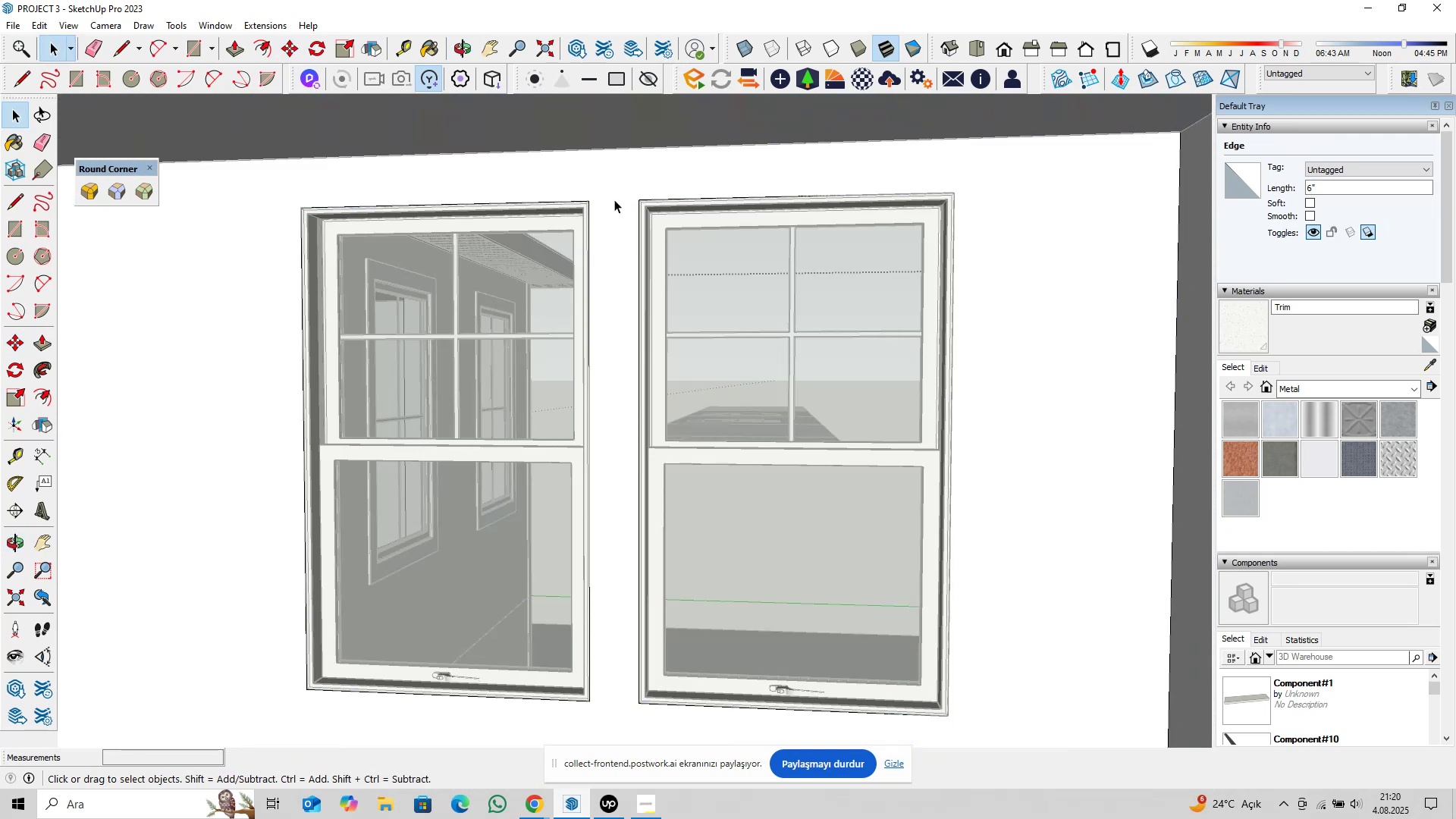 
scroll: coordinate [613, 212], scroll_direction: up, amount: 16.0
 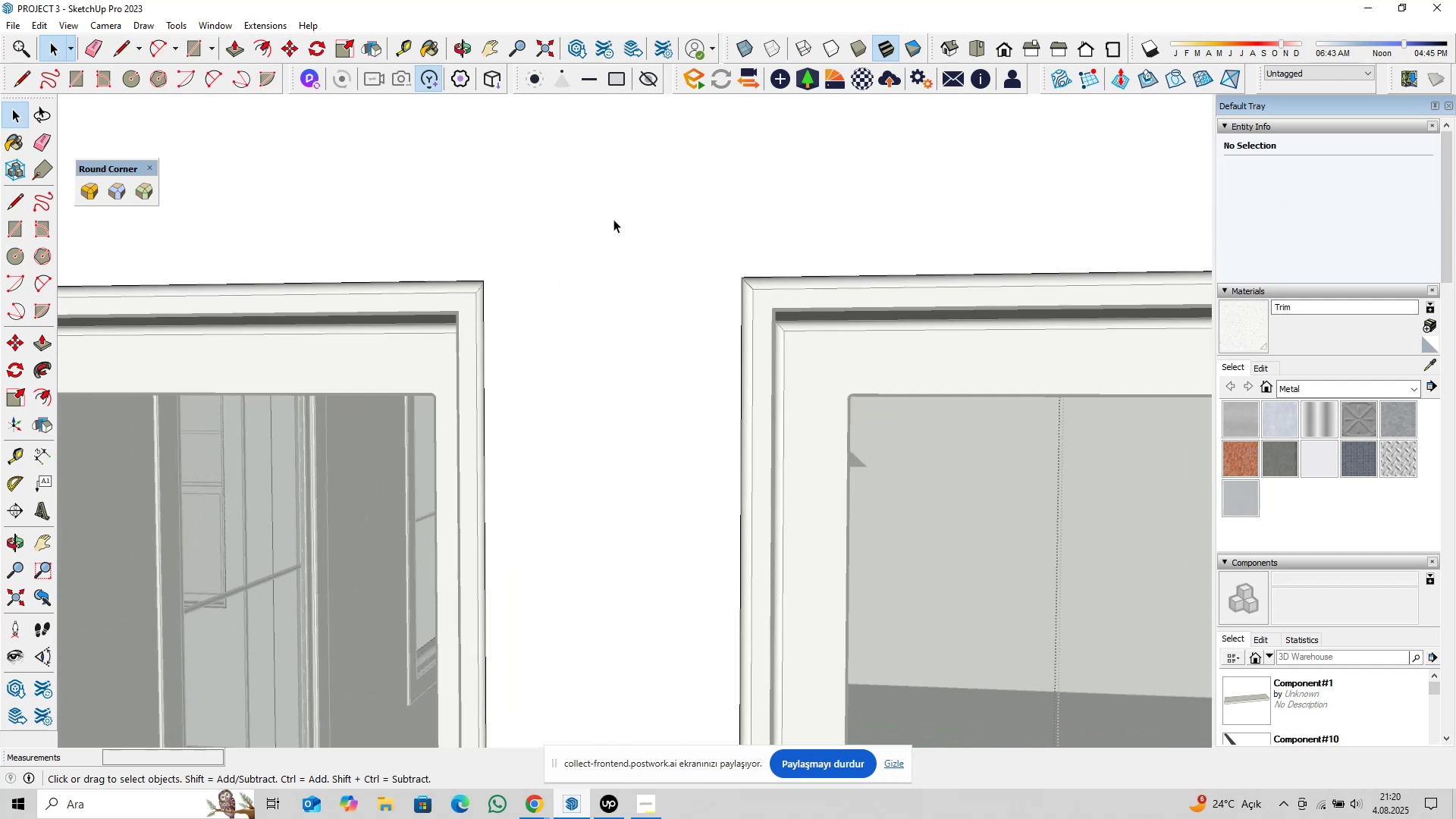 
key(Escape)
 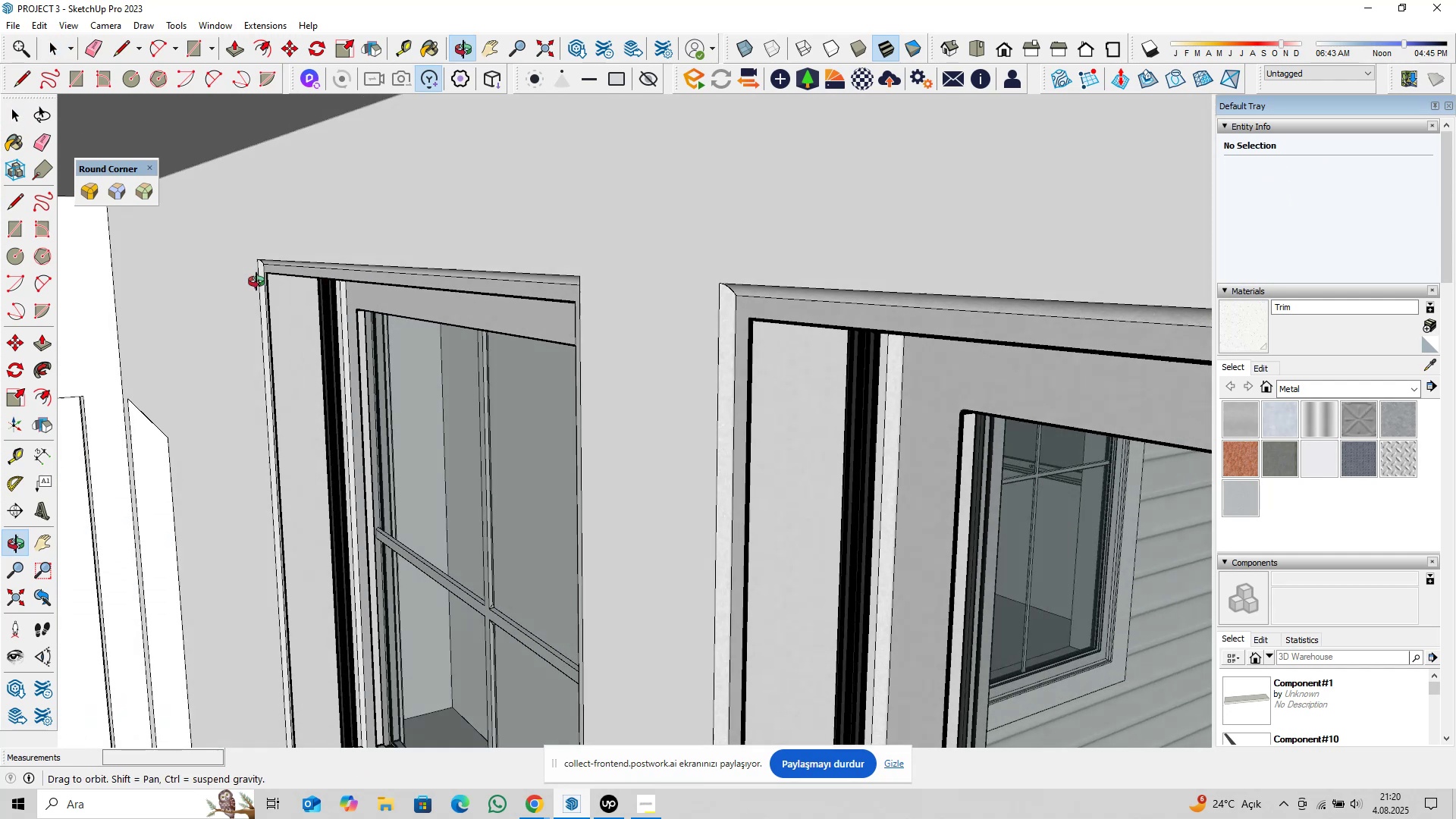 
scroll: coordinate [639, 234], scroll_direction: up, amount: 5.0
 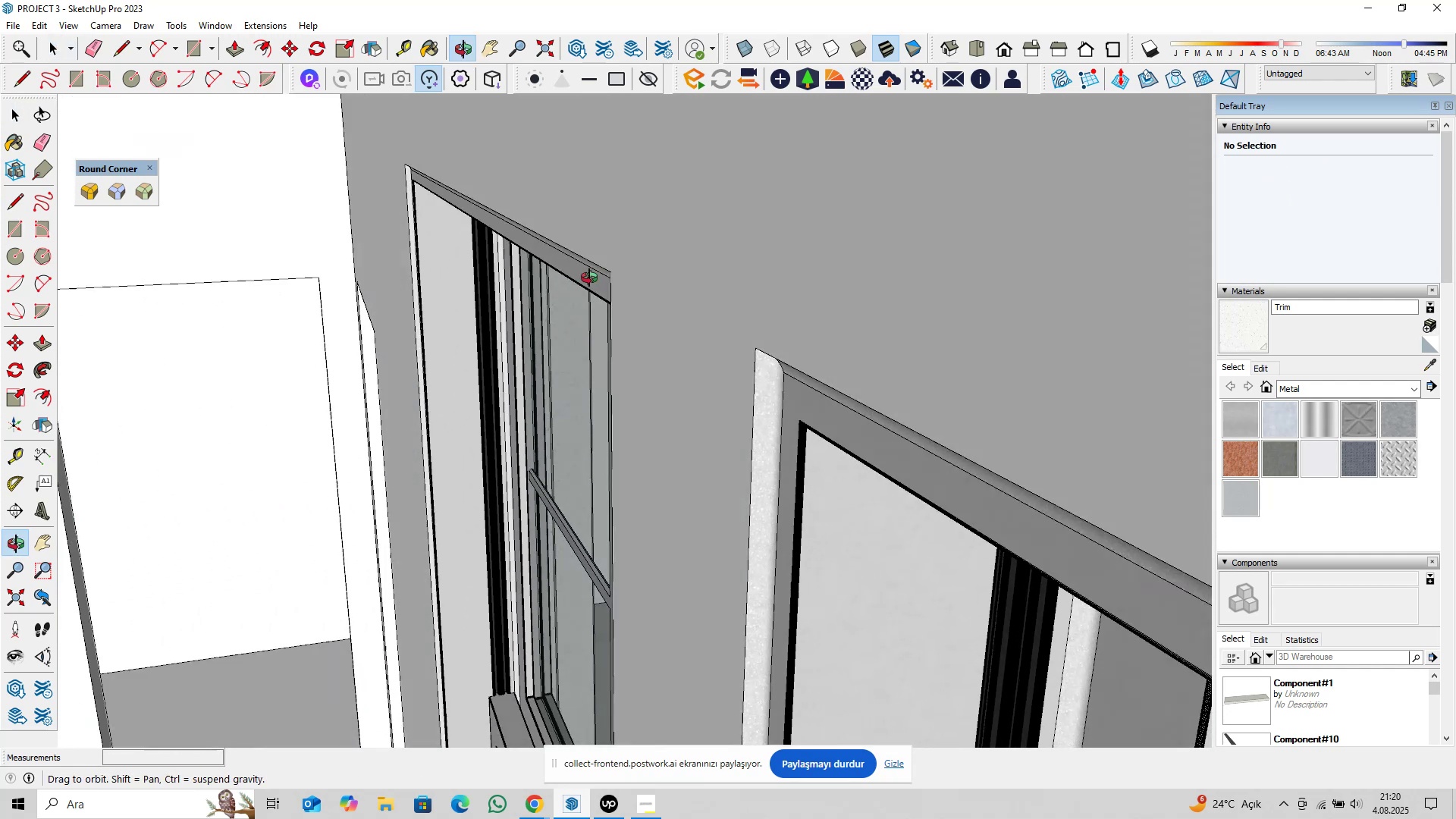 
hold_key(key=ShiftLeft, duration=0.95)
 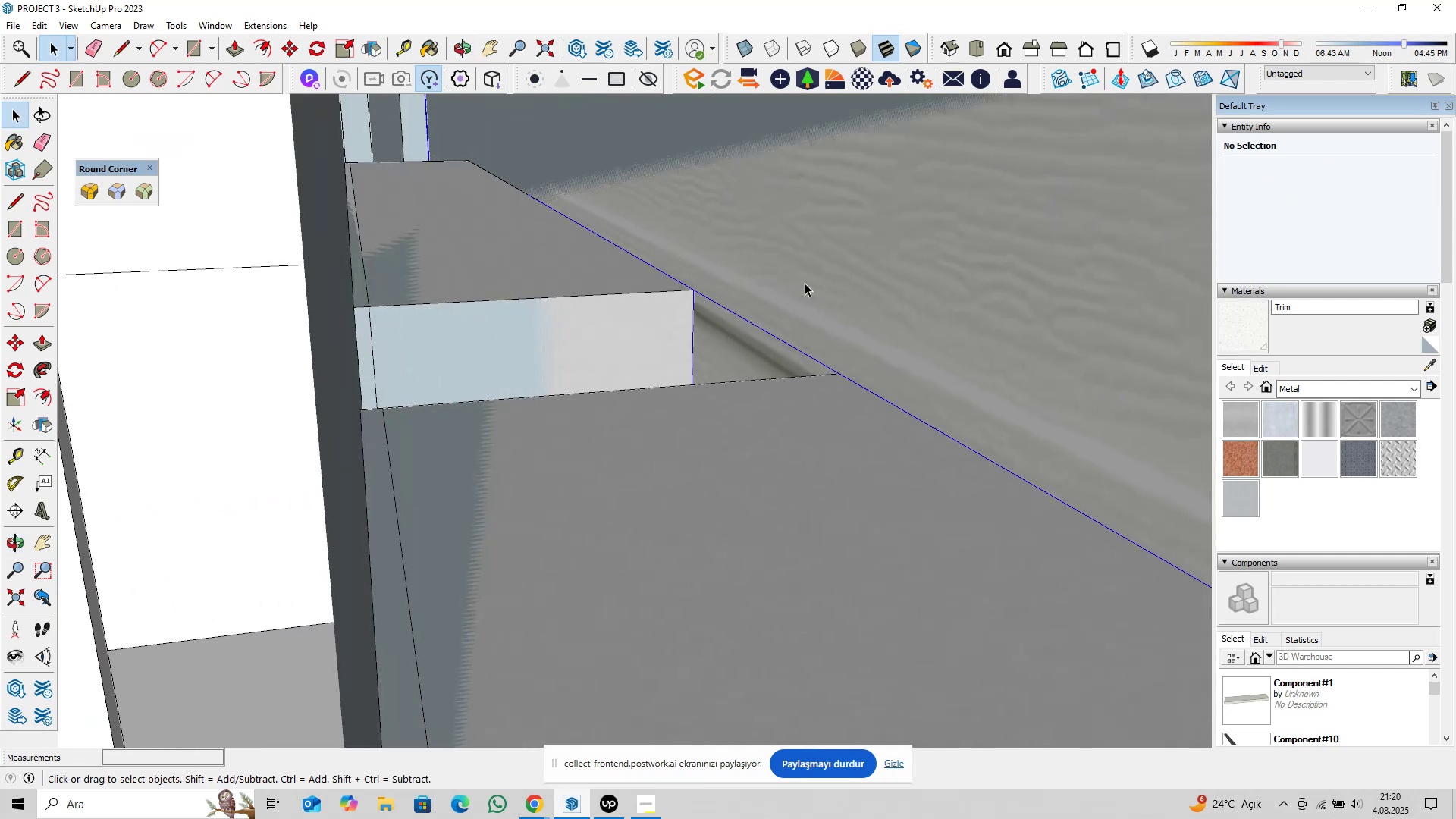 
double_click([805, 283])
 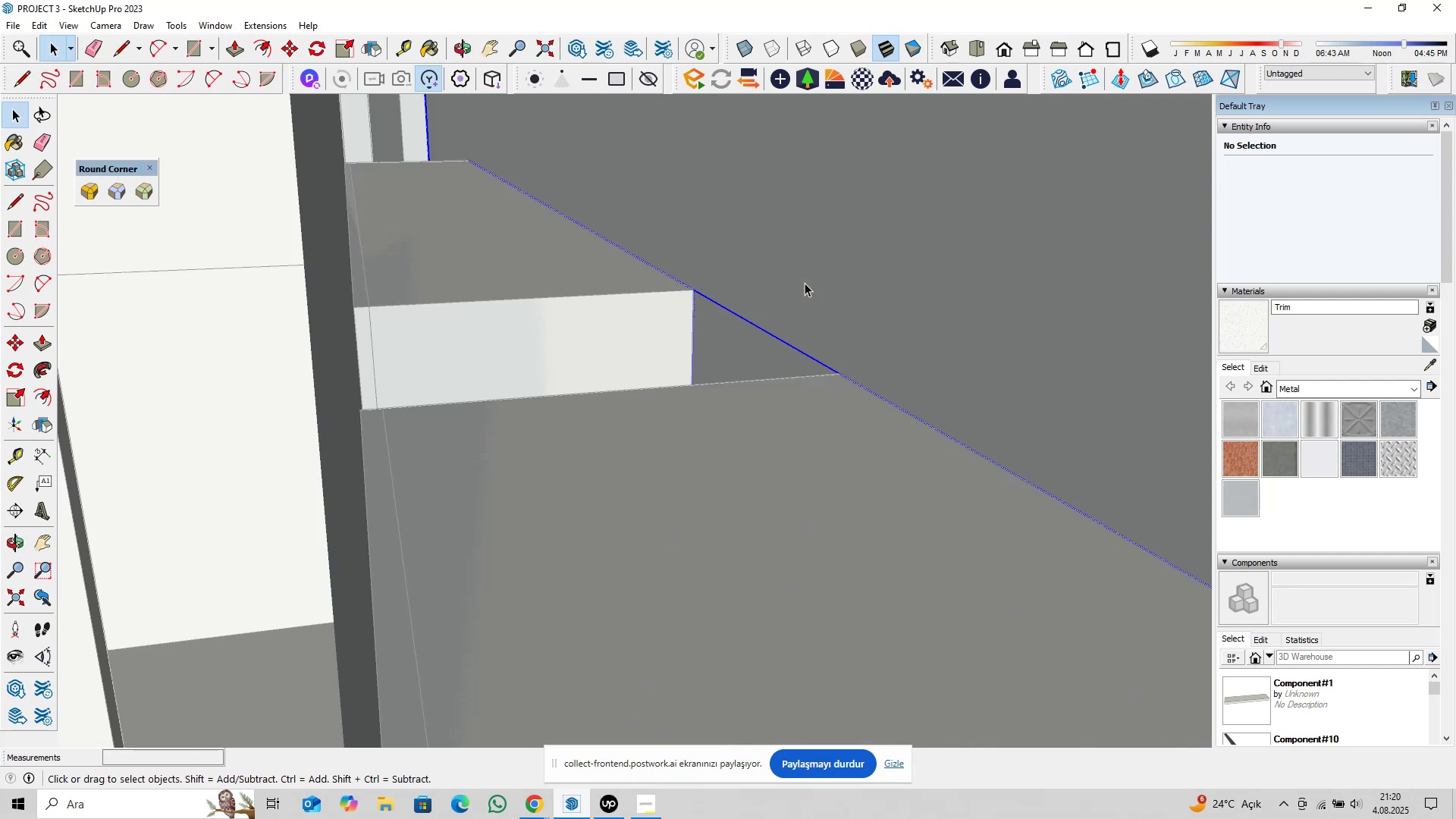 
triple_click([805, 283])
 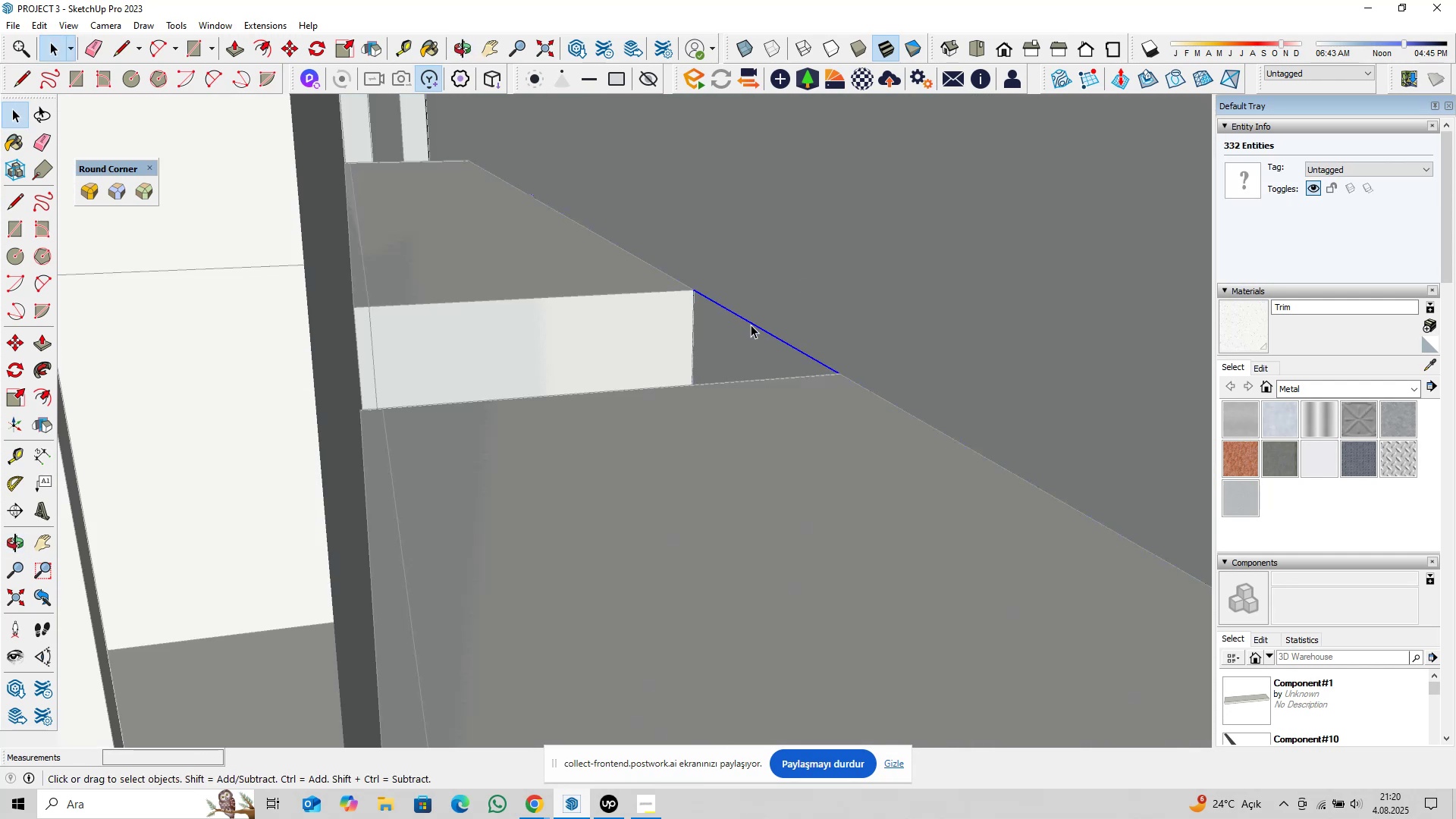 
double_click([751, 325])
 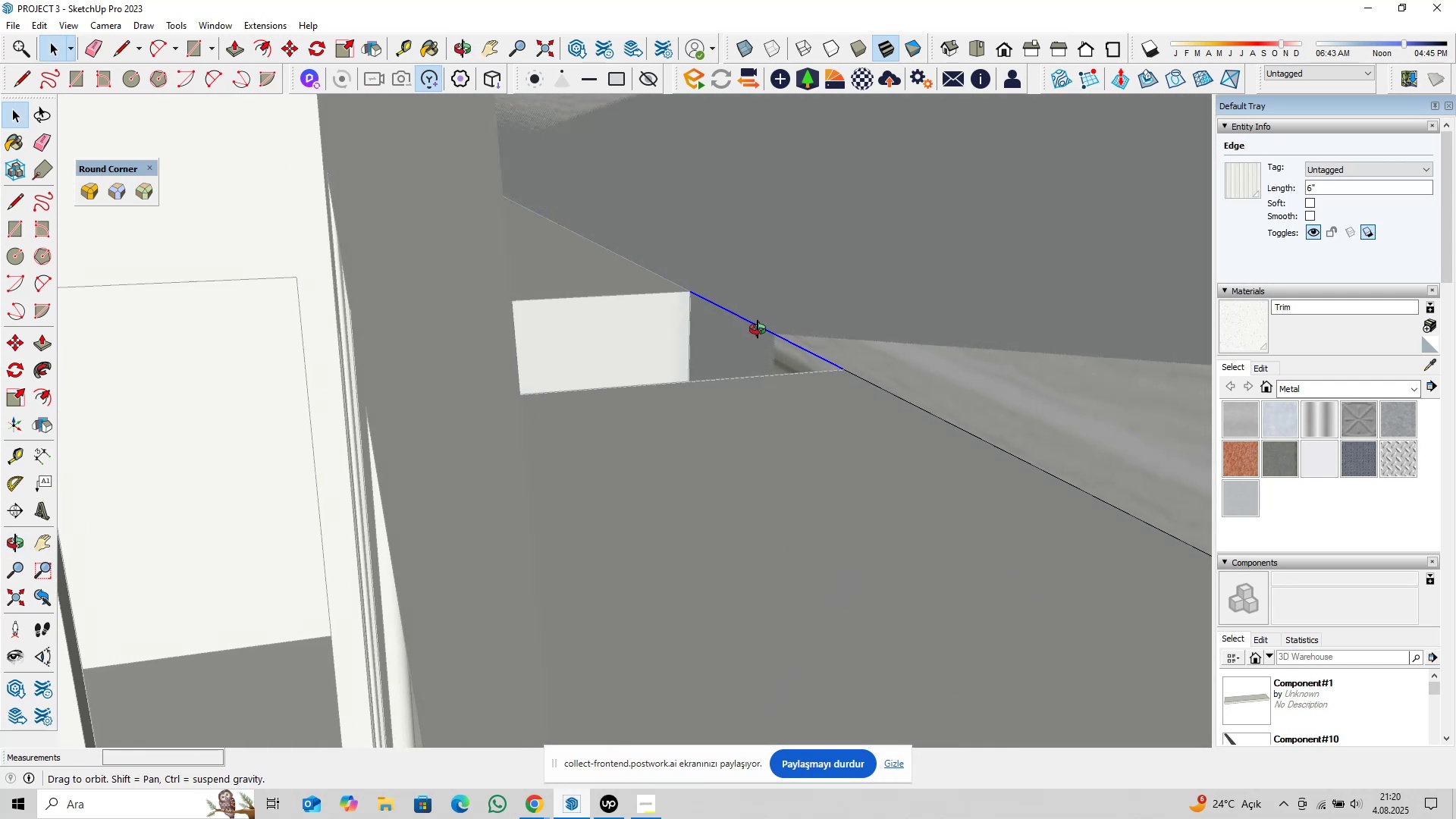 
left_click([752, 334])
 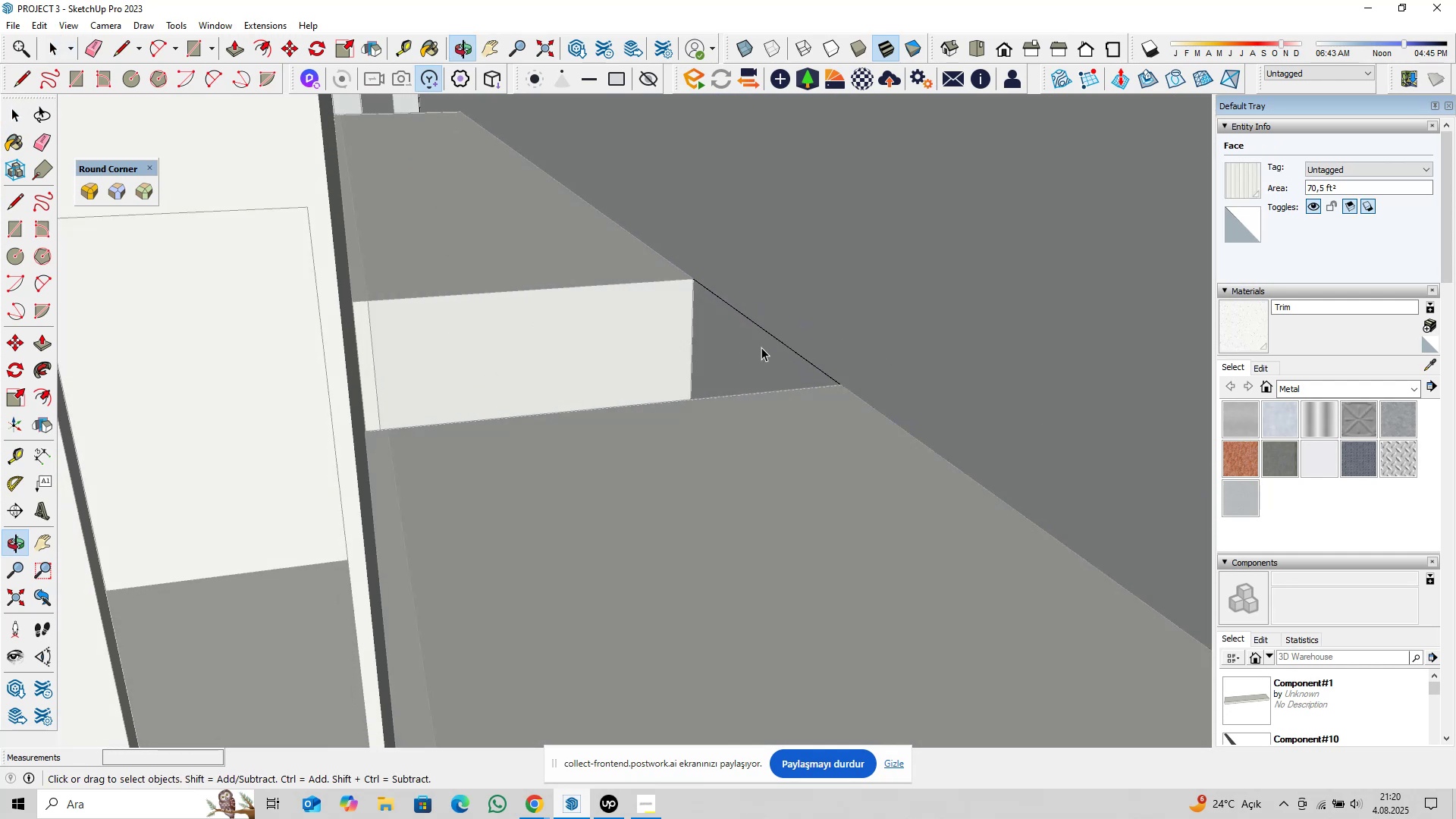 
left_click([770, 337])
 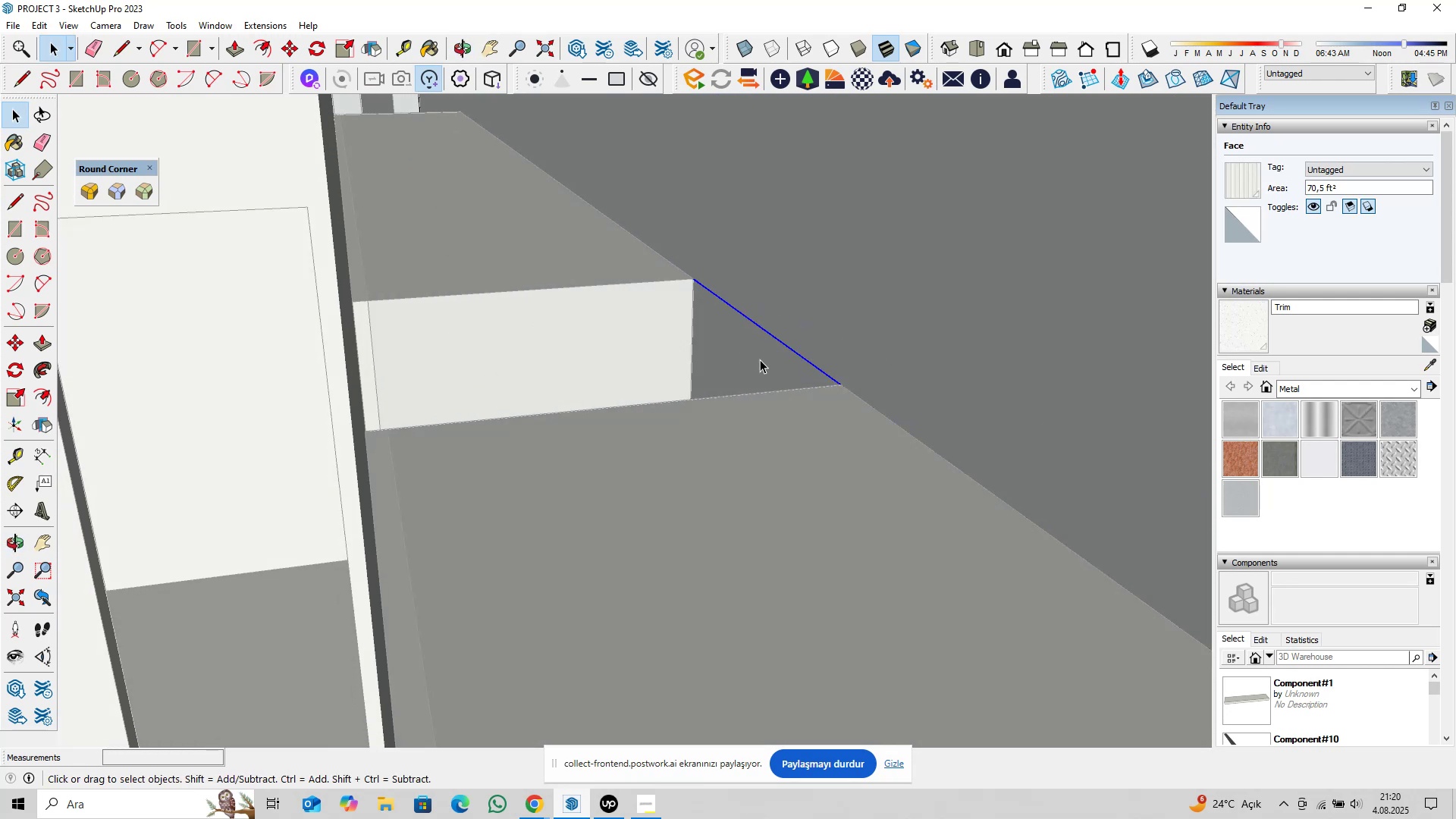 
key(Delete)
 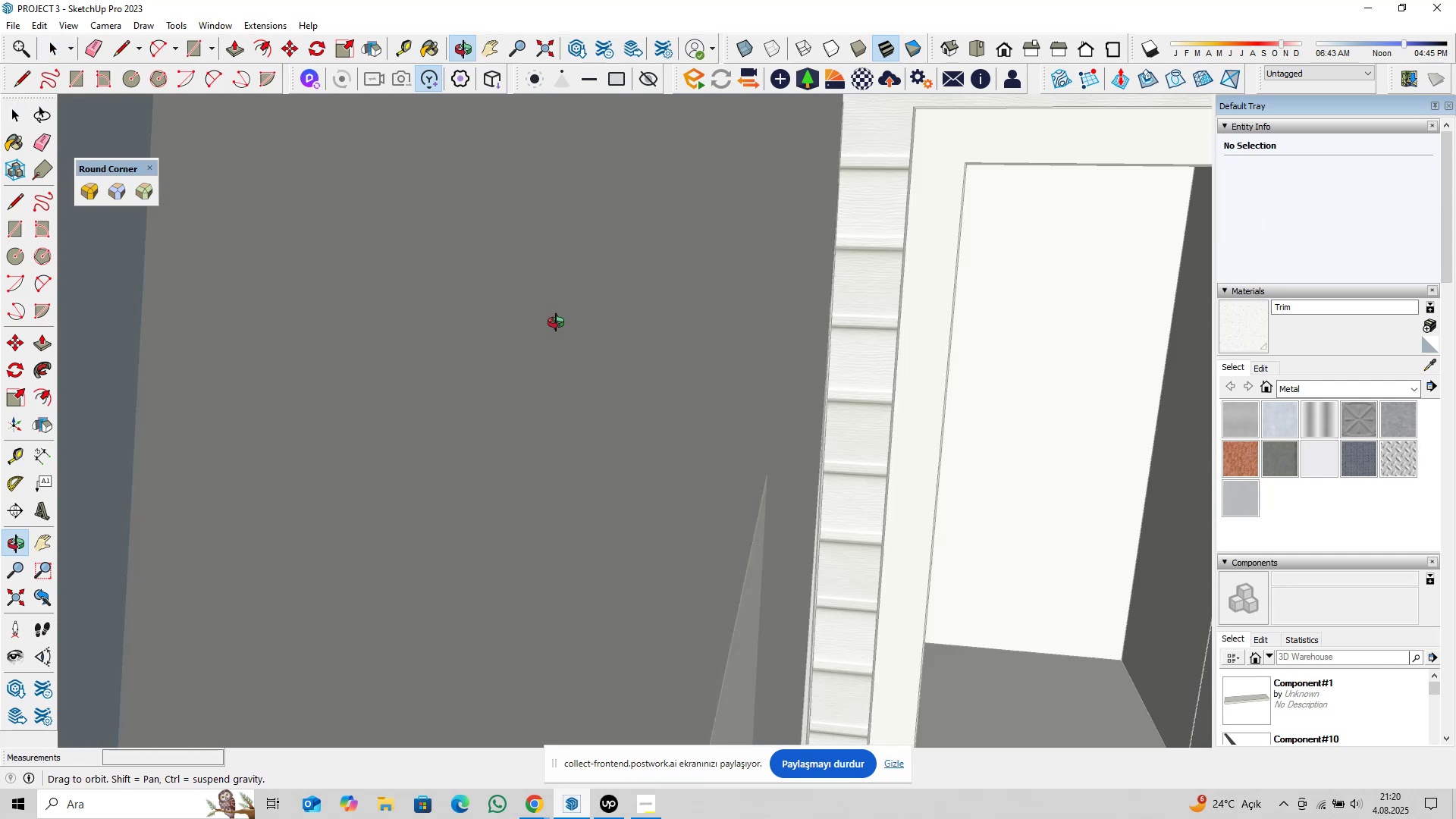 
scroll: coordinate [626, 279], scroll_direction: down, amount: 34.0
 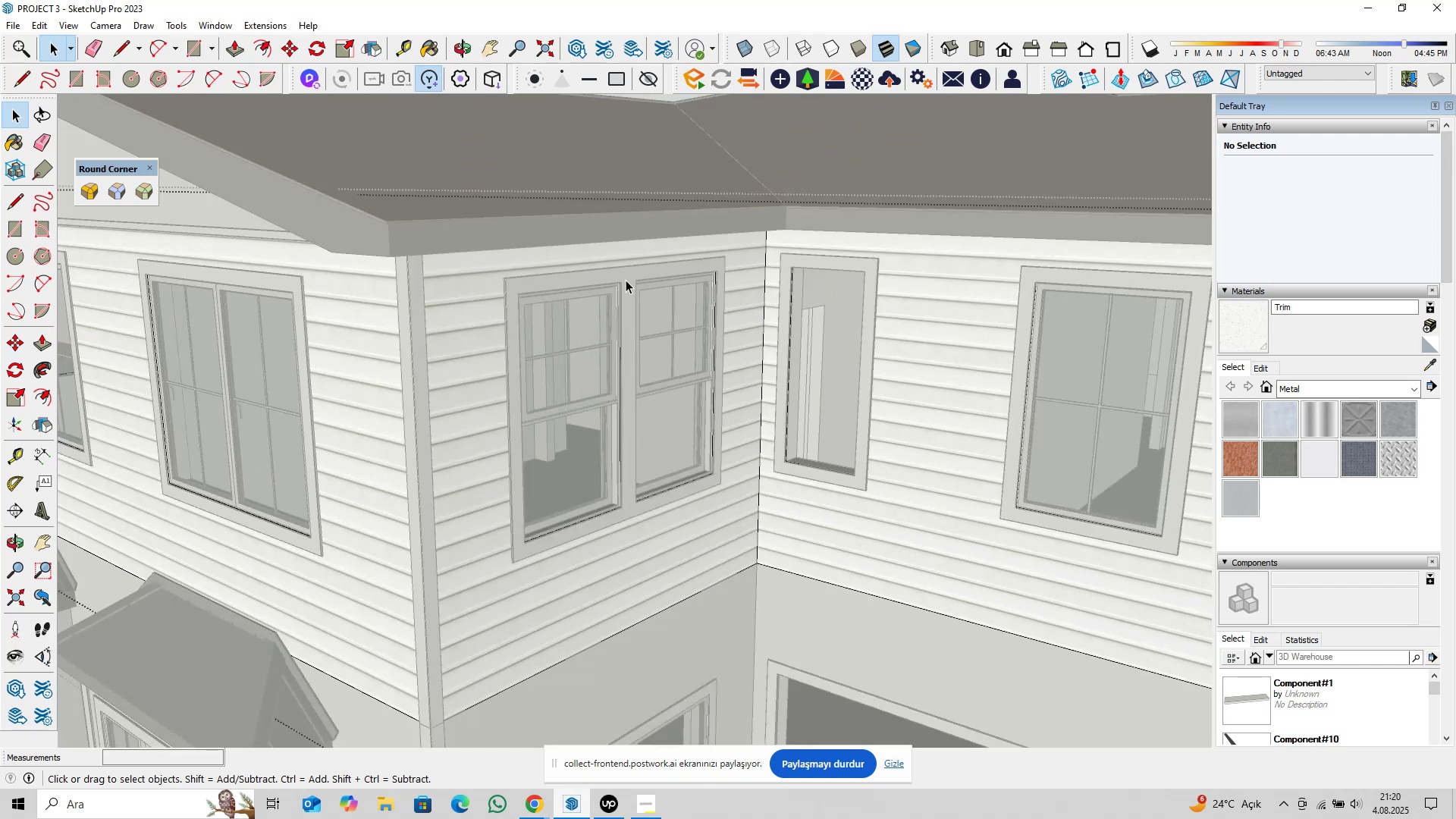 
key(Escape)
 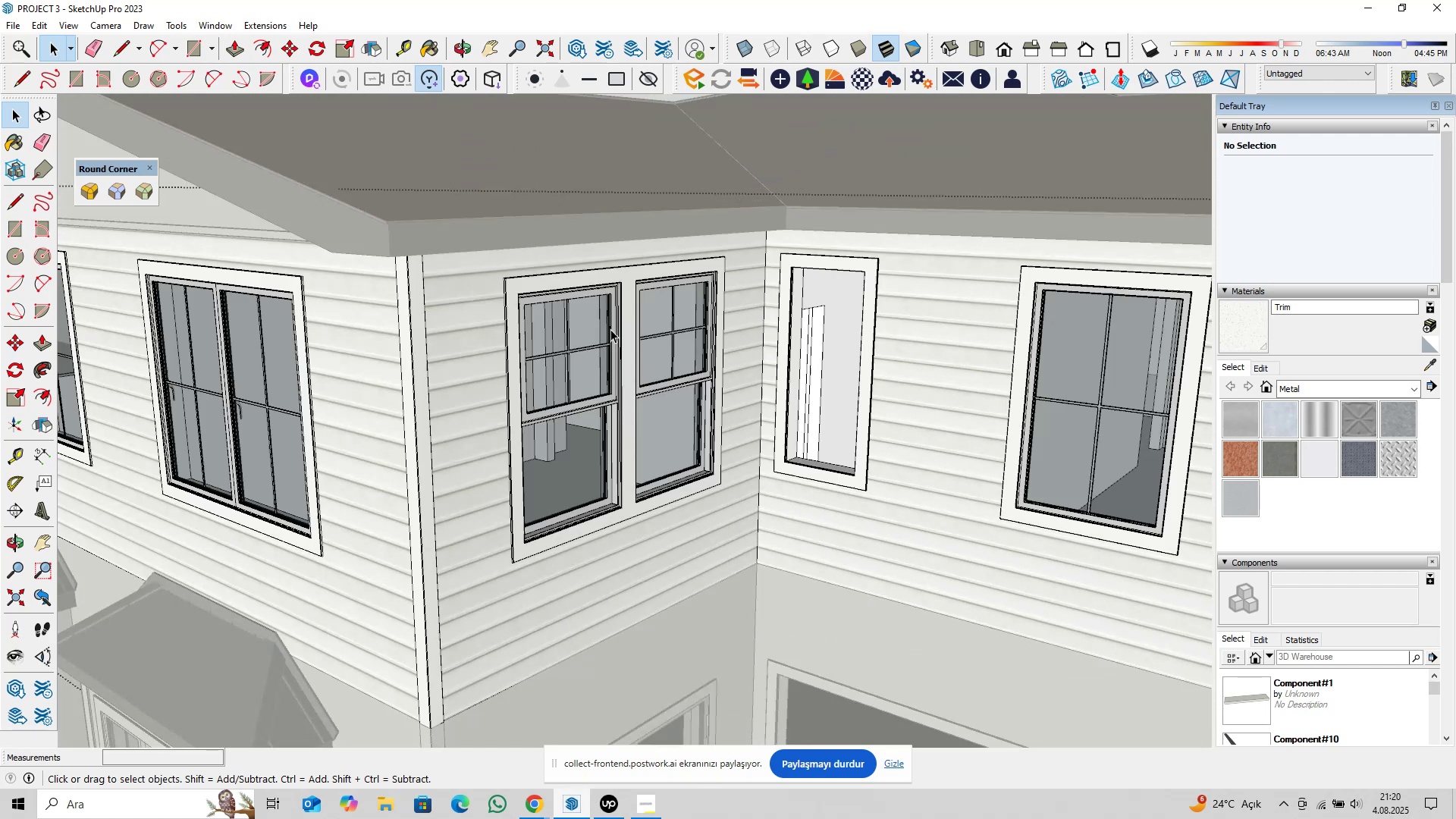 
key(Escape)
 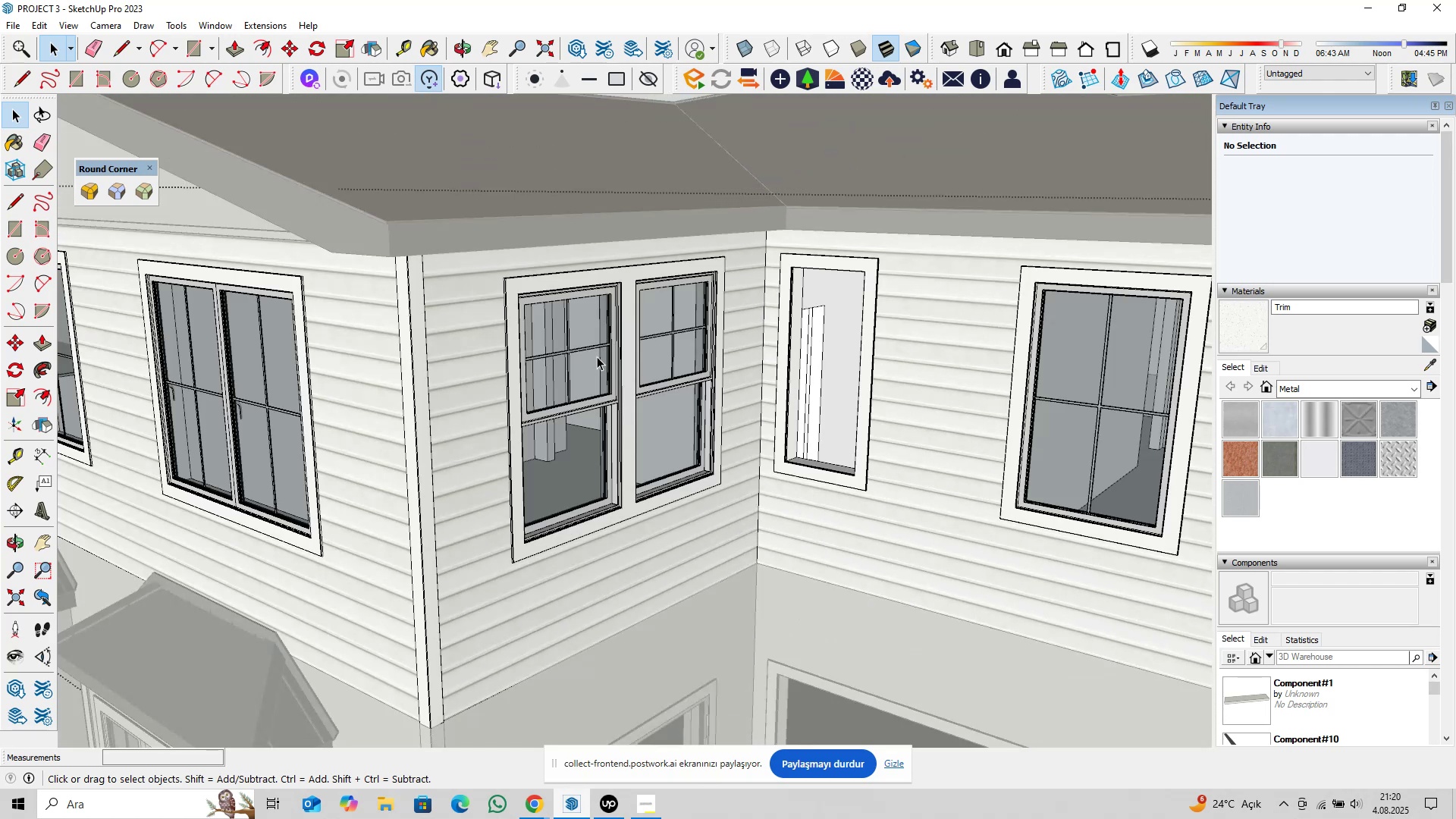 
key(Escape)
 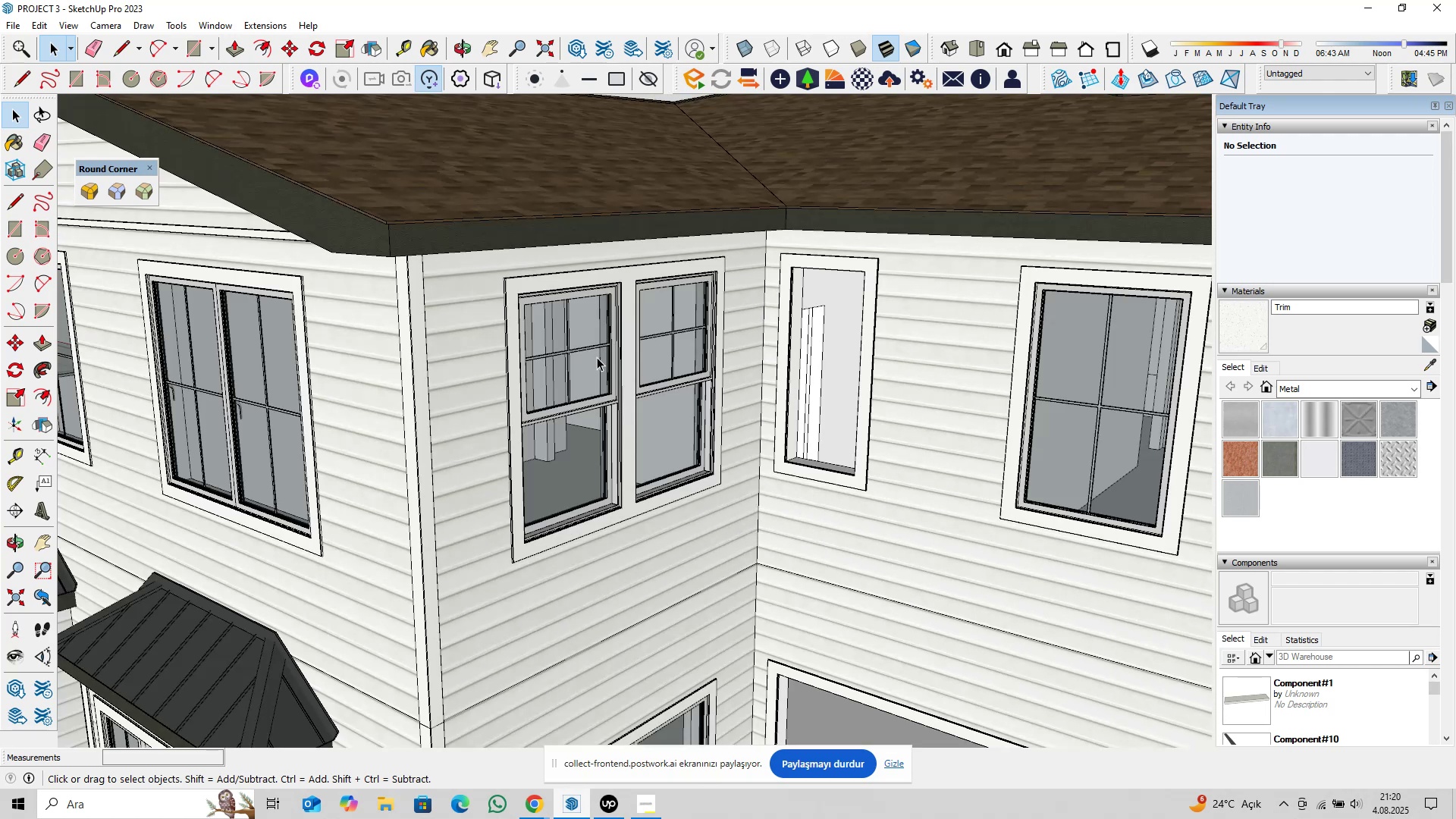 
key(Escape)
 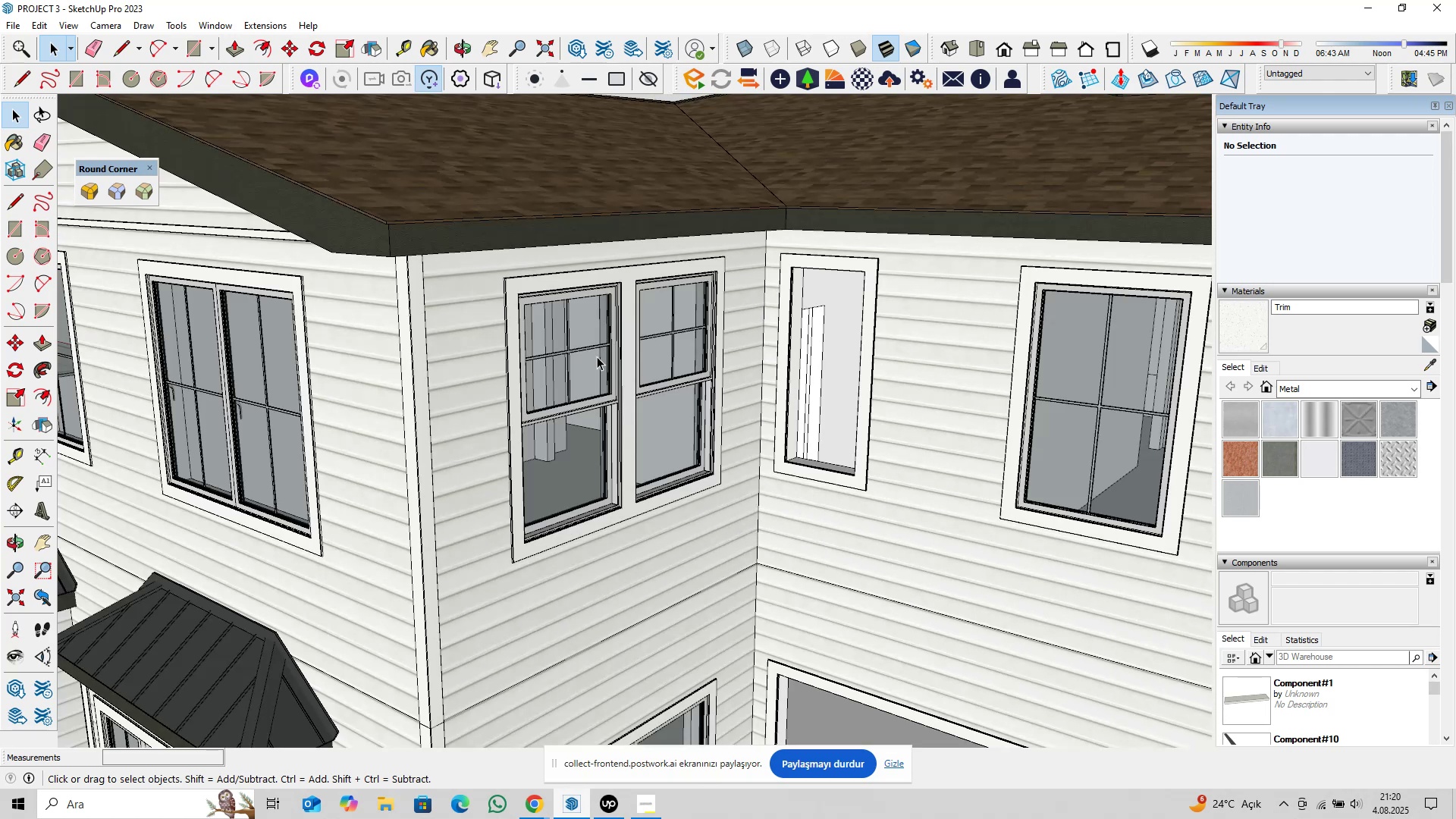 
scroll: coordinate [629, 388], scroll_direction: down, amount: 11.0
 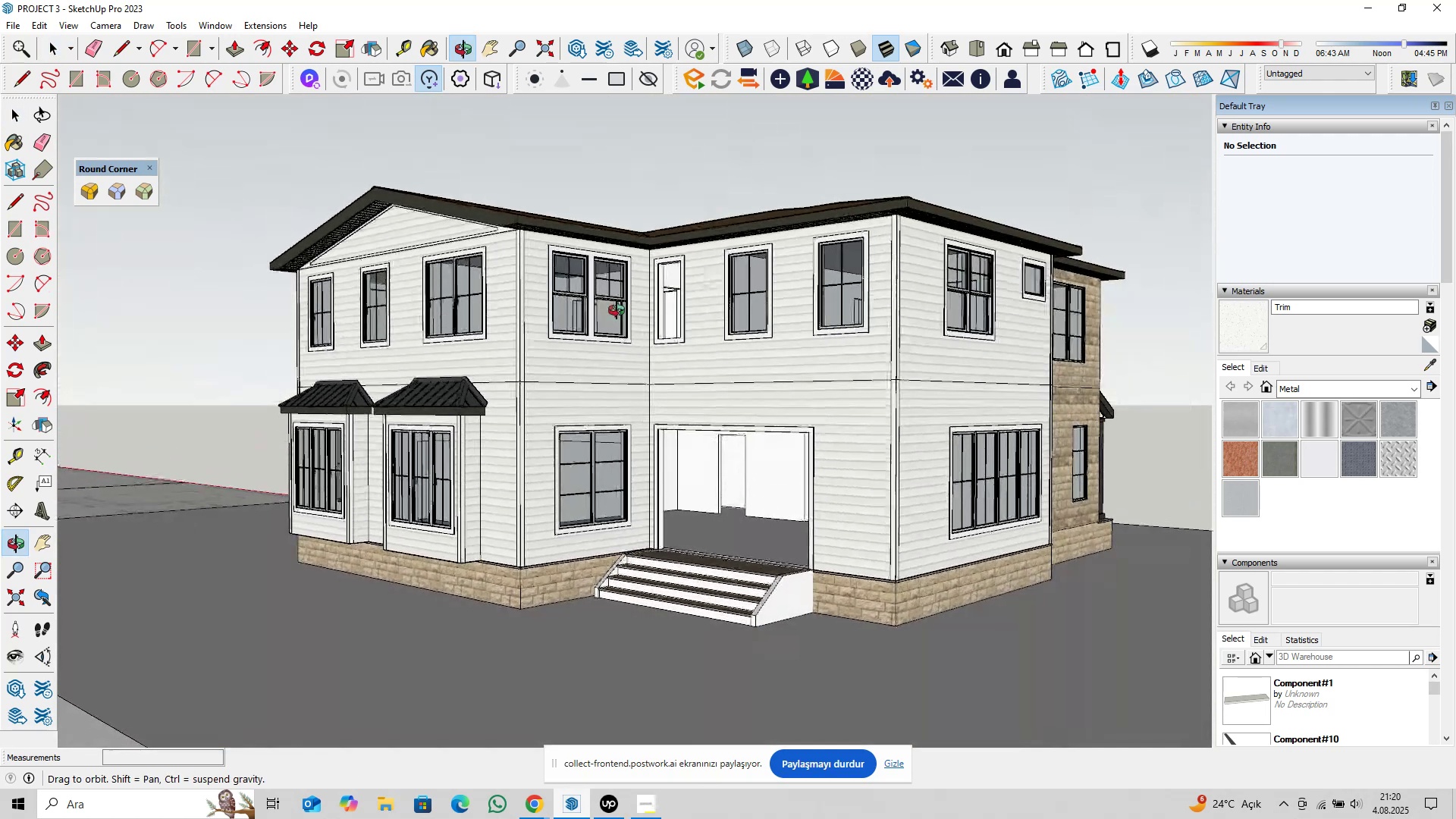 
hold_key(key=ShiftLeft, duration=0.52)
 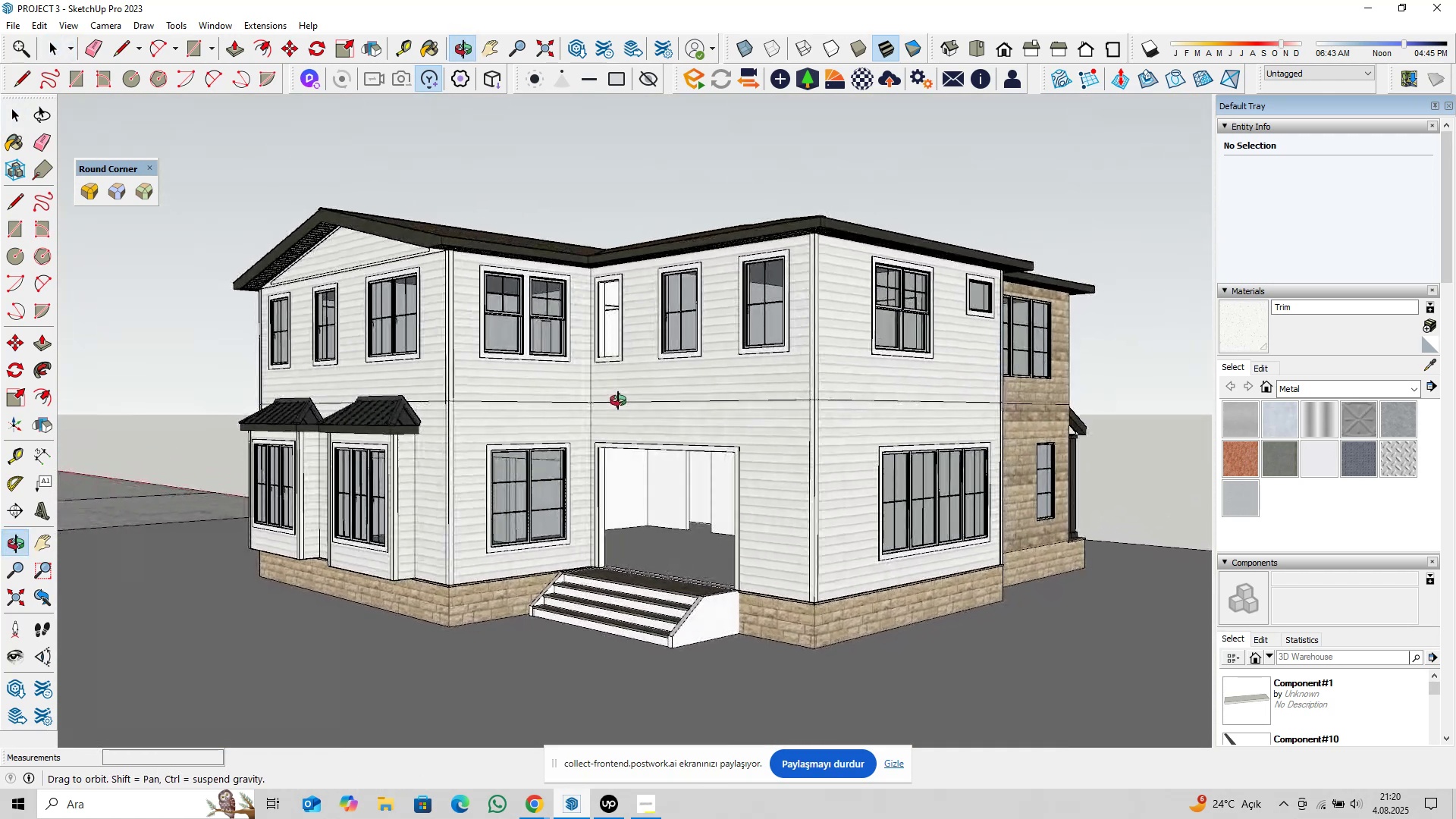 
hold_key(key=ShiftLeft, duration=0.42)
 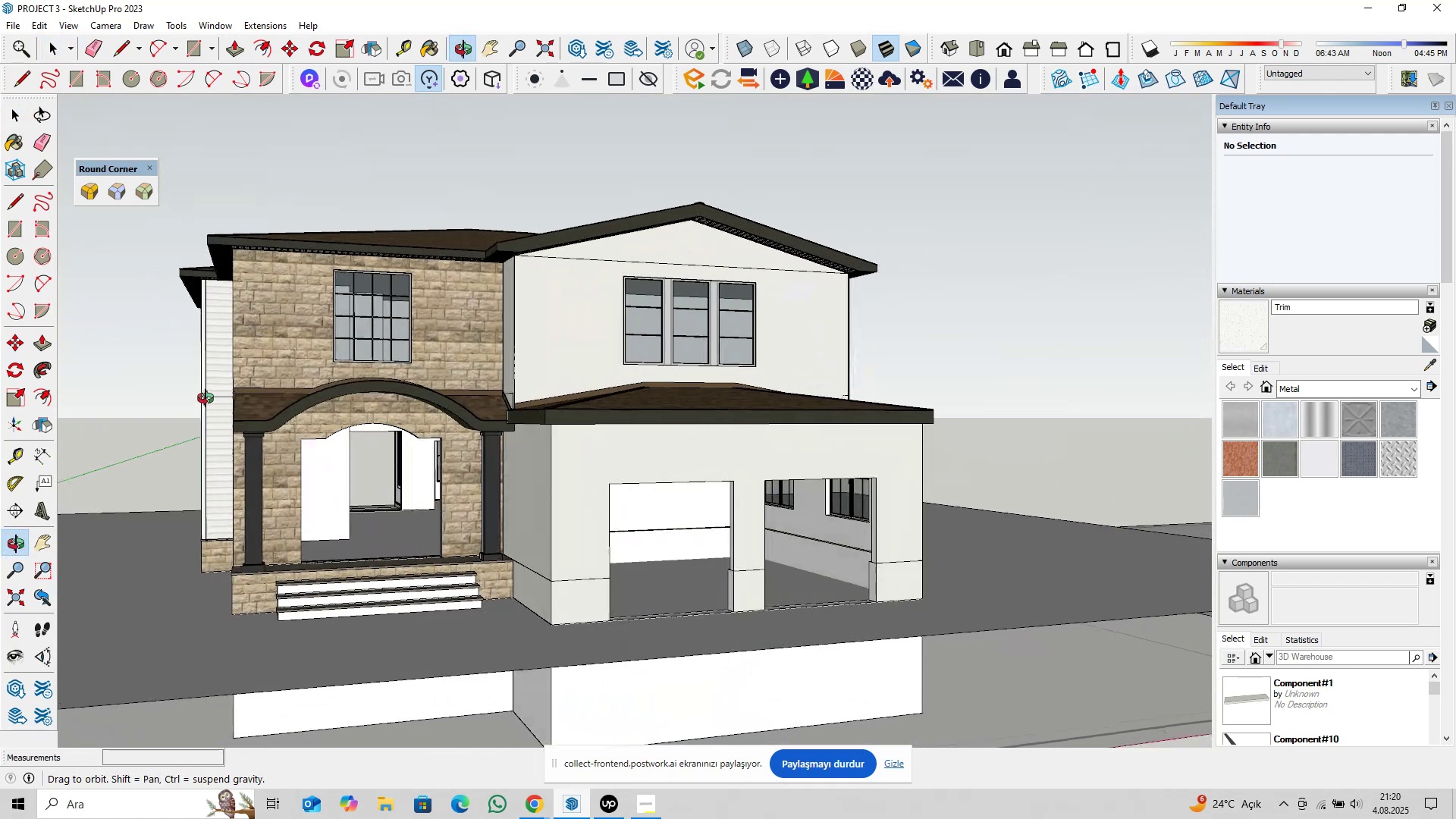 
hold_key(key=ShiftLeft, duration=0.62)
 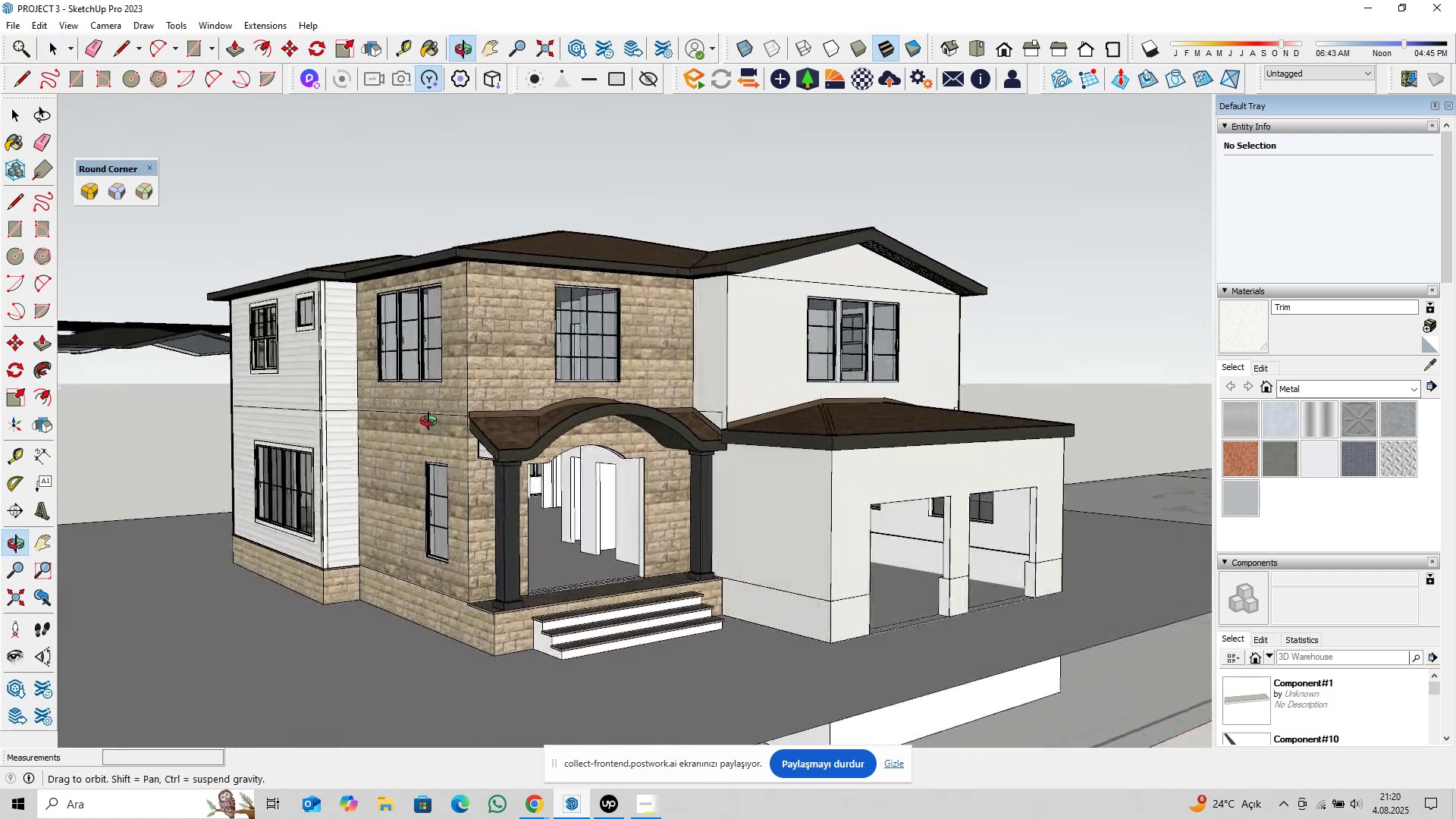 
scroll: coordinate [471, 428], scroll_direction: up, amount: 1.0
 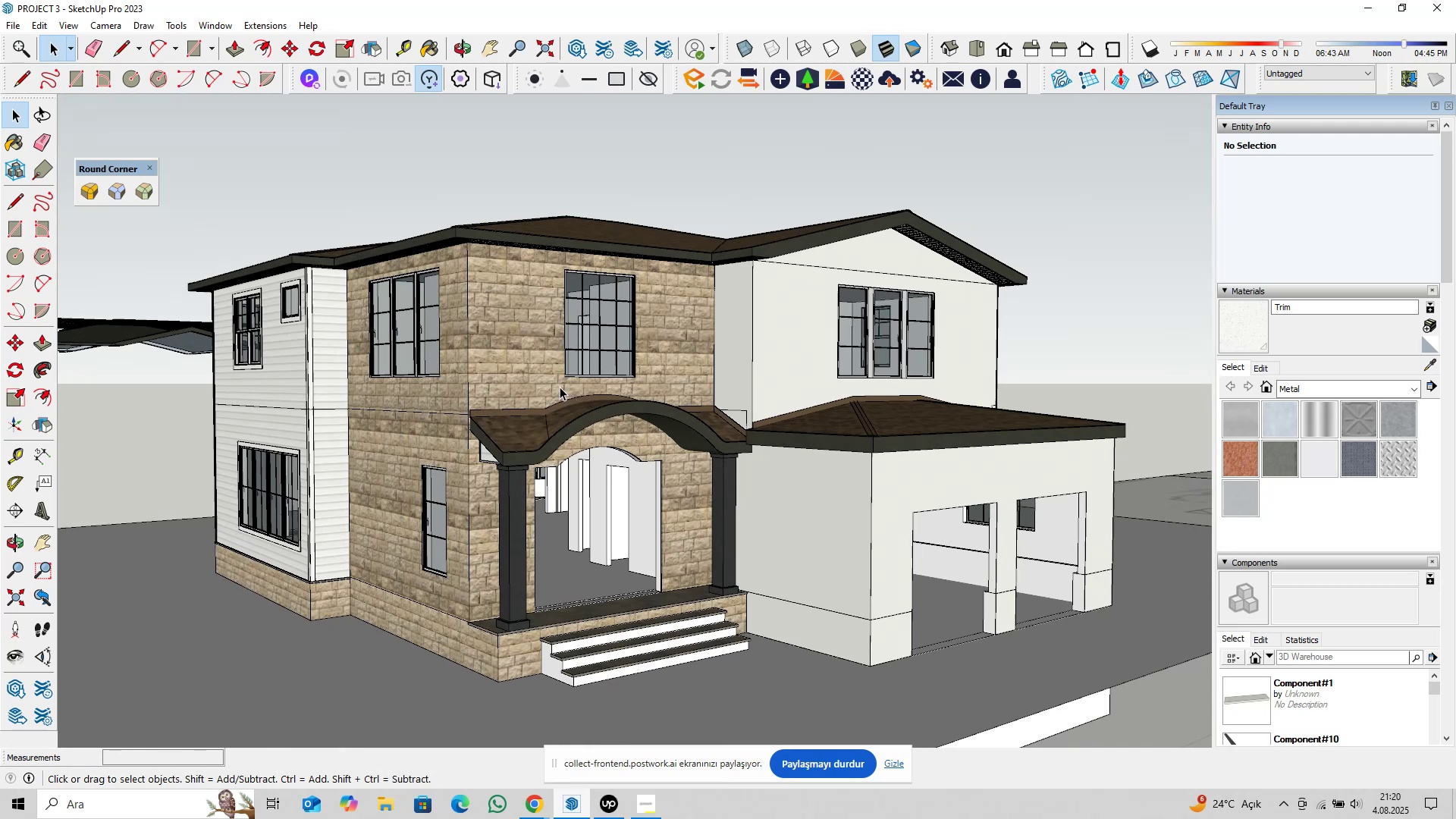 
wait(10.44)
 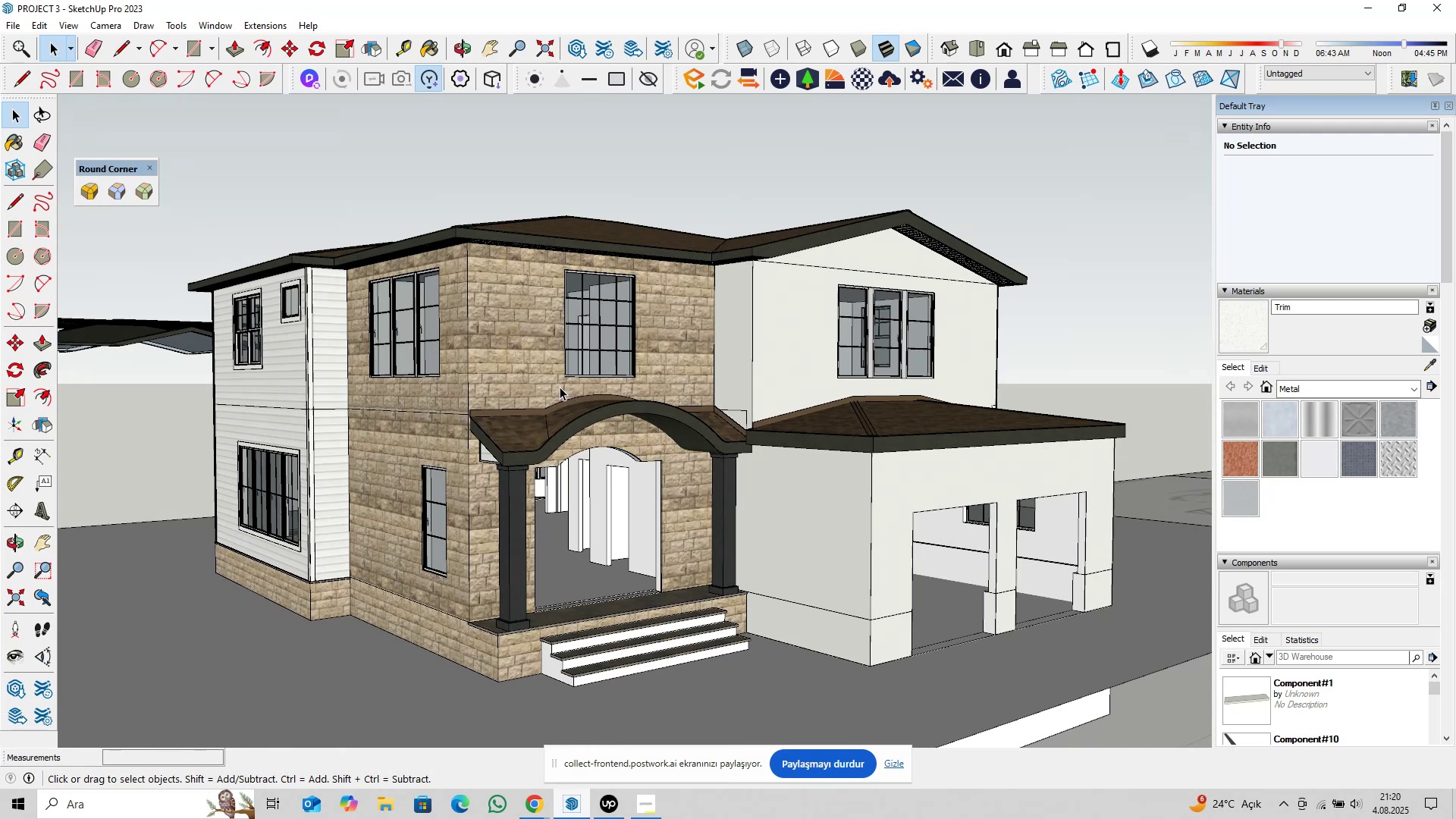 
scroll: coordinate [163, 411], scroll_direction: up, amount: 11.0
 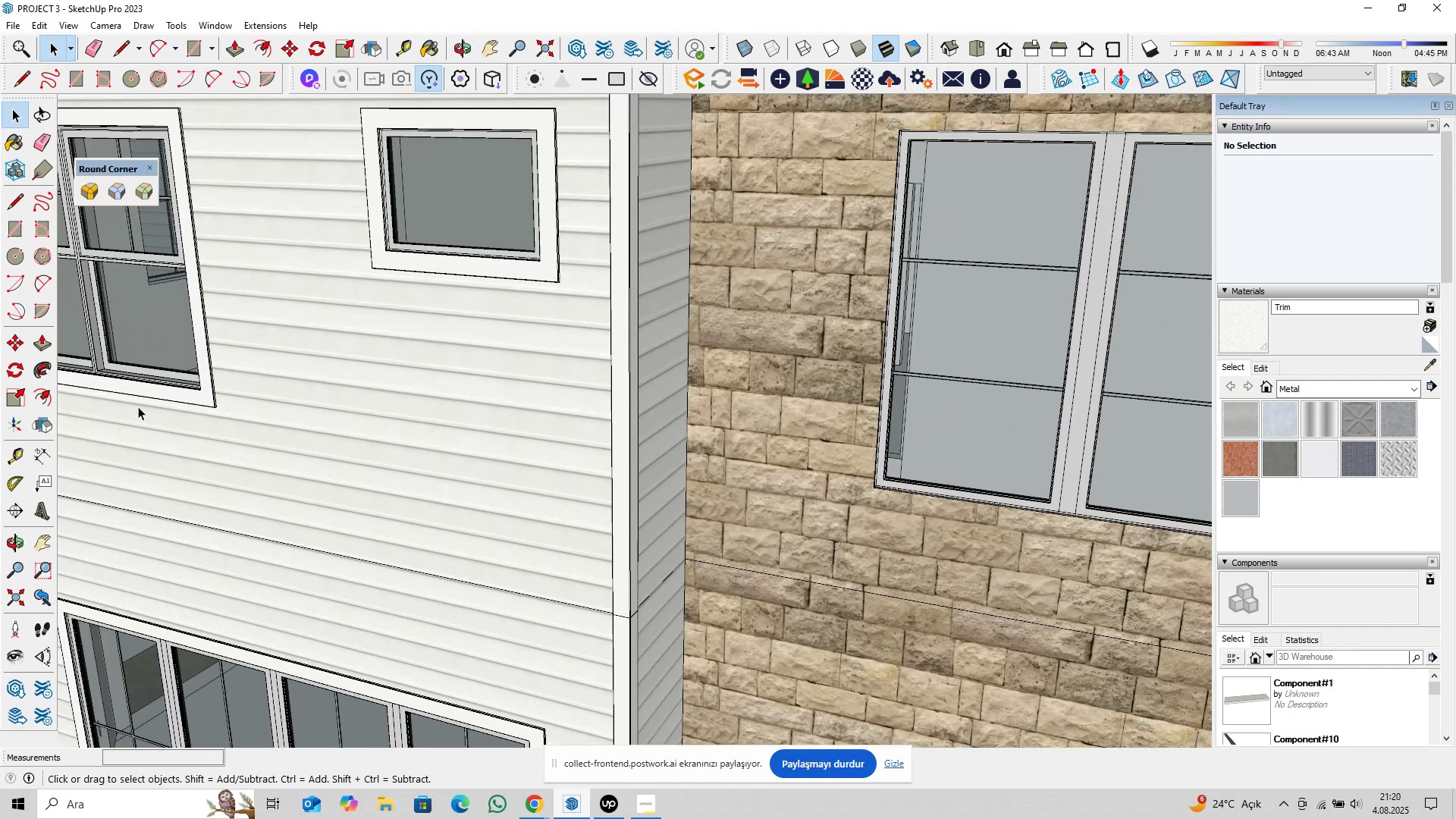 
hold_key(key=ShiftLeft, duration=0.51)
 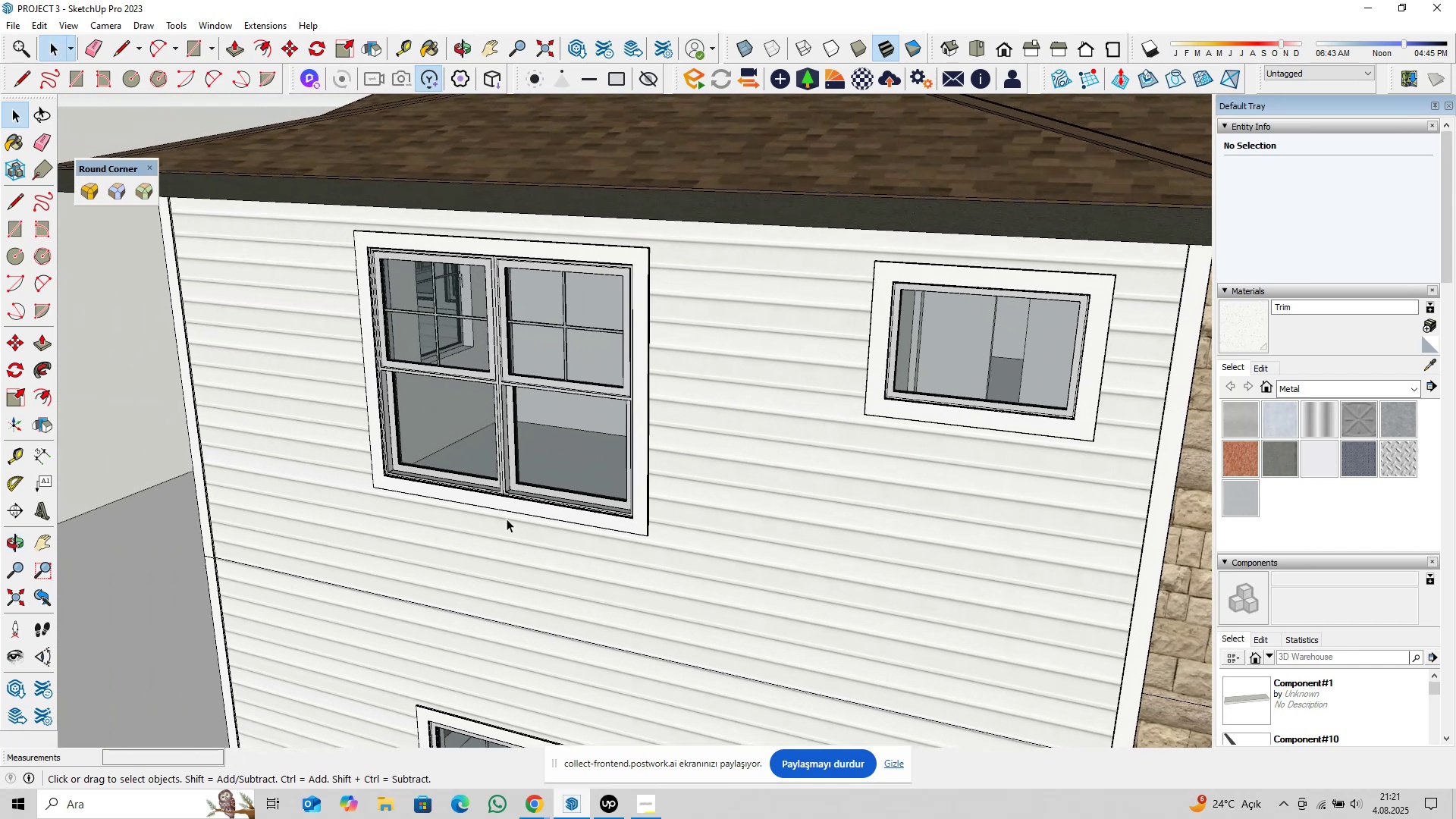 
scroll: coordinate [470, 476], scroll_direction: up, amount: 18.0
 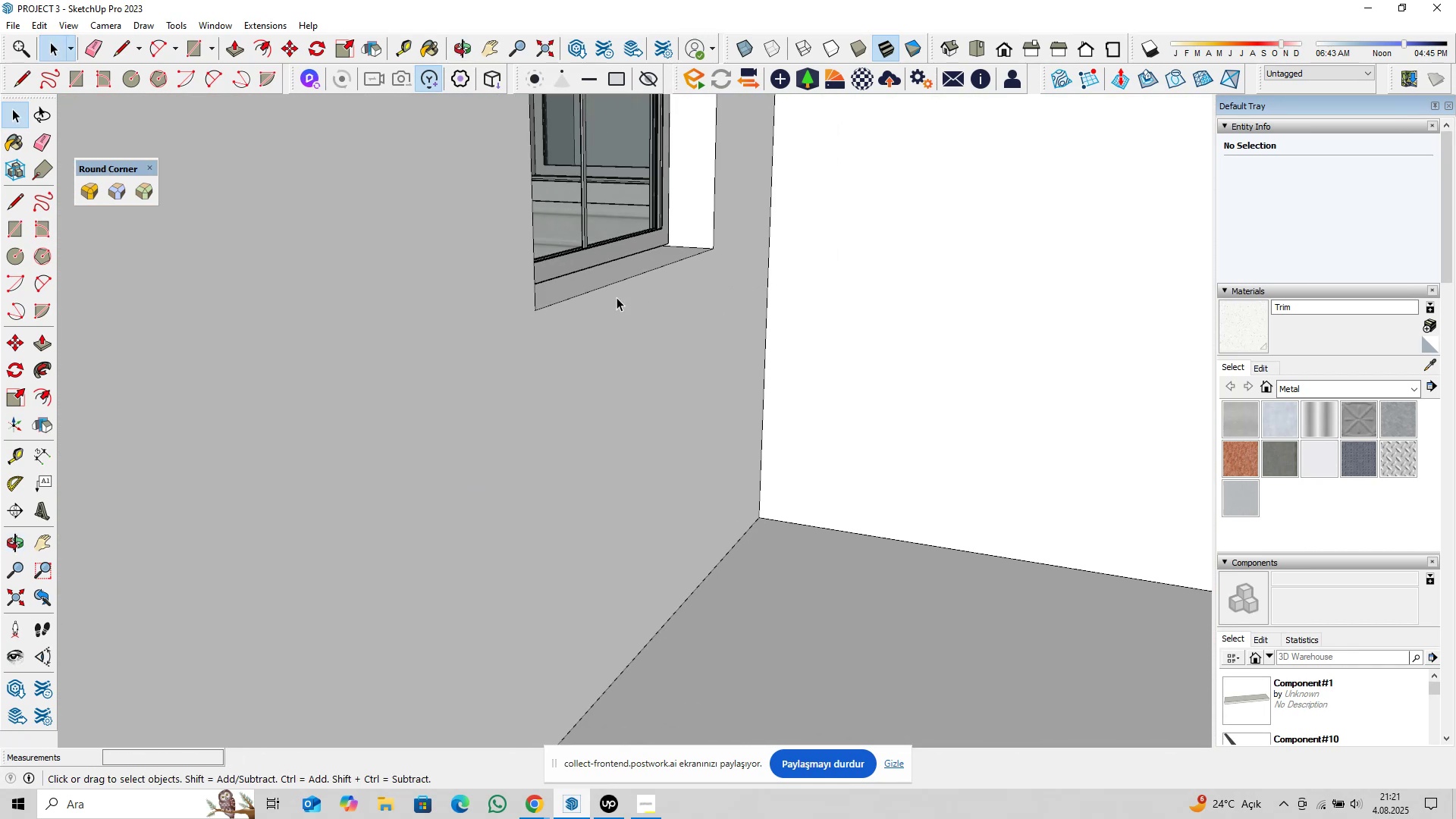 
hold_key(key=ShiftLeft, duration=0.65)
 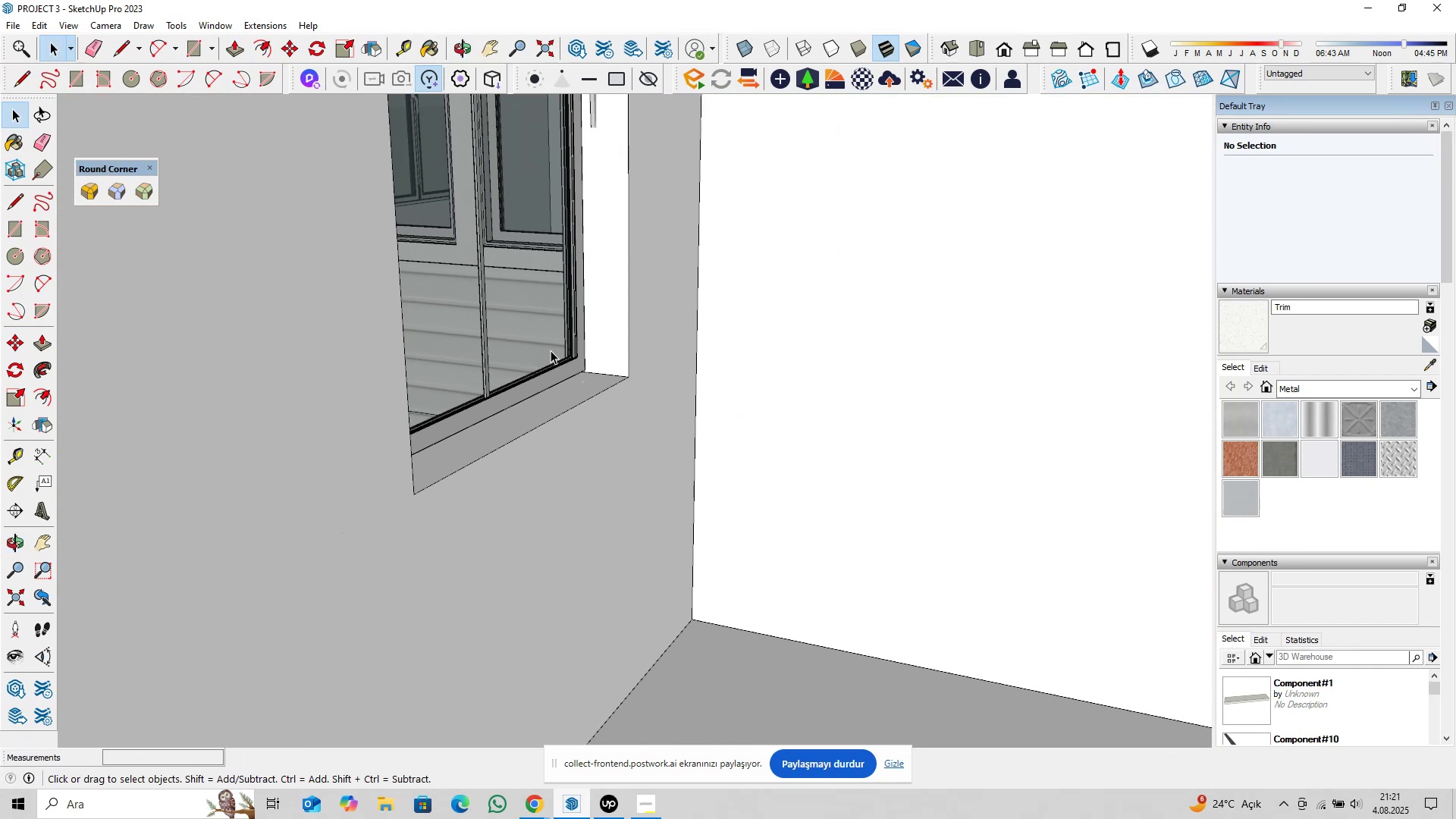 
scroll: coordinate [485, 492], scroll_direction: down, amount: 26.0
 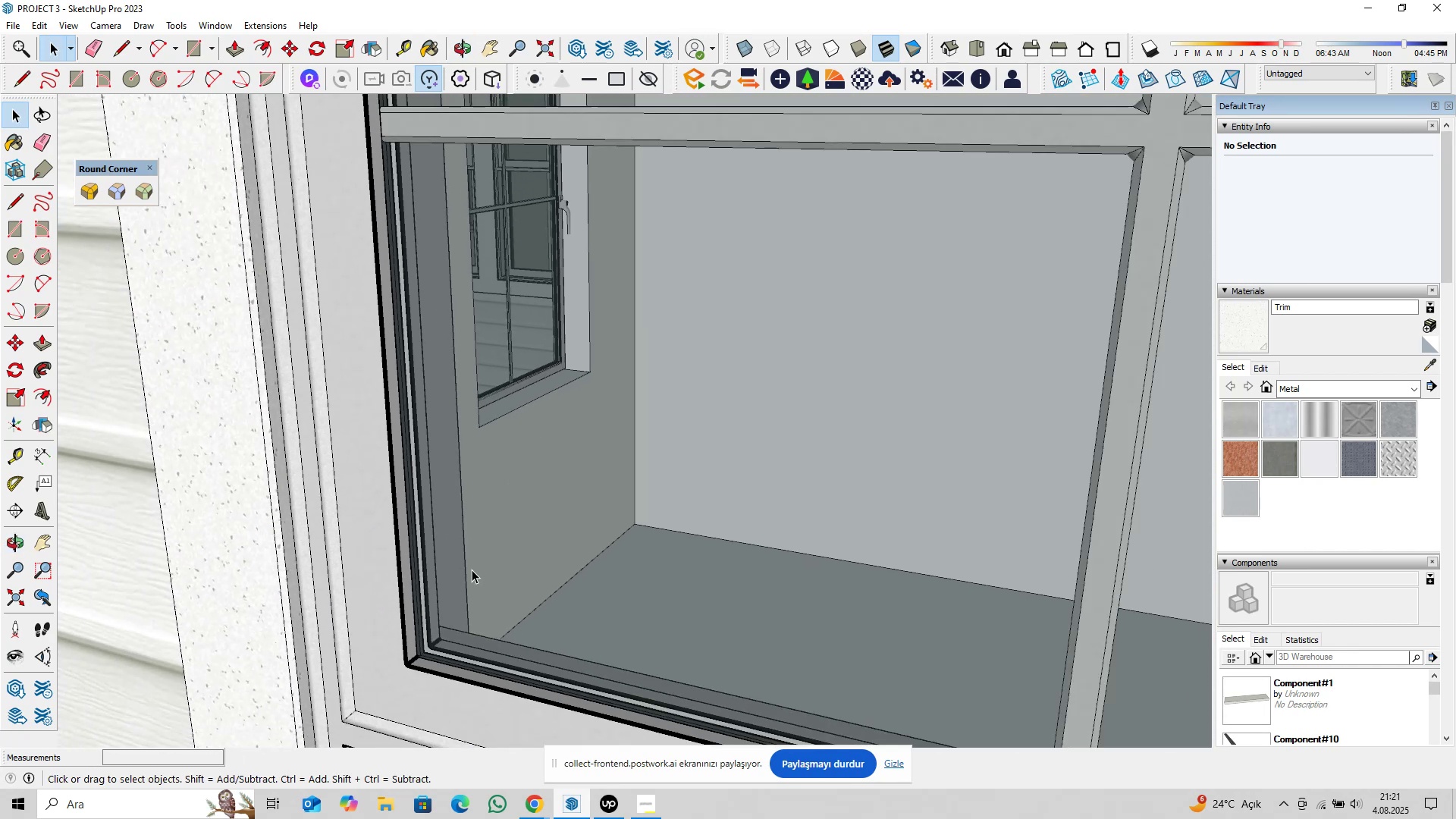 
hold_key(key=ShiftLeft, duration=0.33)
 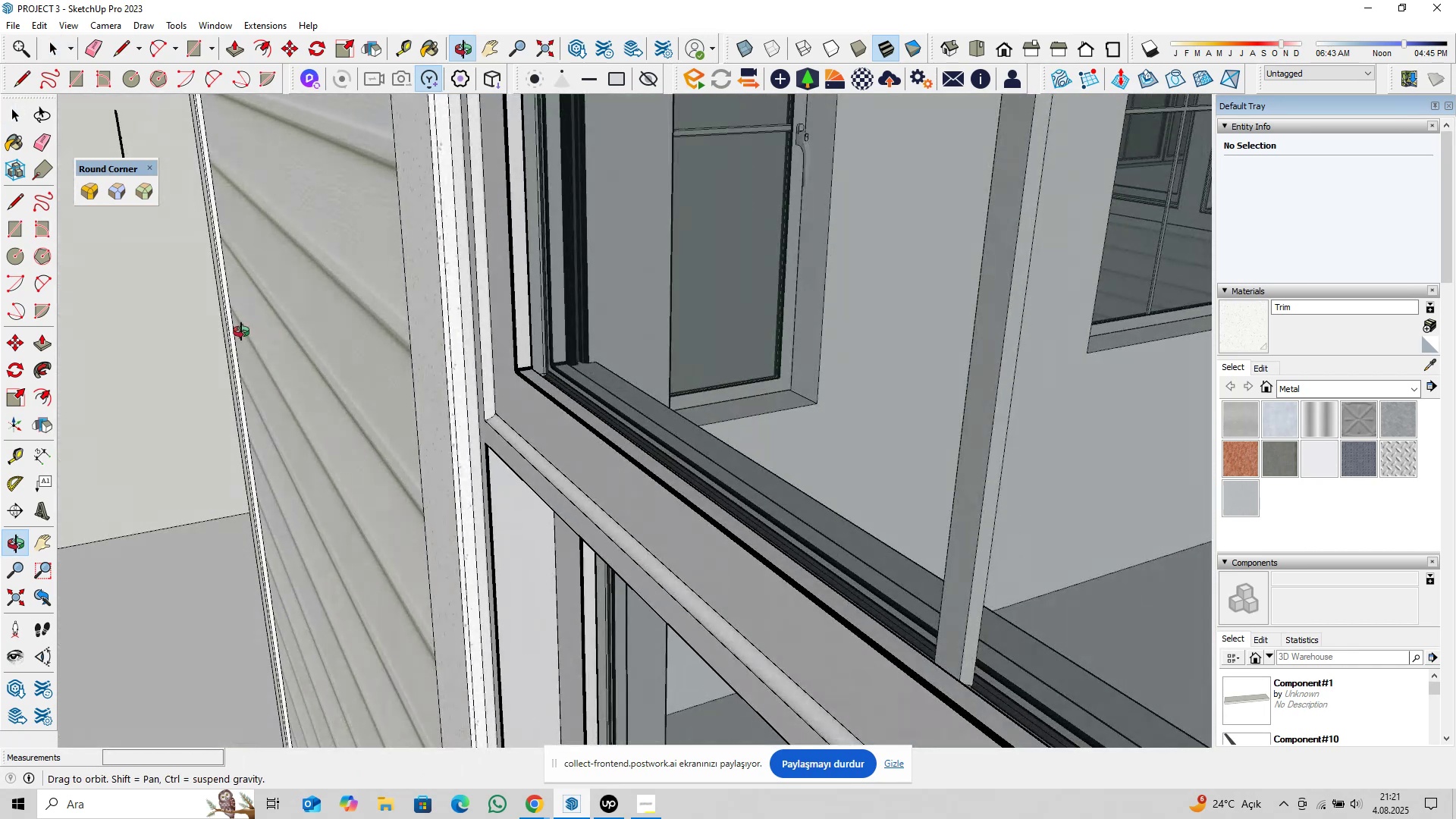 
scroll: coordinate [548, 341], scroll_direction: up, amount: 10.0
 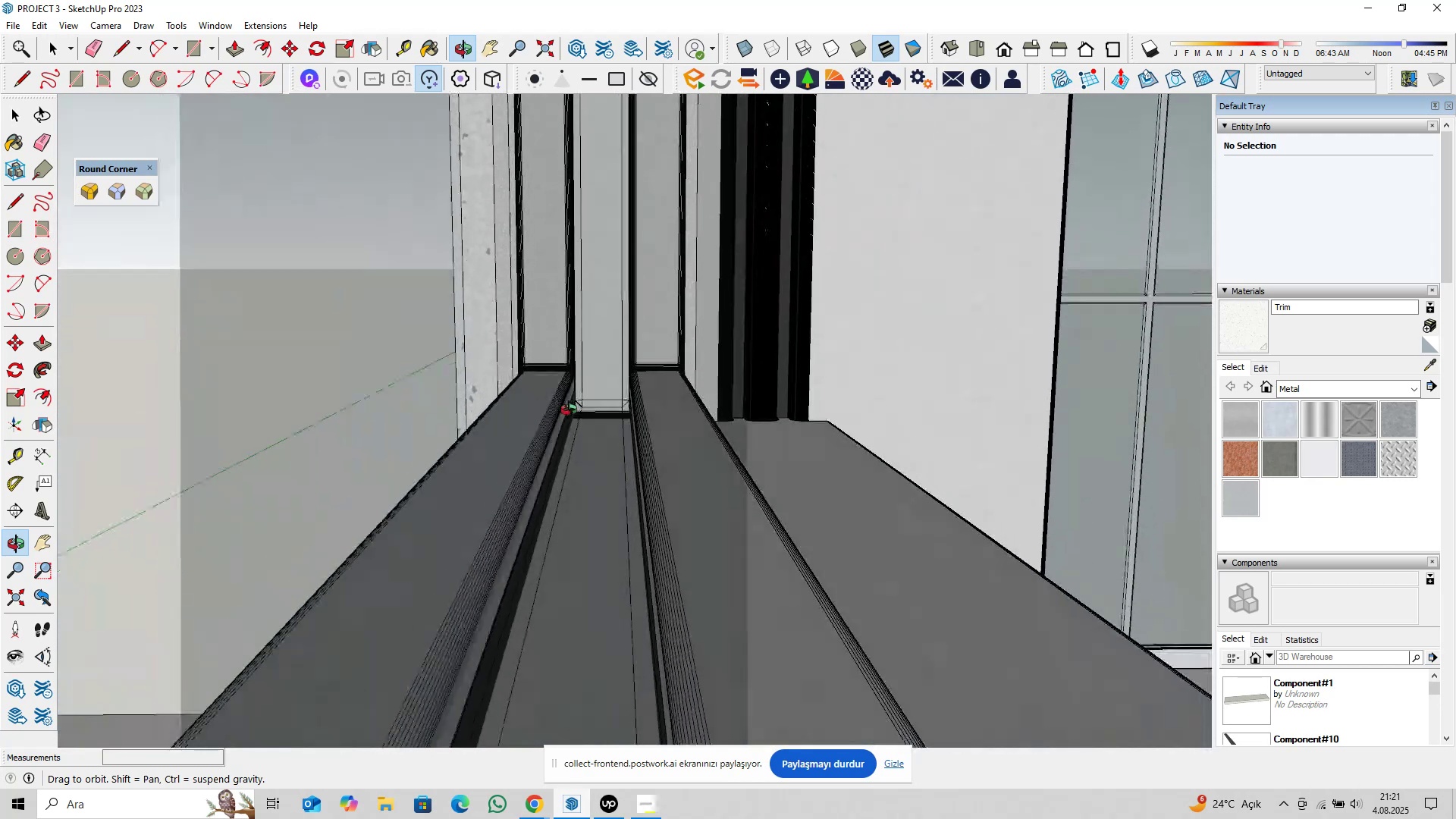 
wait(28.92)
 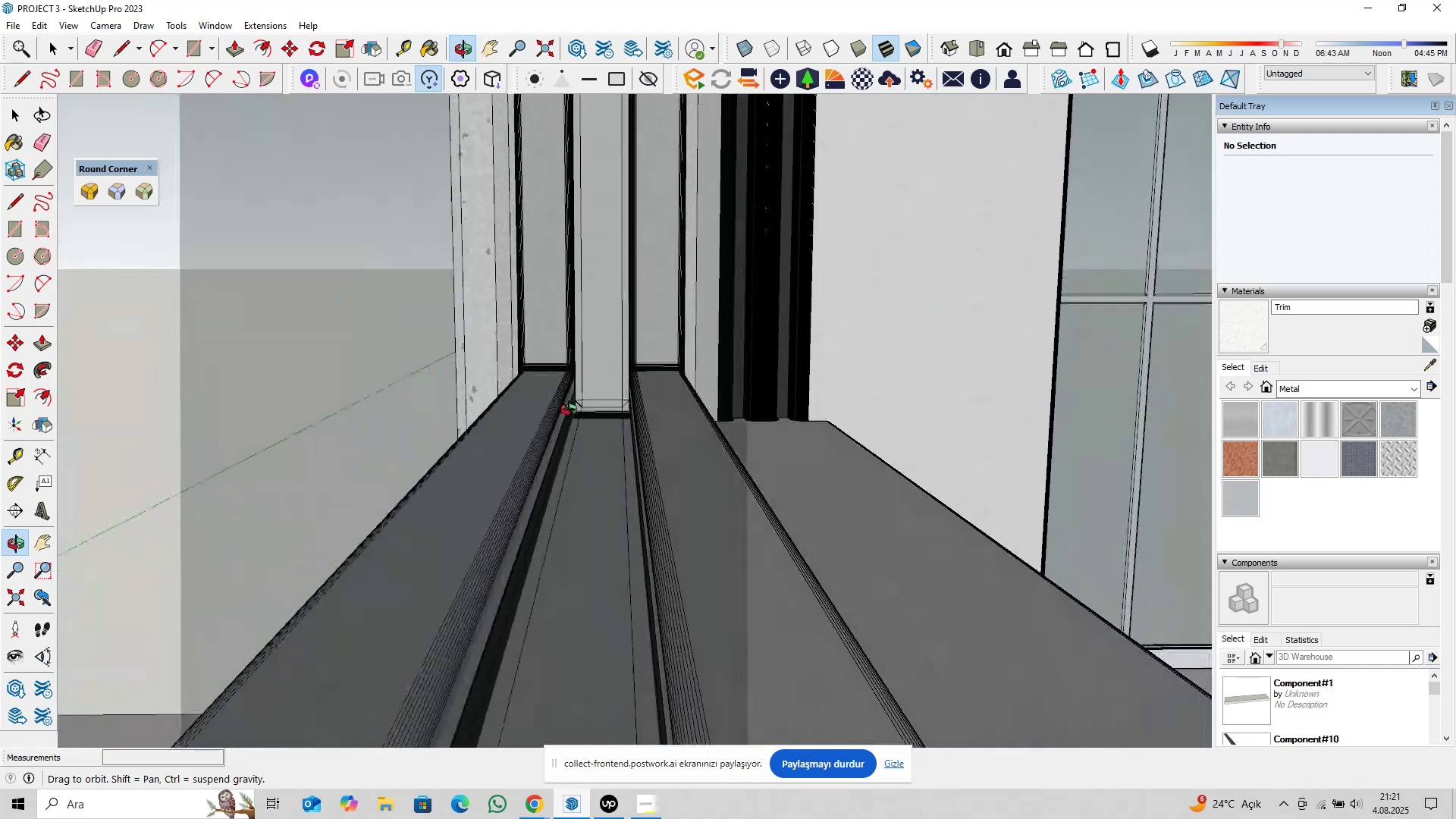 
scroll: coordinate [563, 371], scroll_direction: down, amount: 25.0
 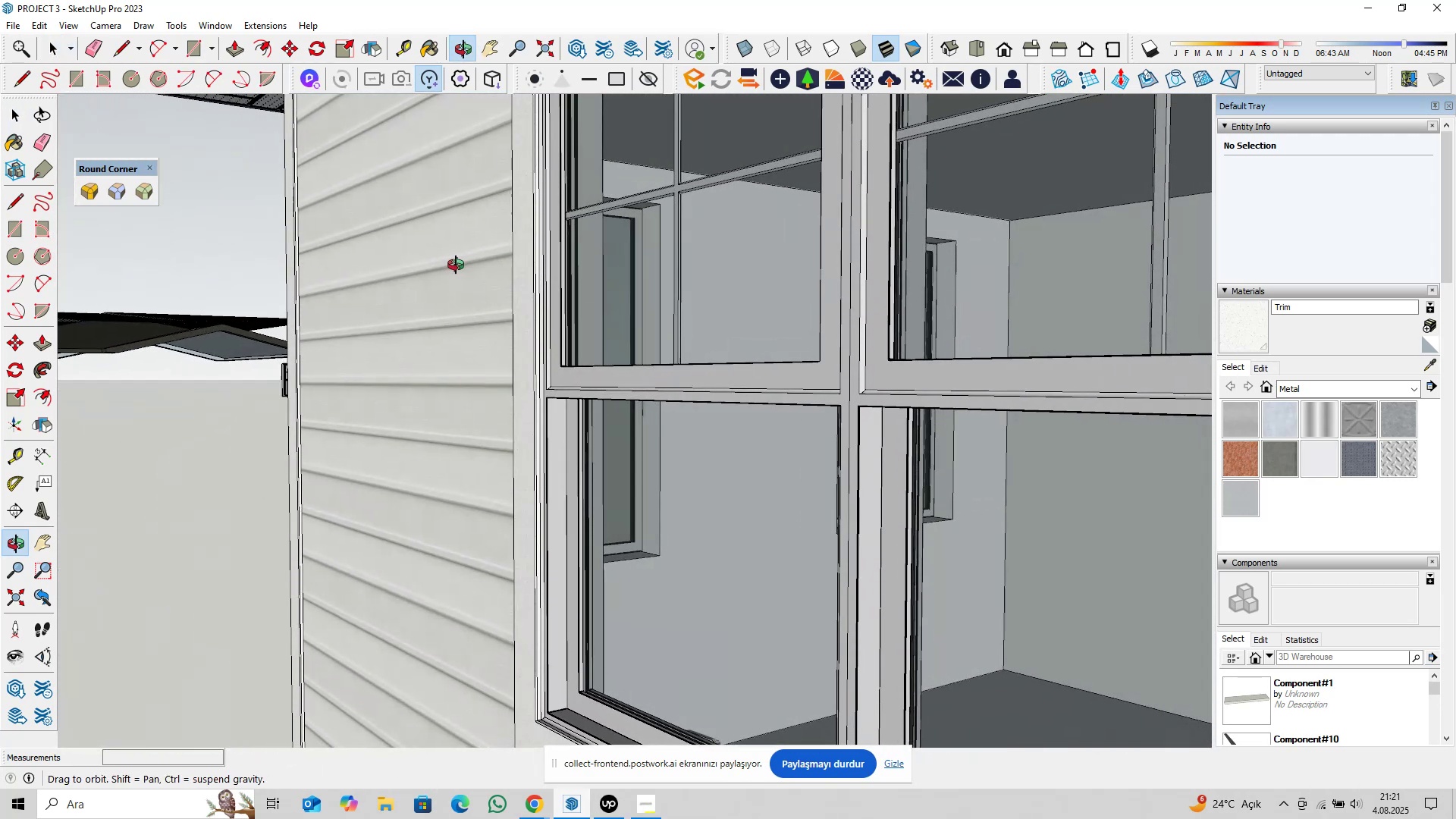 
hold_key(key=ShiftLeft, duration=0.78)
 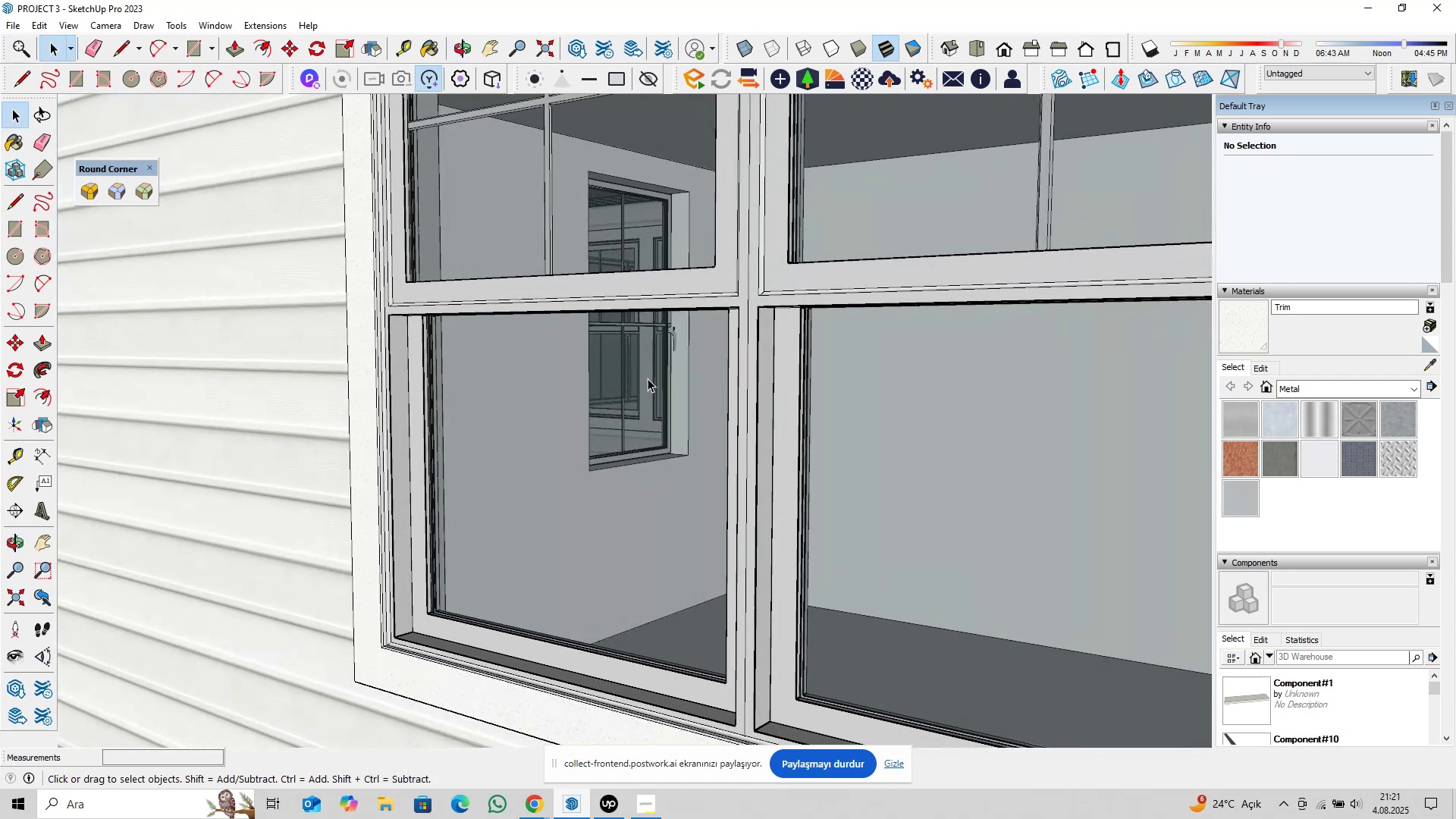 
scroll: coordinate [630, 377], scroll_direction: none, amount: 0.0
 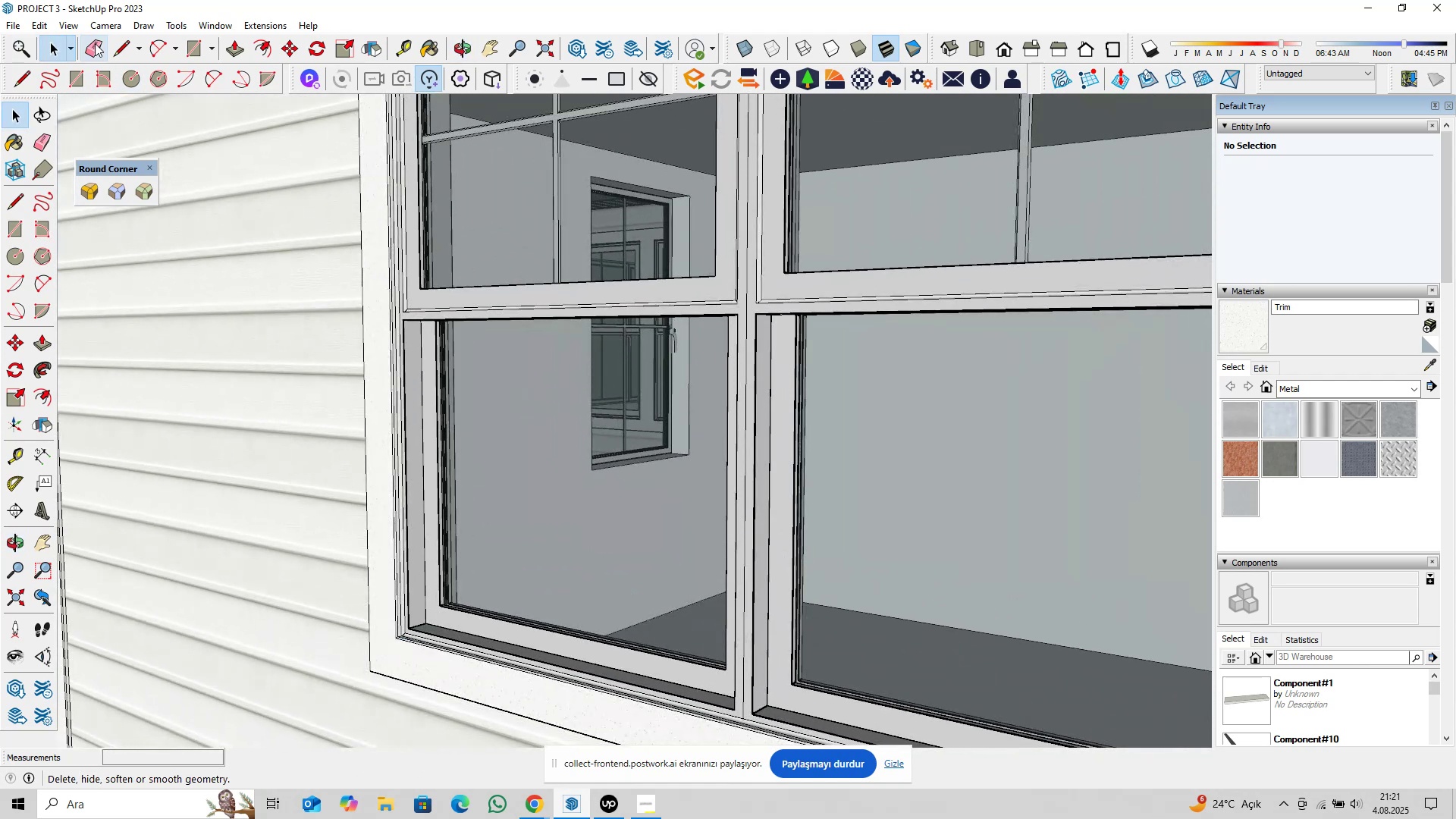 
left_click([81, 31])
 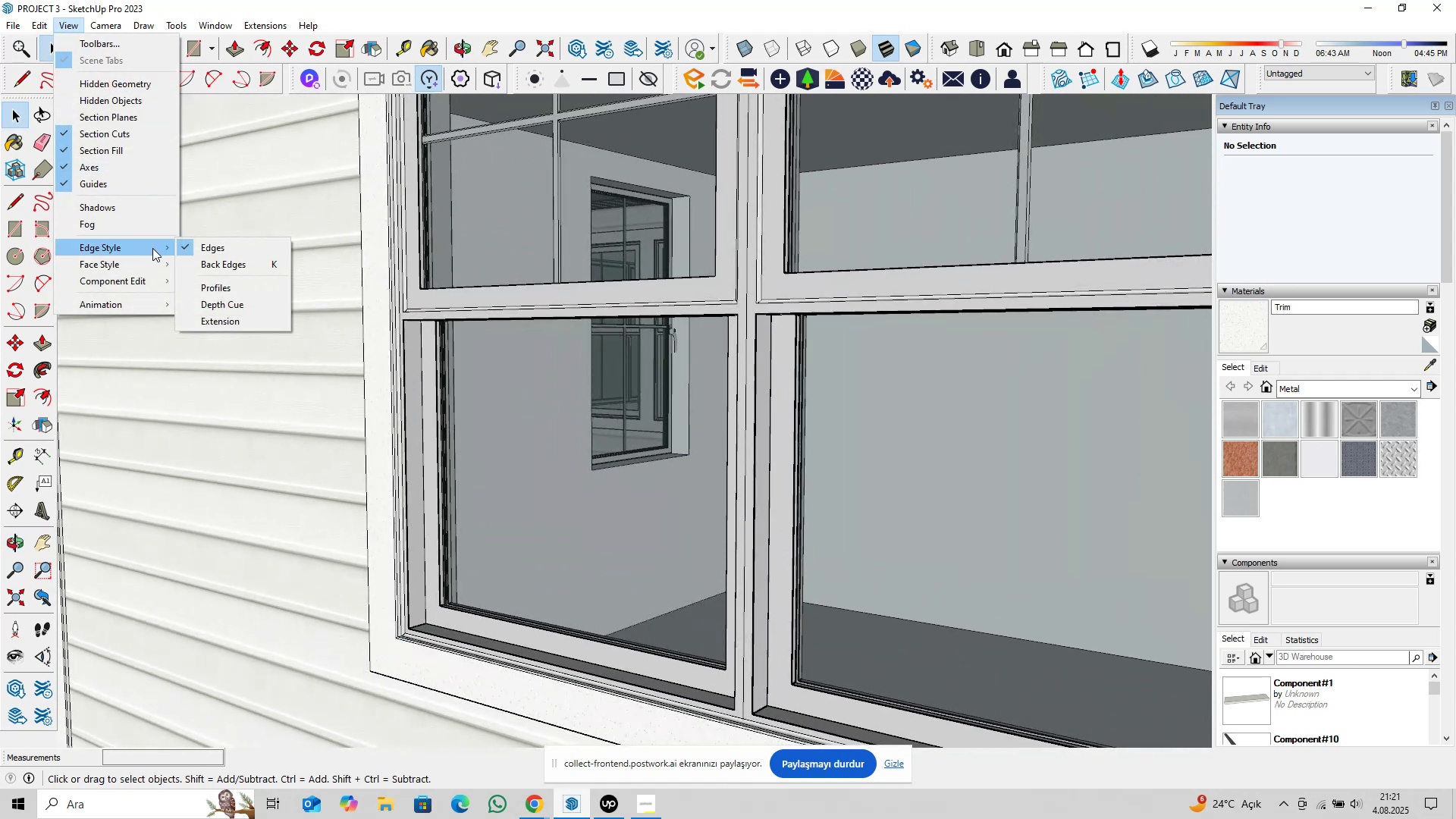 
left_click([199, 246])
 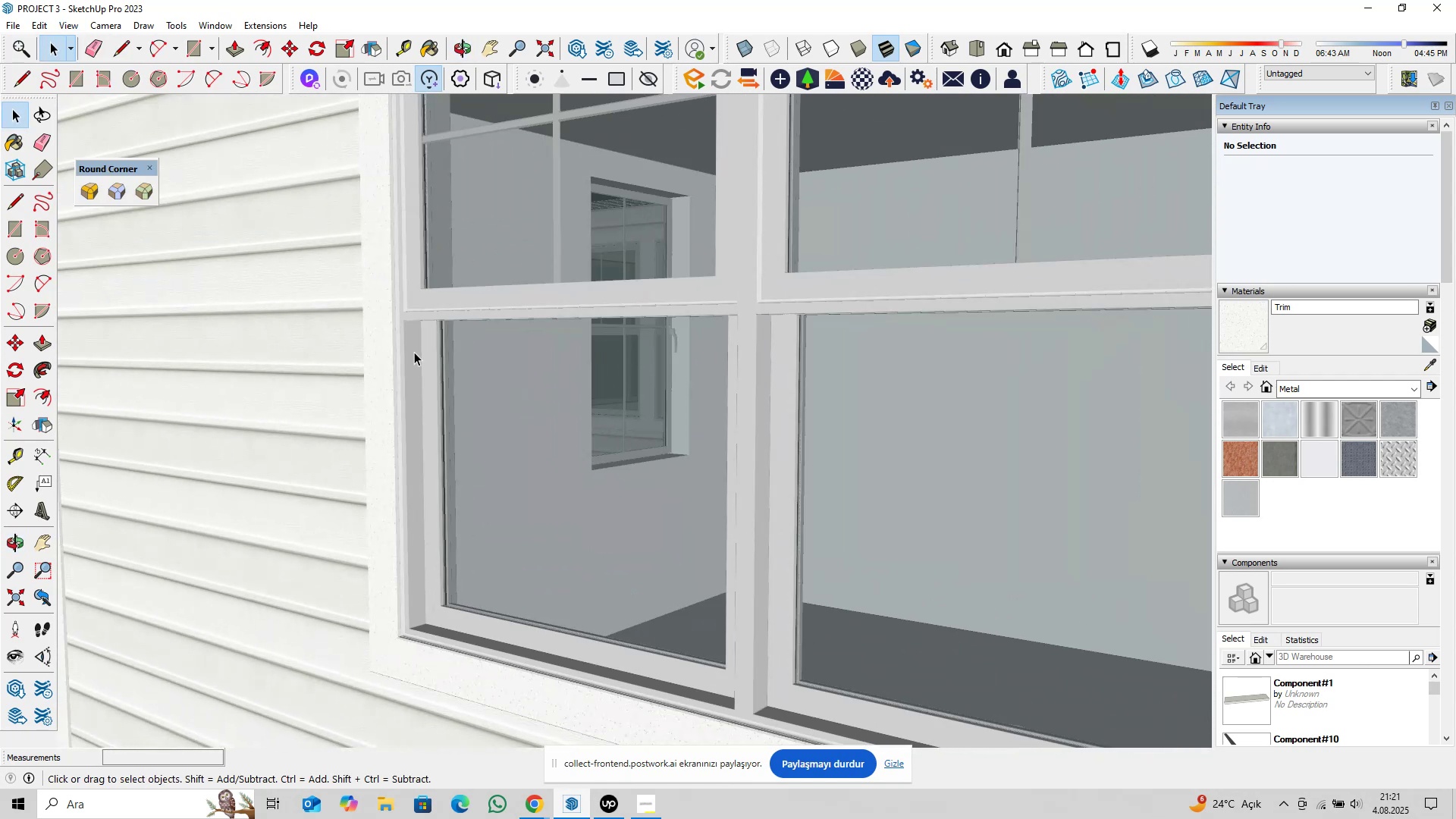 
scroll: coordinate [423, 337], scroll_direction: up, amount: 14.0
 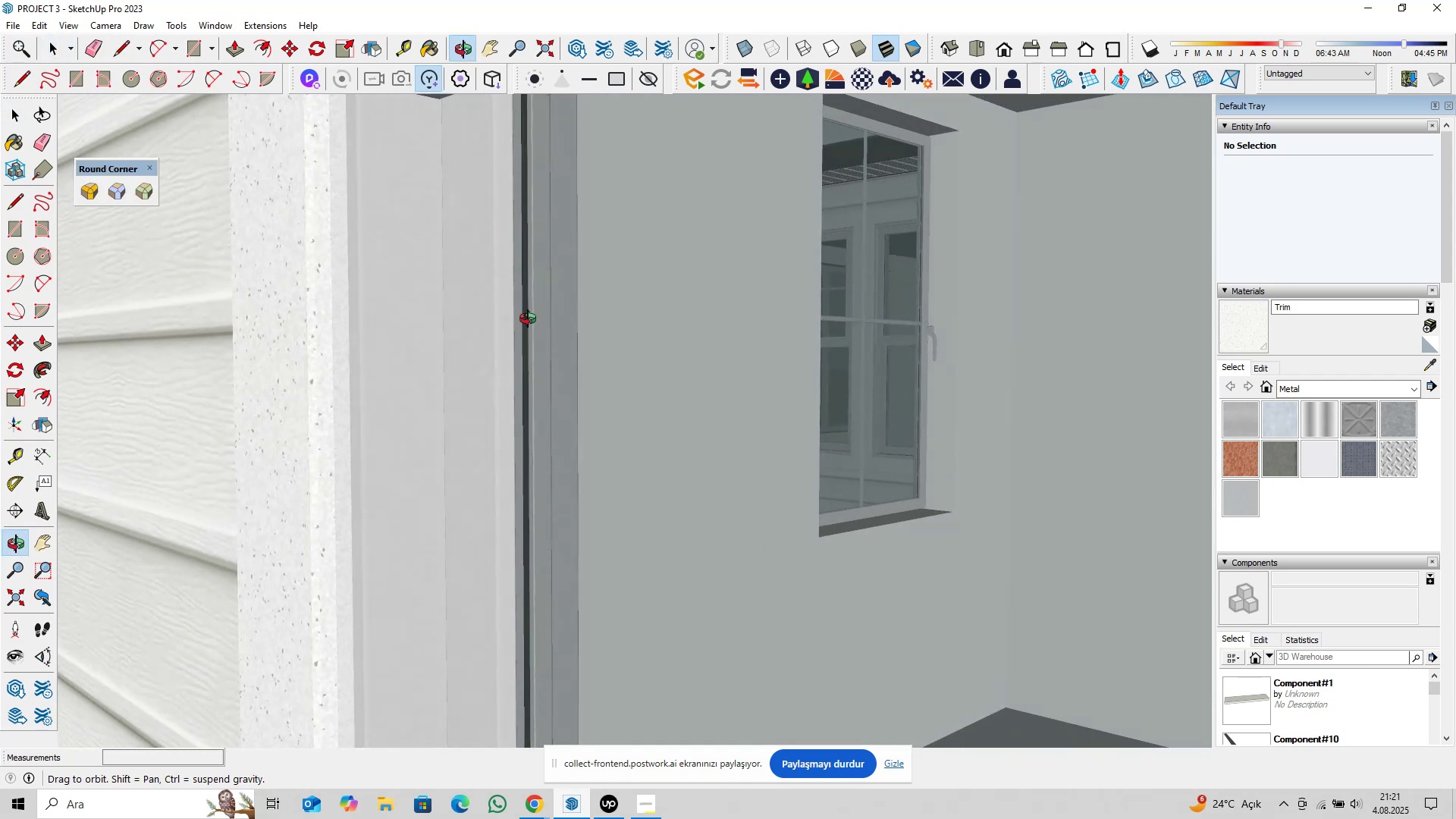 
scroll: coordinate [502, 380], scroll_direction: down, amount: 16.0
 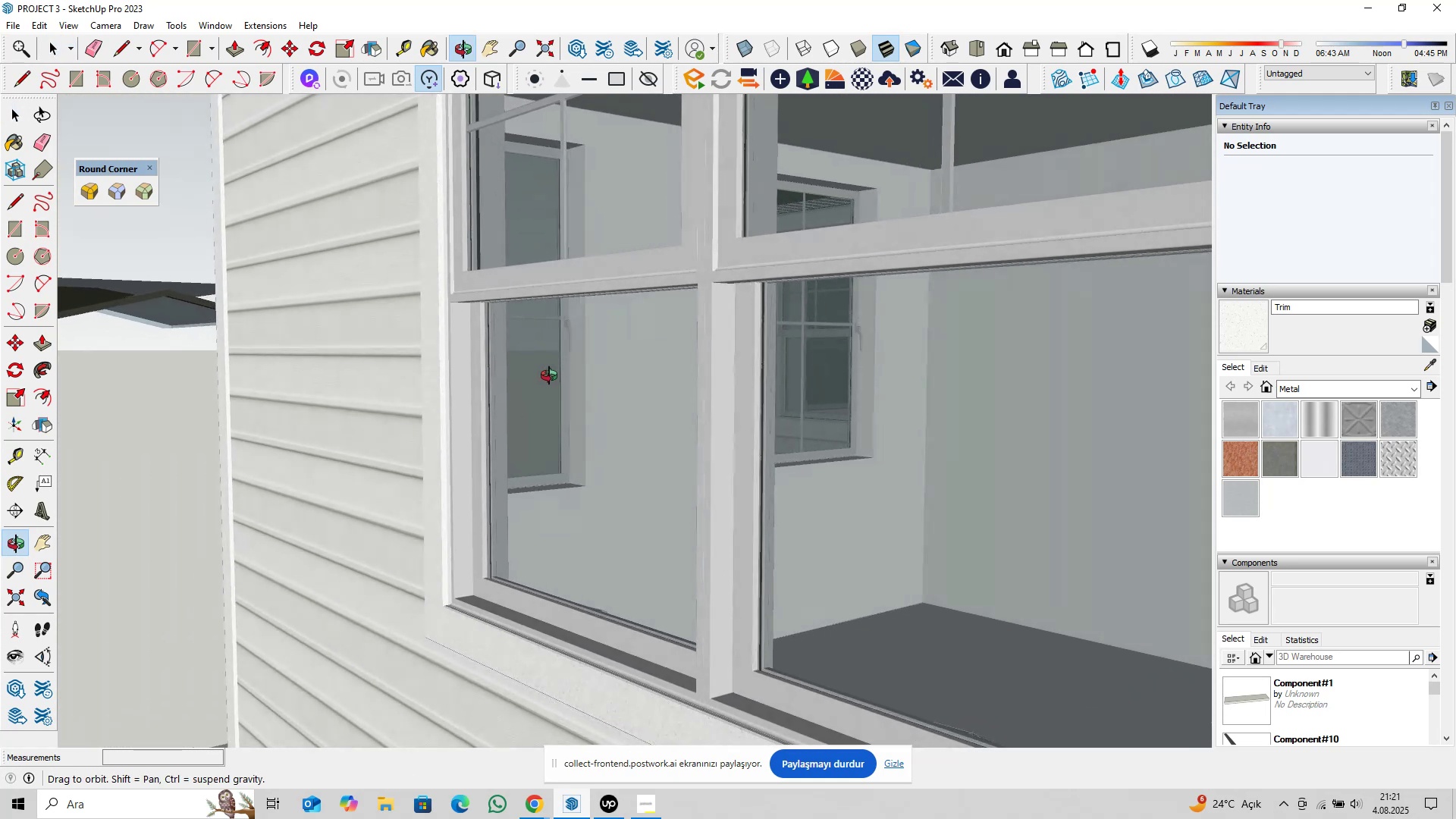 
hold_key(key=ShiftLeft, duration=0.61)
 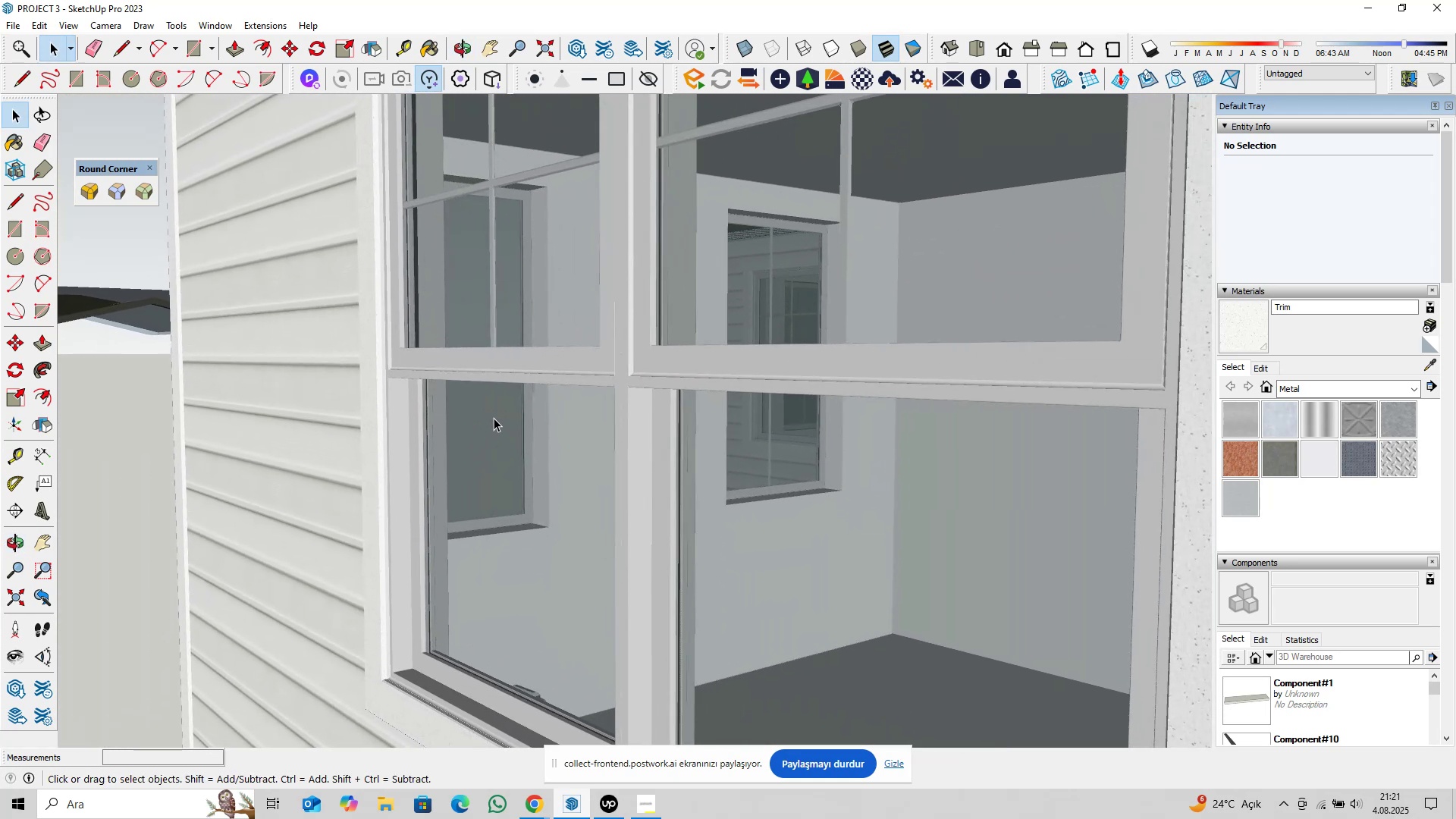 
scroll: coordinate [497, 413], scroll_direction: down, amount: 2.0
 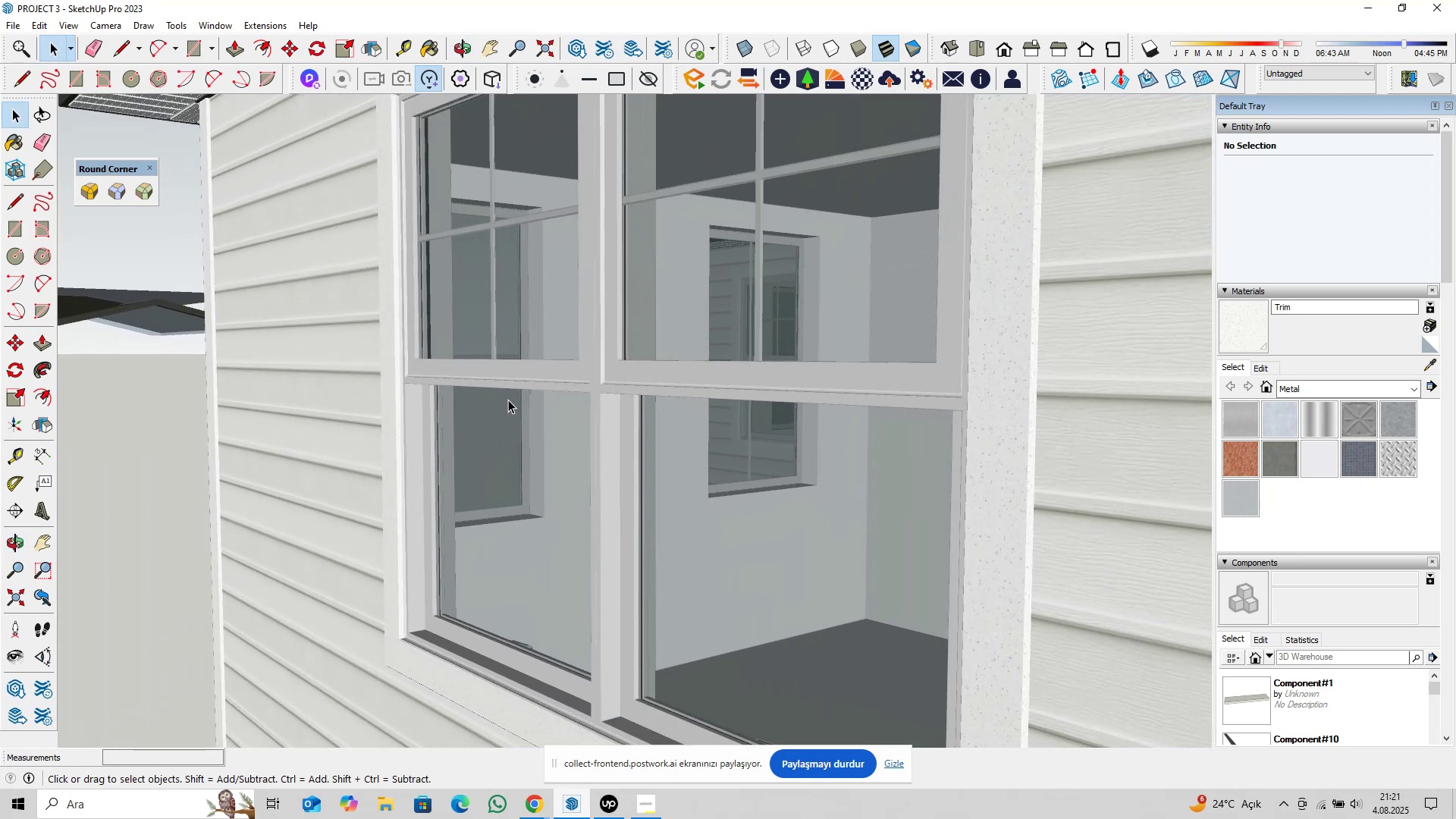 
hold_key(key=ShiftLeft, duration=0.5)
 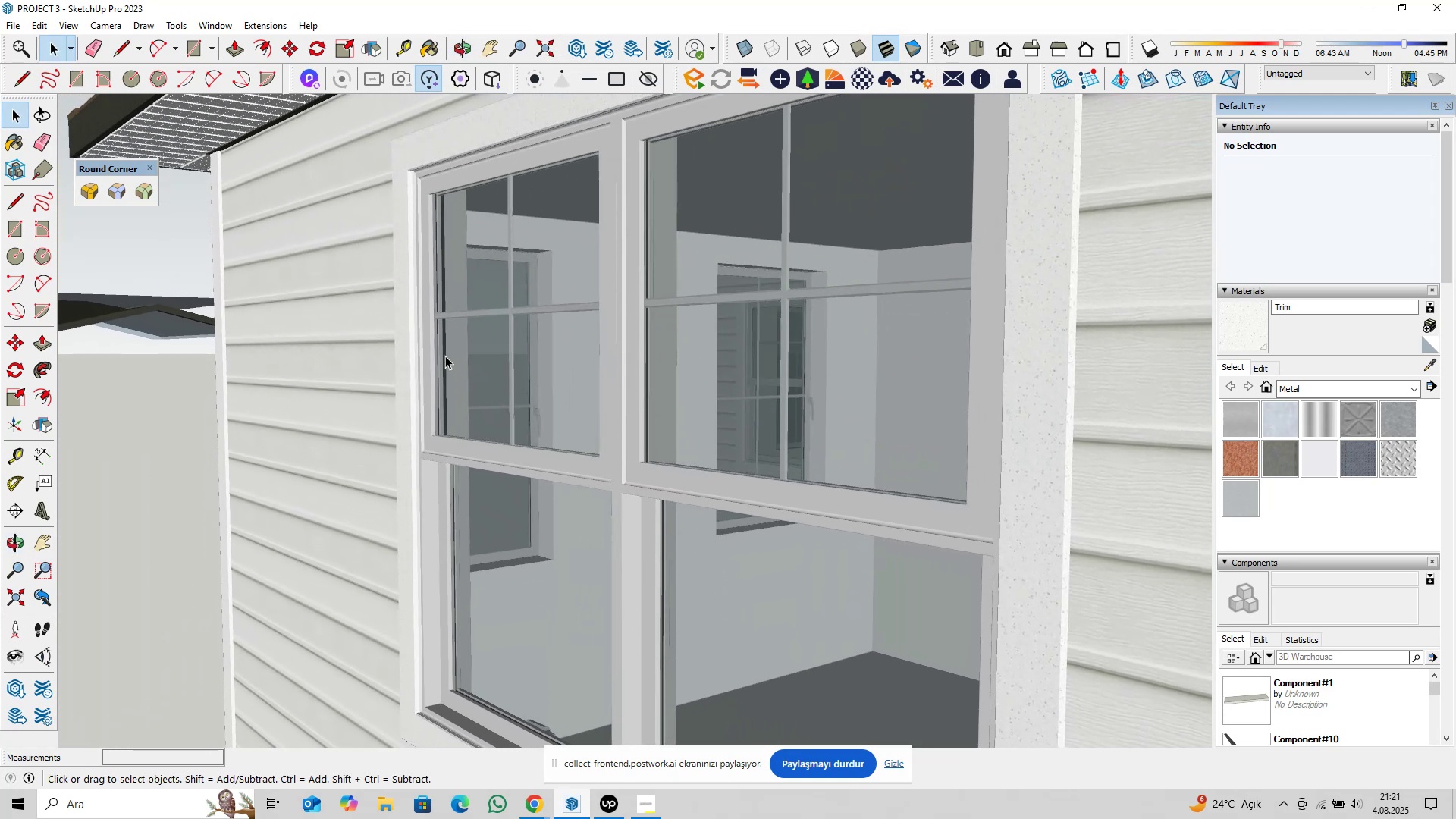 
scroll: coordinate [401, 528], scroll_direction: up, amount: 20.0
 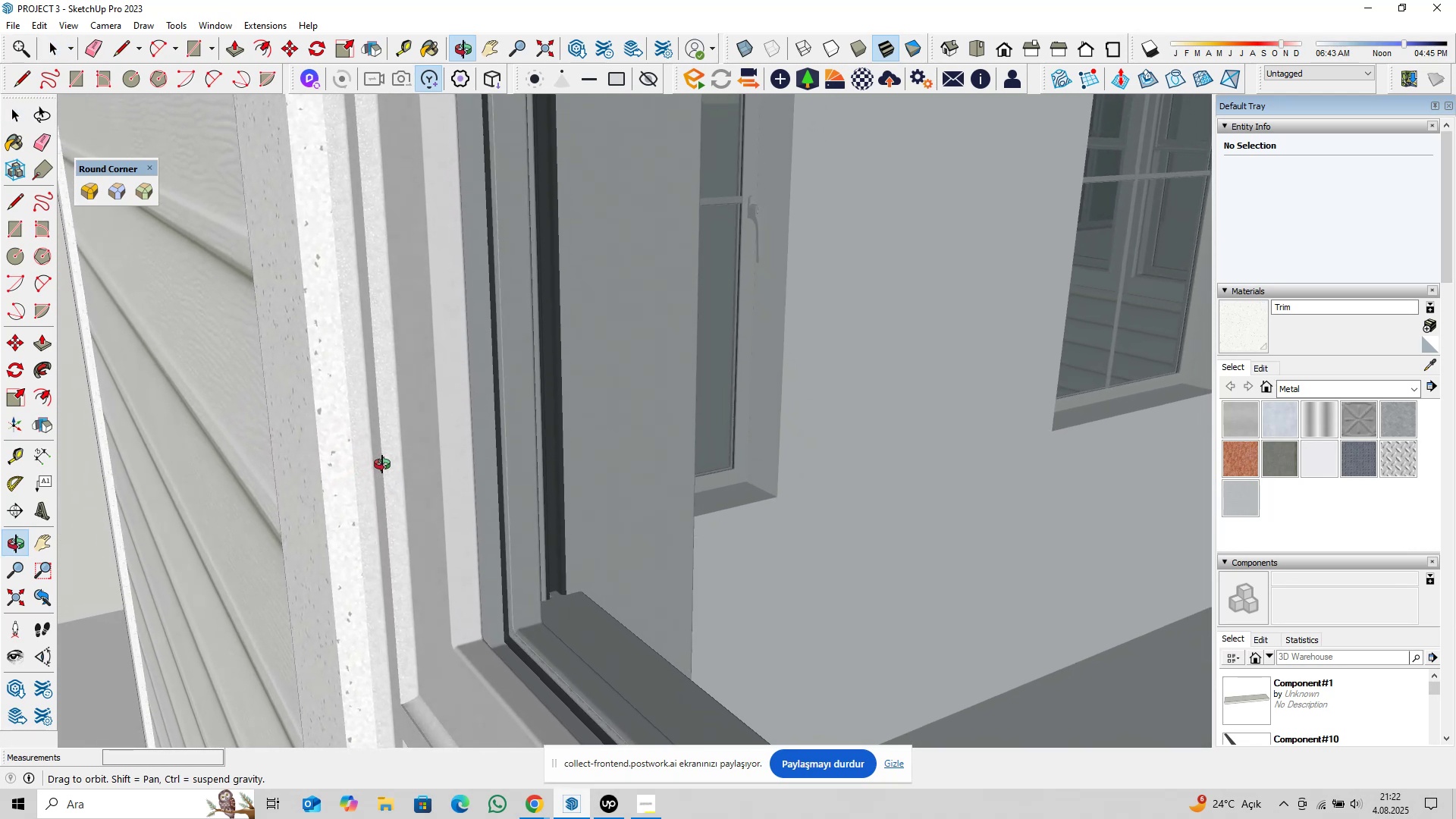 
wait(5.66)
 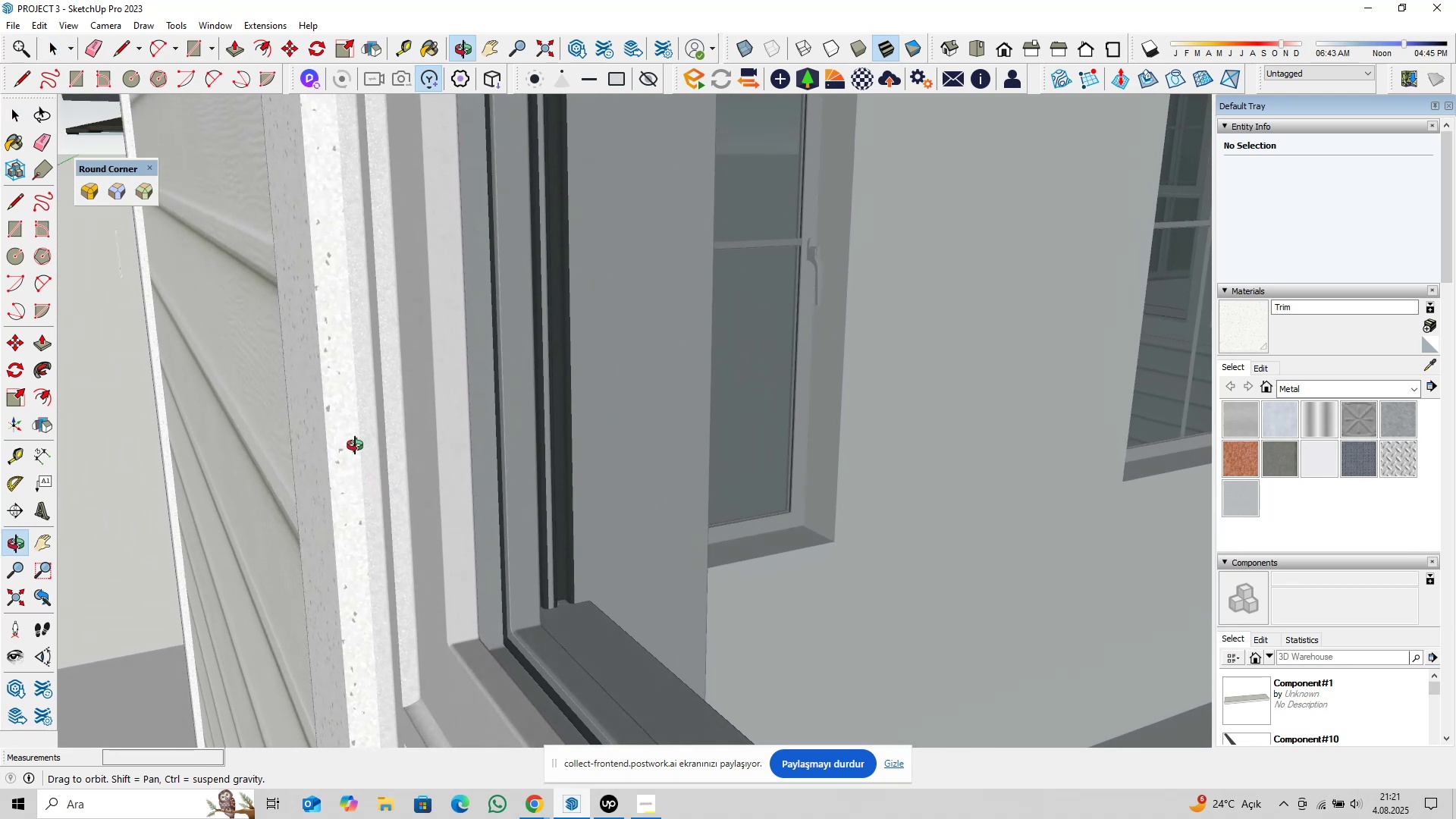 
hold_key(key=ShiftLeft, duration=0.44)
 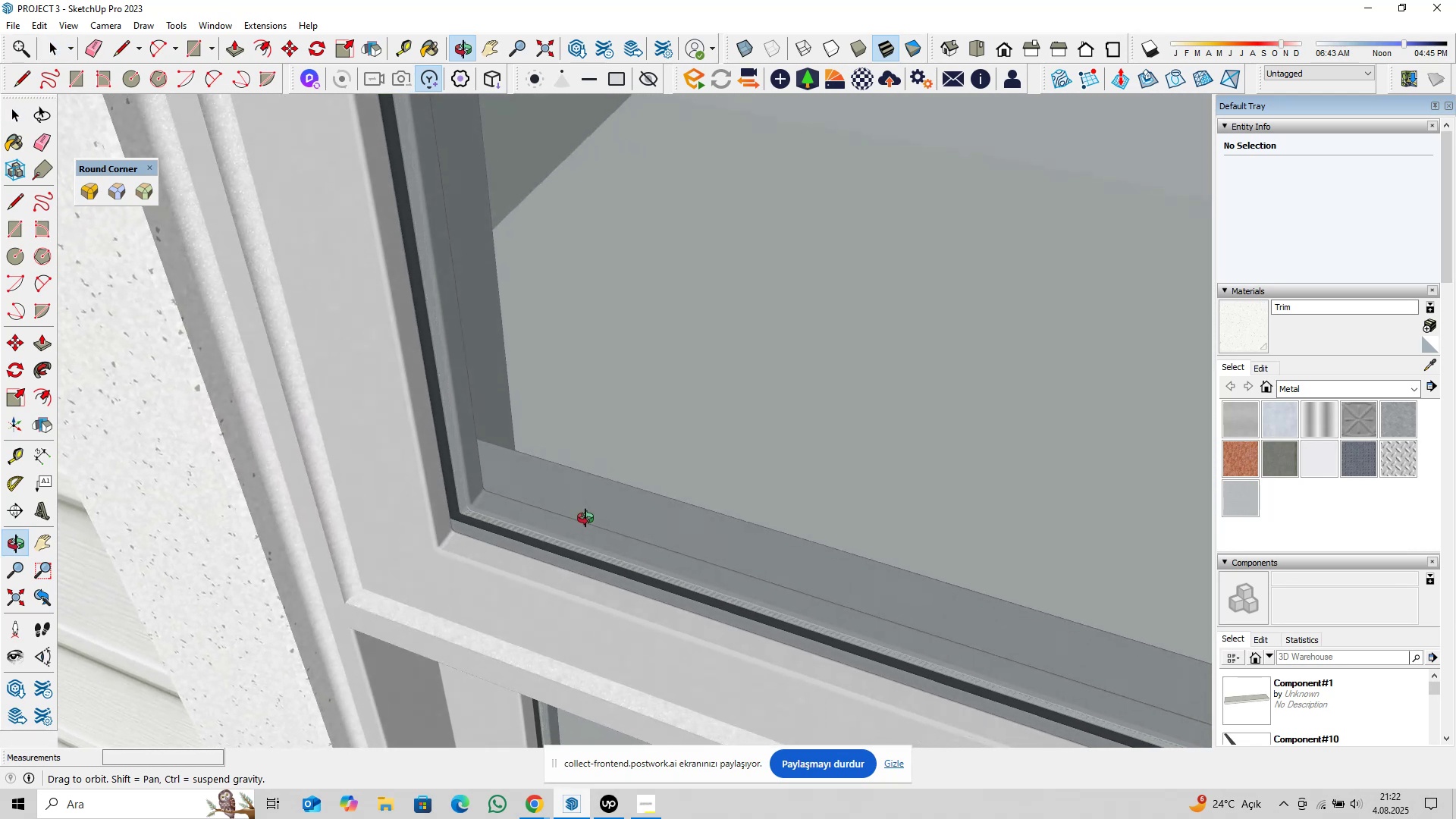 
scroll: coordinate [465, 522], scroll_direction: up, amount: 8.0
 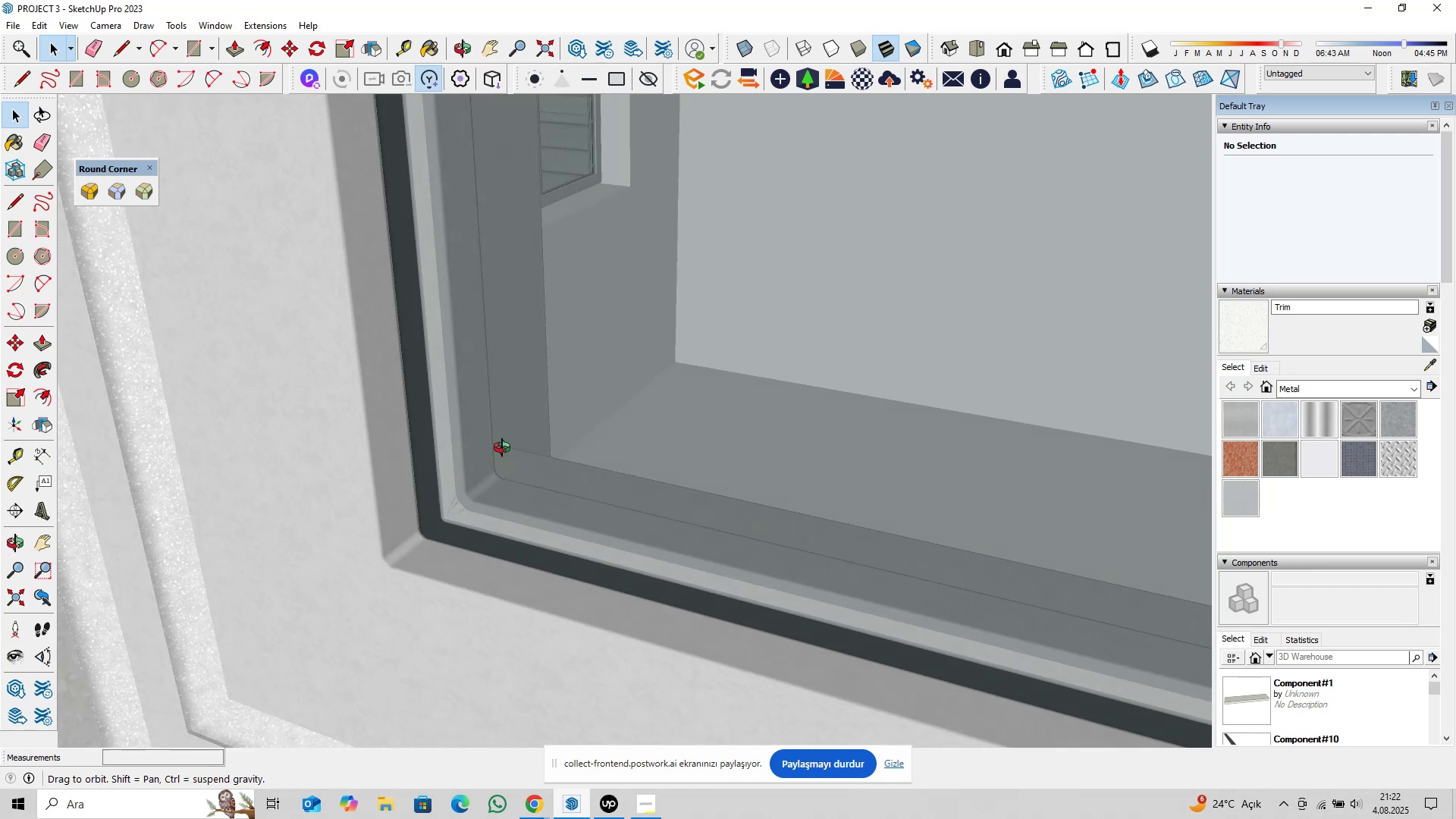 
wait(19.21)
 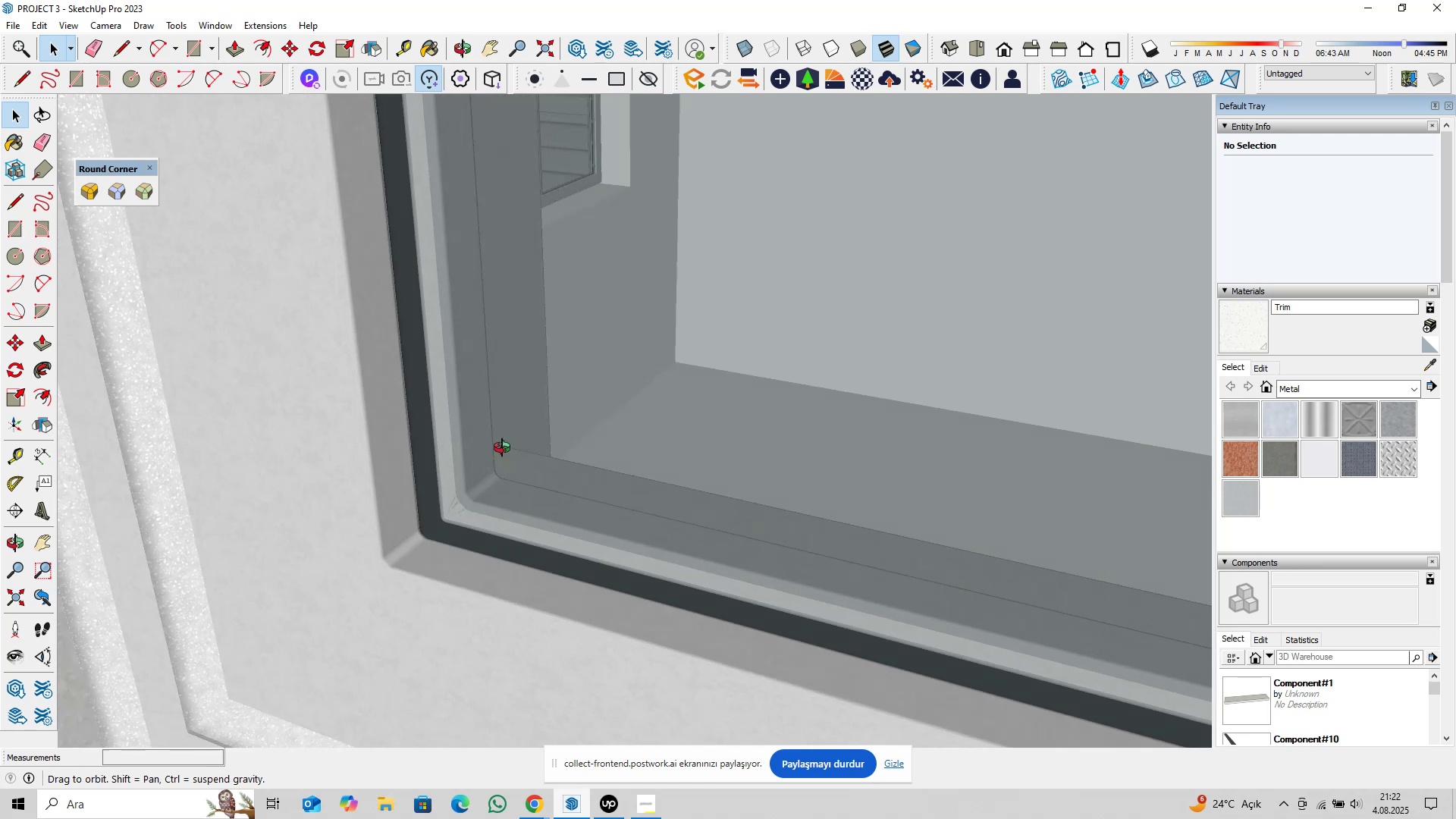 
scroll: coordinate [508, 417], scroll_direction: down, amount: 51.0
 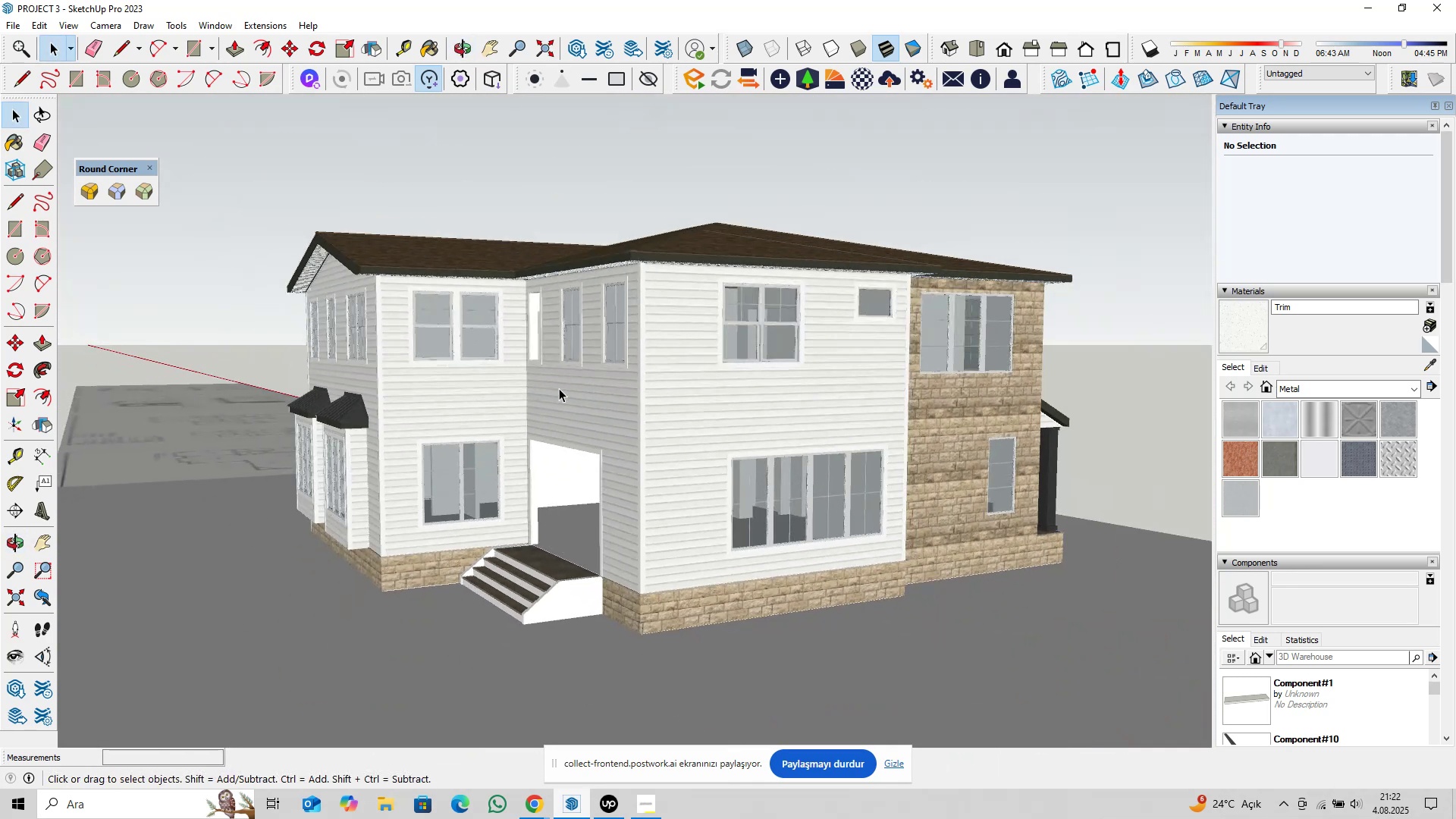 
hold_key(key=ShiftLeft, duration=0.3)
 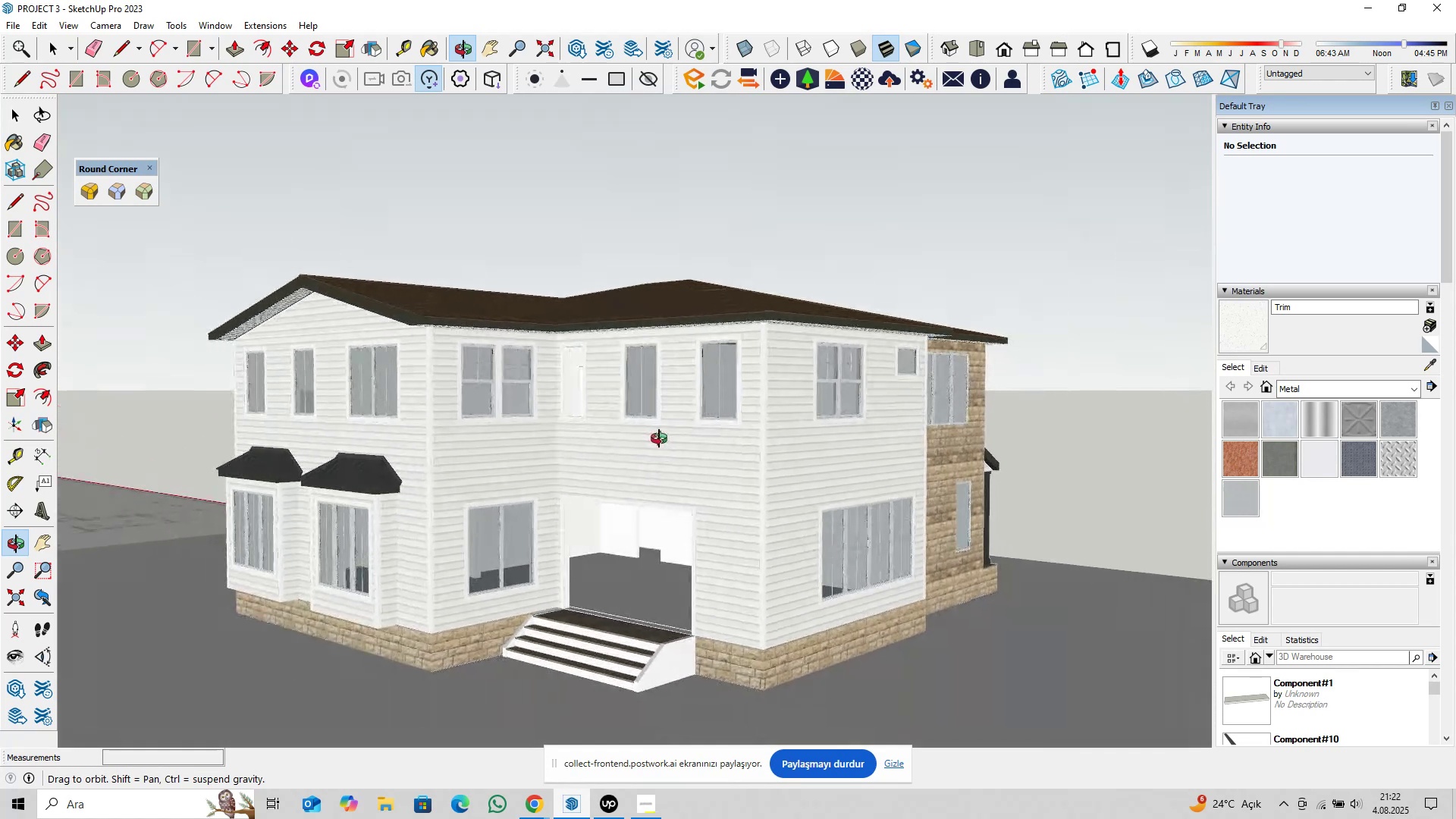 
scroll: coordinate [634, 450], scroll_direction: up, amount: 3.0
 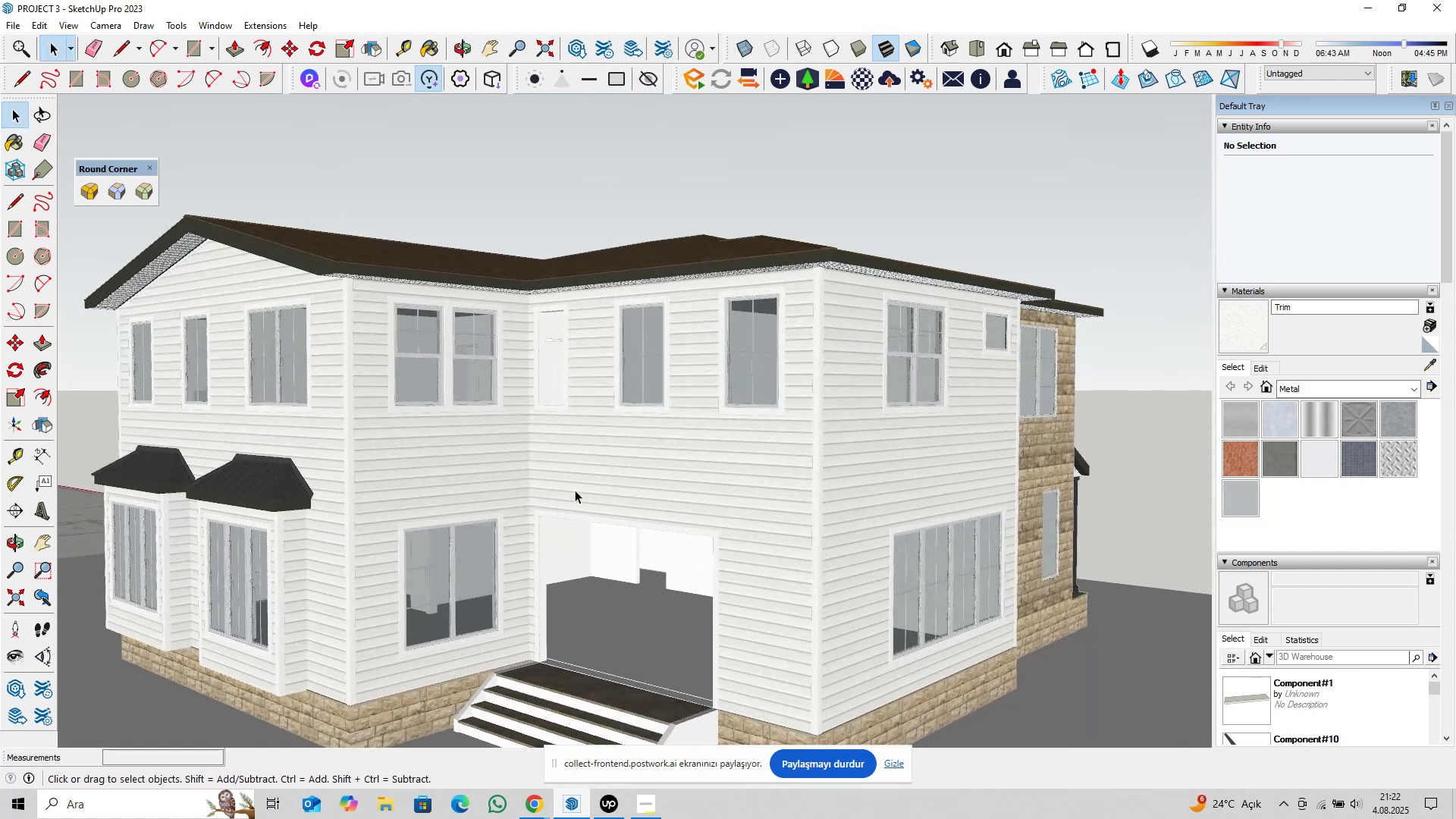 
hold_key(key=ShiftLeft, duration=0.6)
 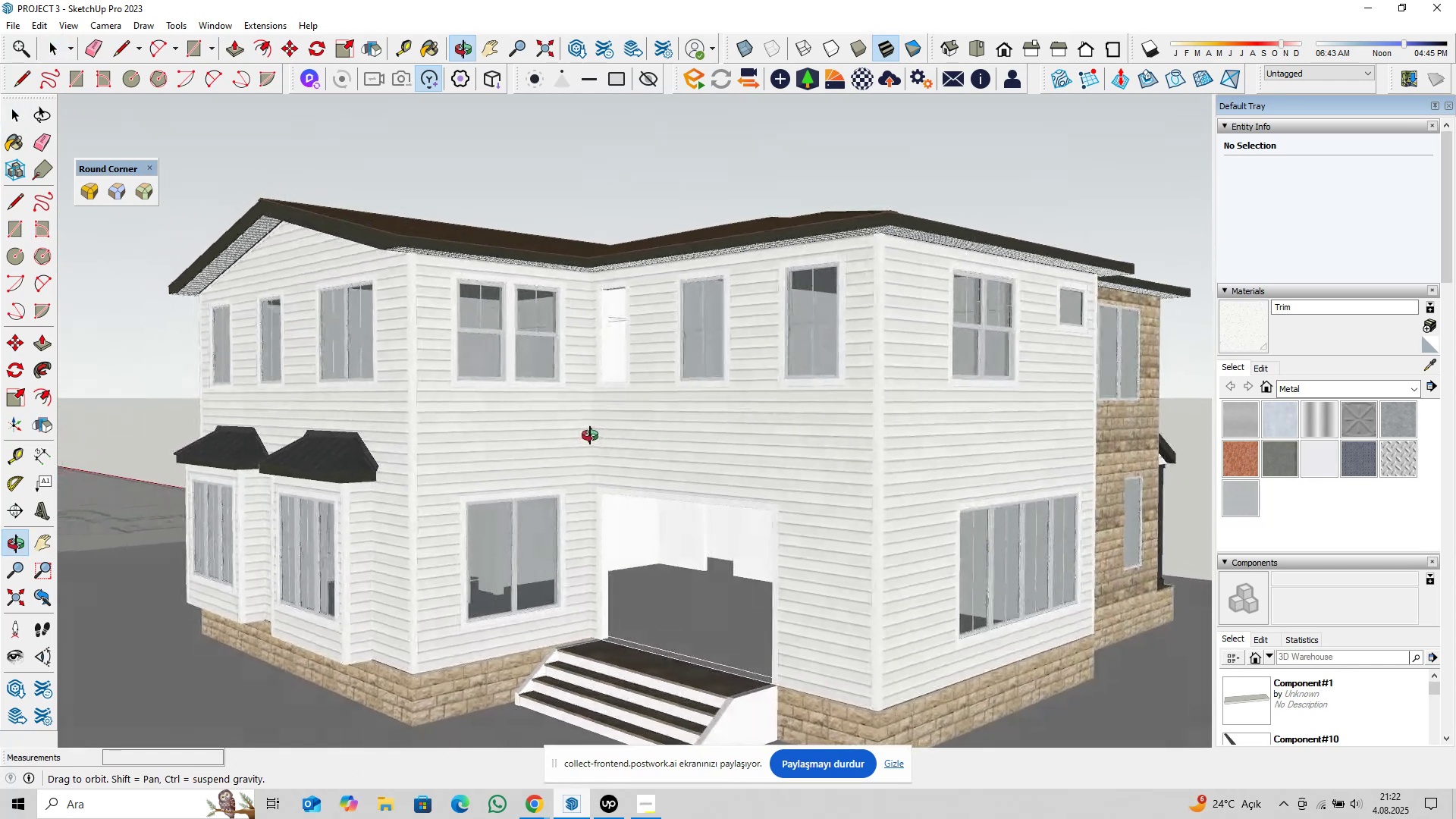 
hold_key(key=ShiftLeft, duration=0.57)
 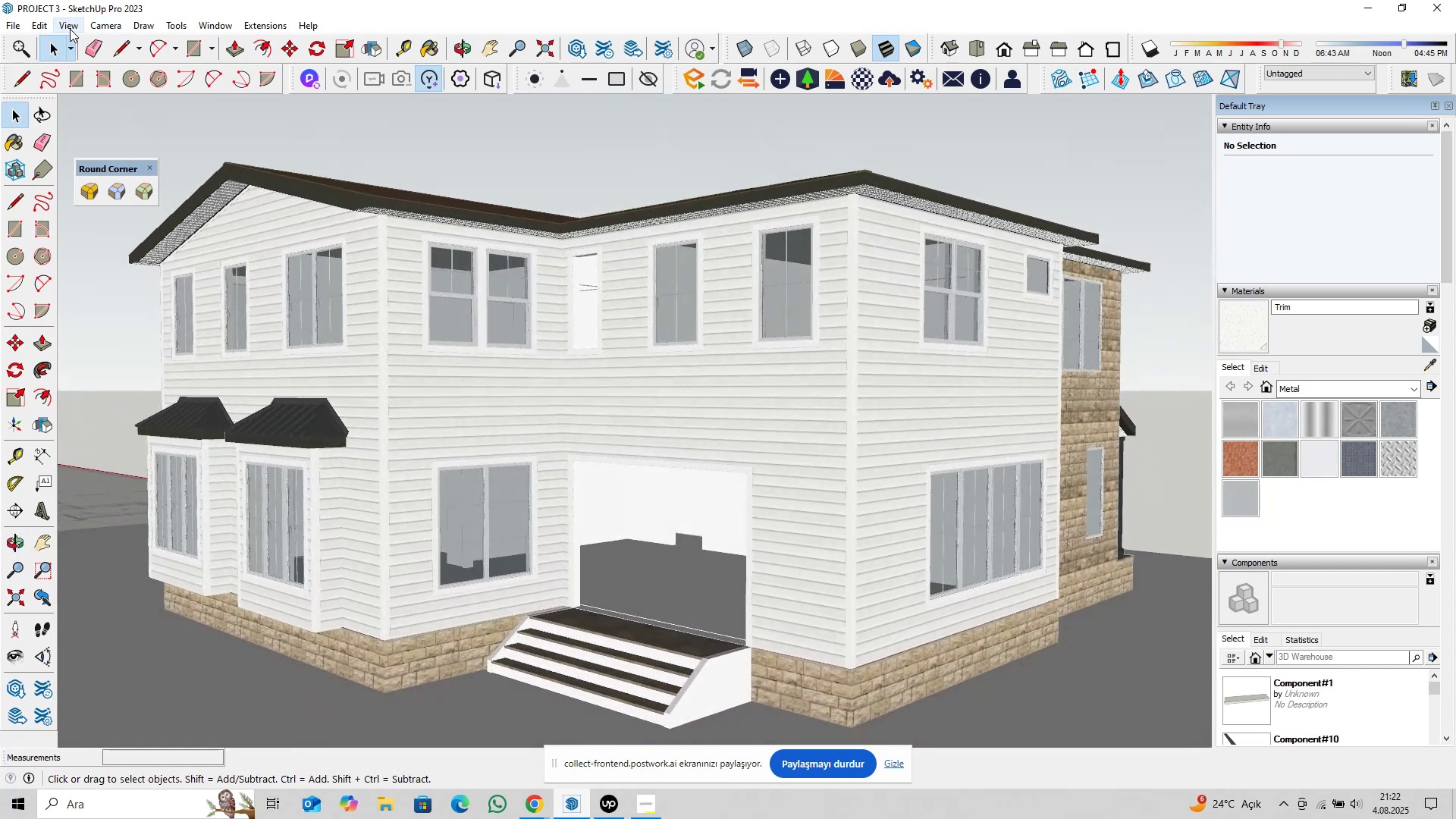 
left_click([64, 30])
 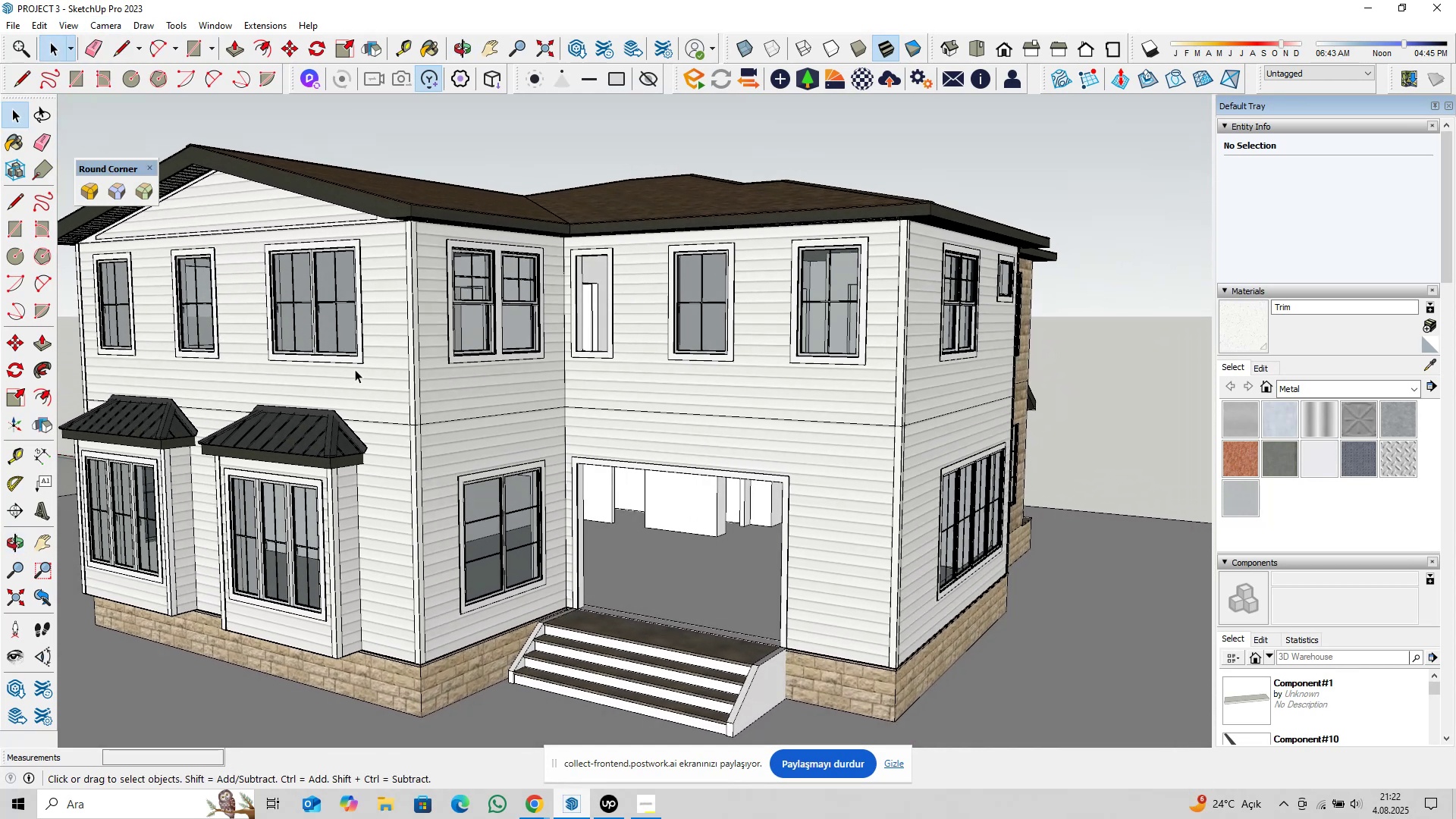 
hold_key(key=ShiftLeft, duration=0.4)
 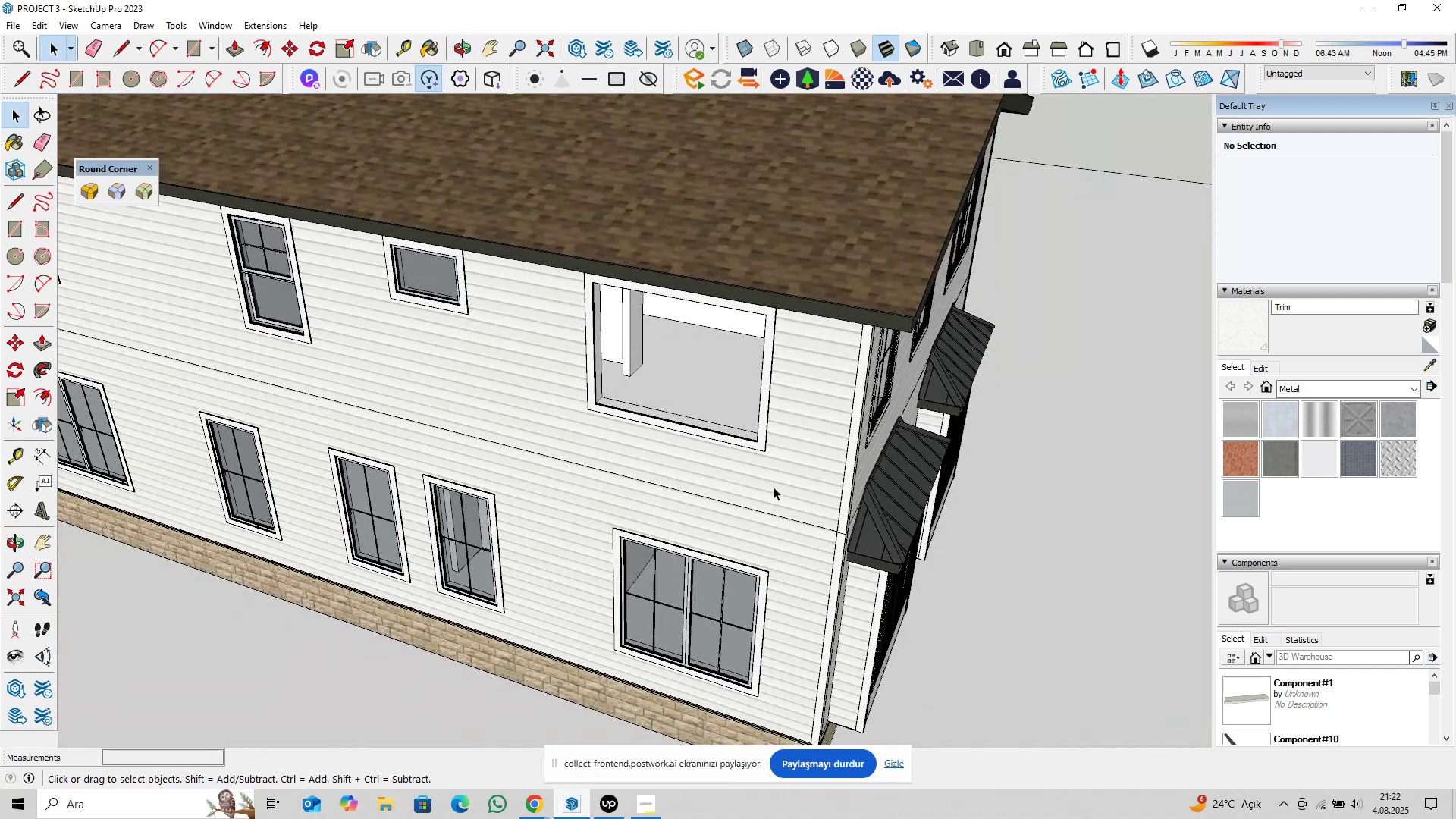 
key(Control+S)
 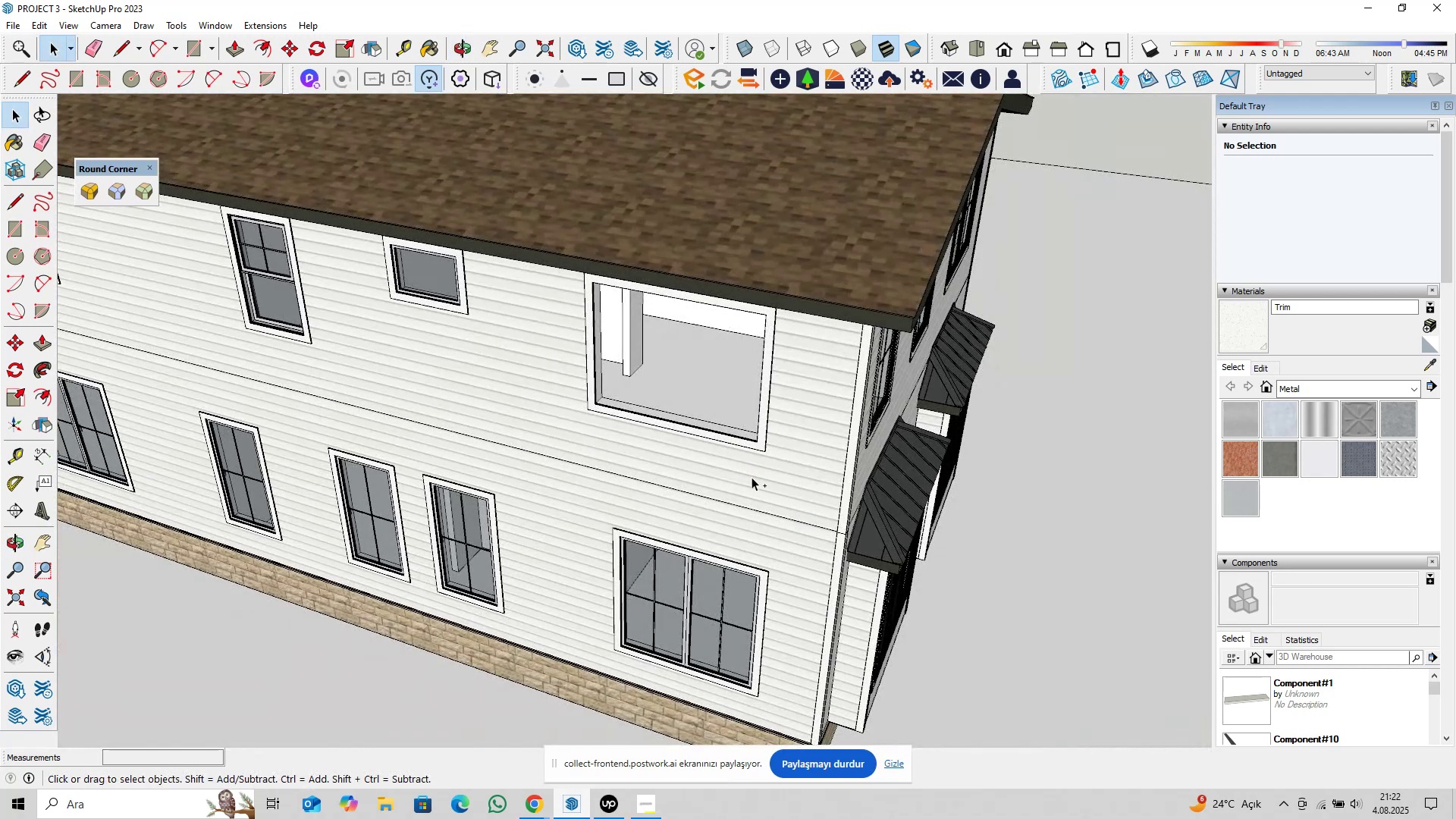 
scroll: coordinate [601, 401], scroll_direction: up, amount: 9.0
 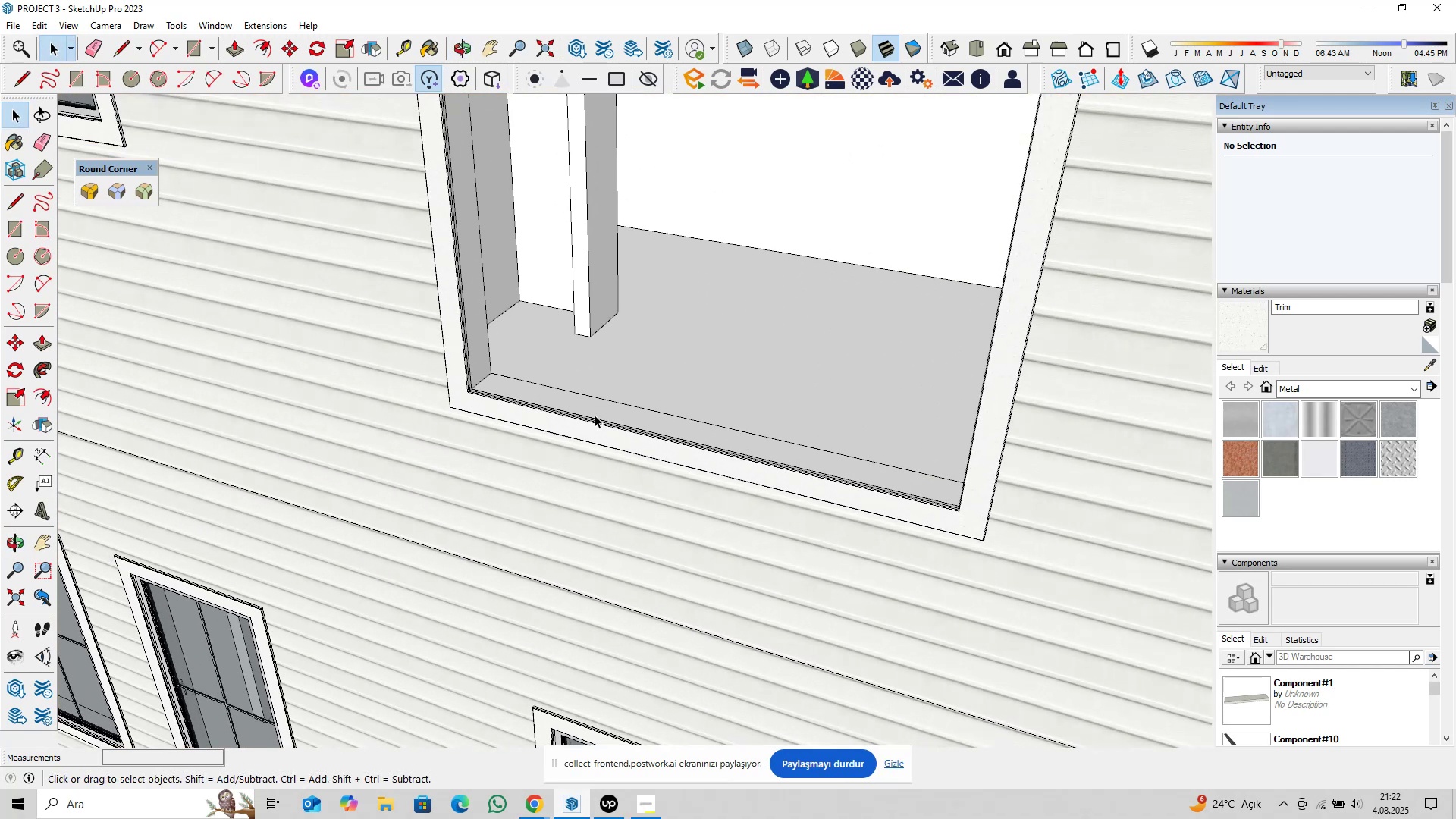 
hold_key(key=ShiftLeft, duration=0.33)
 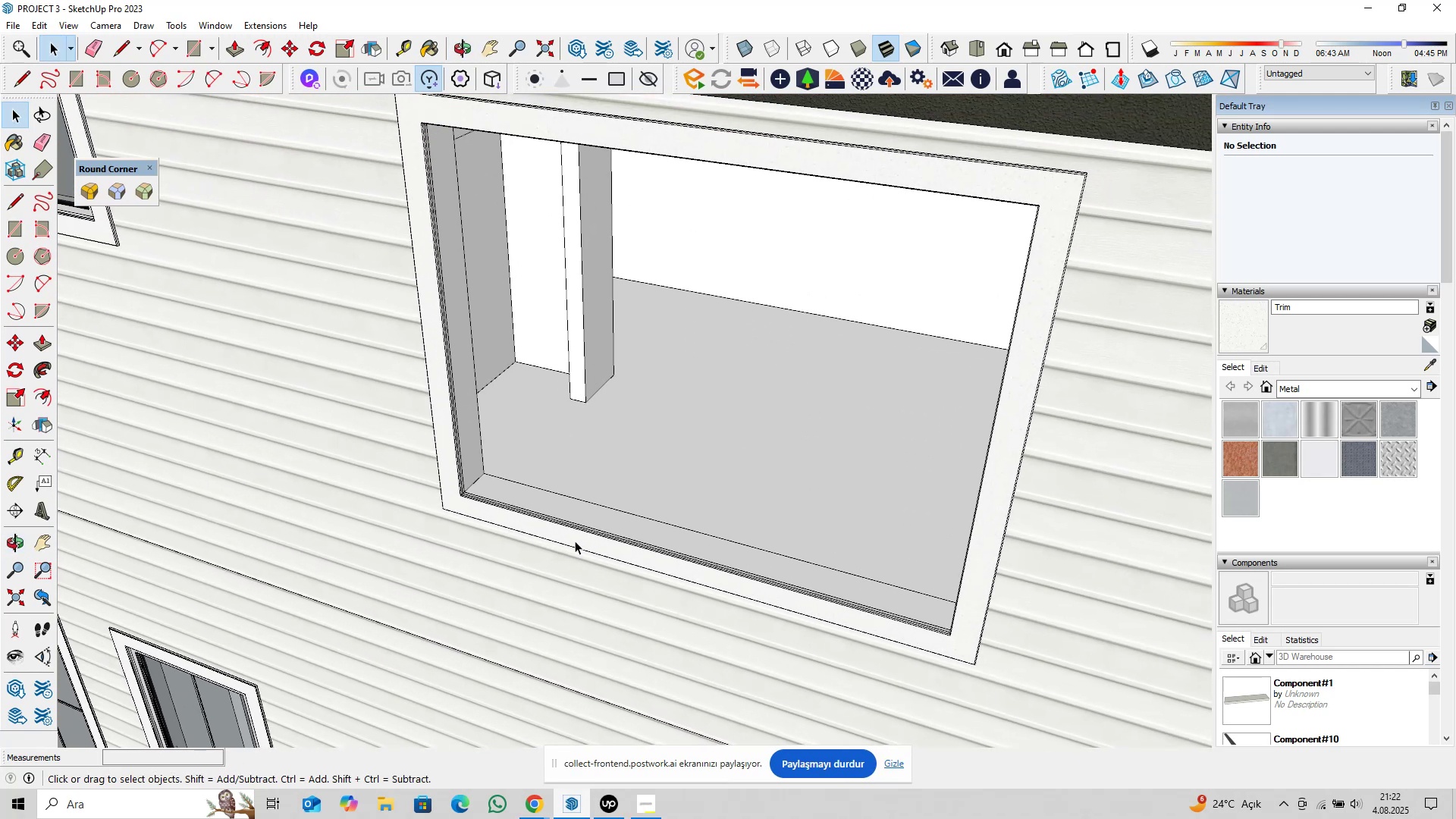 
double_click([575, 541])
 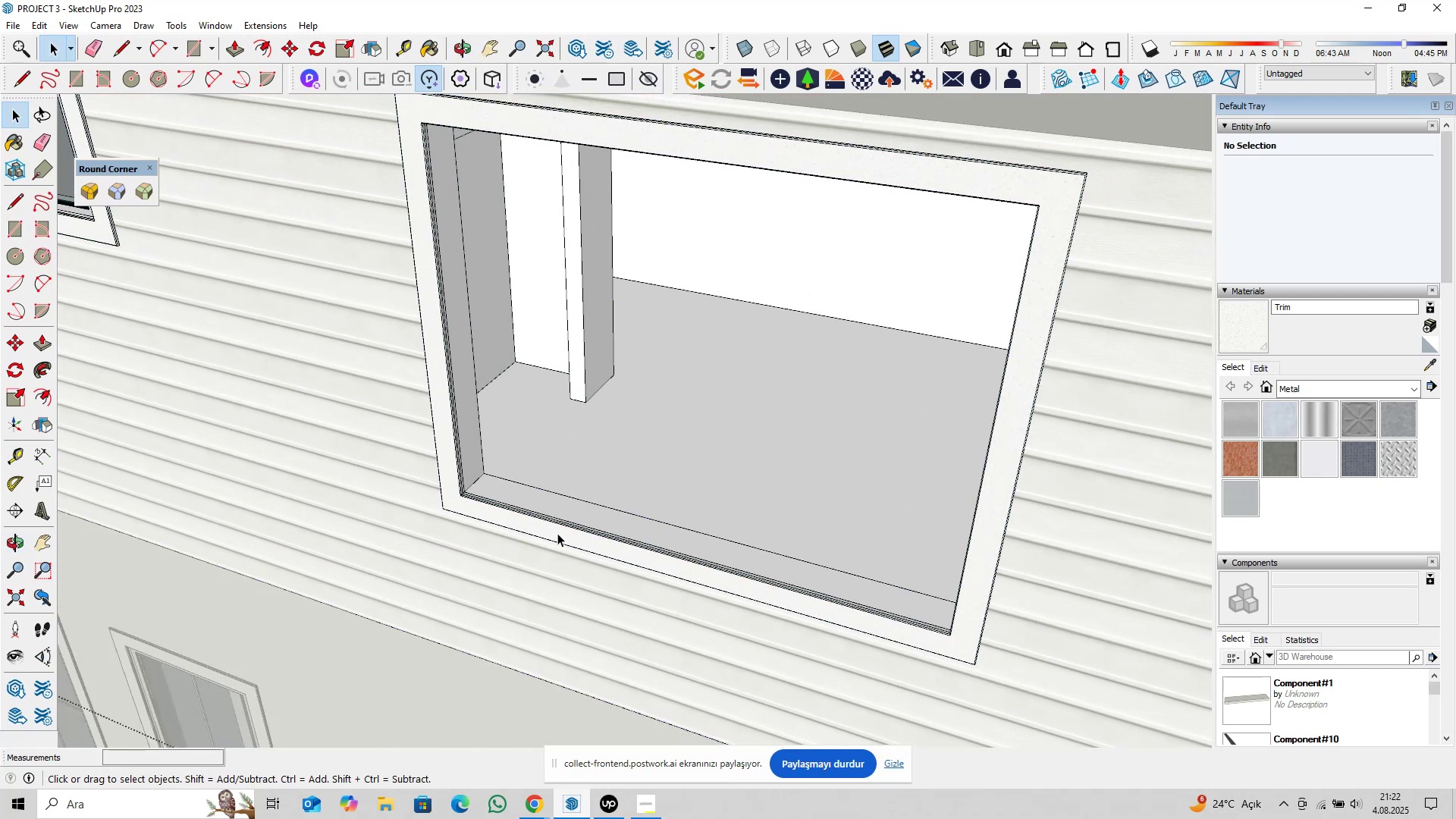 
triple_click([557, 533])
 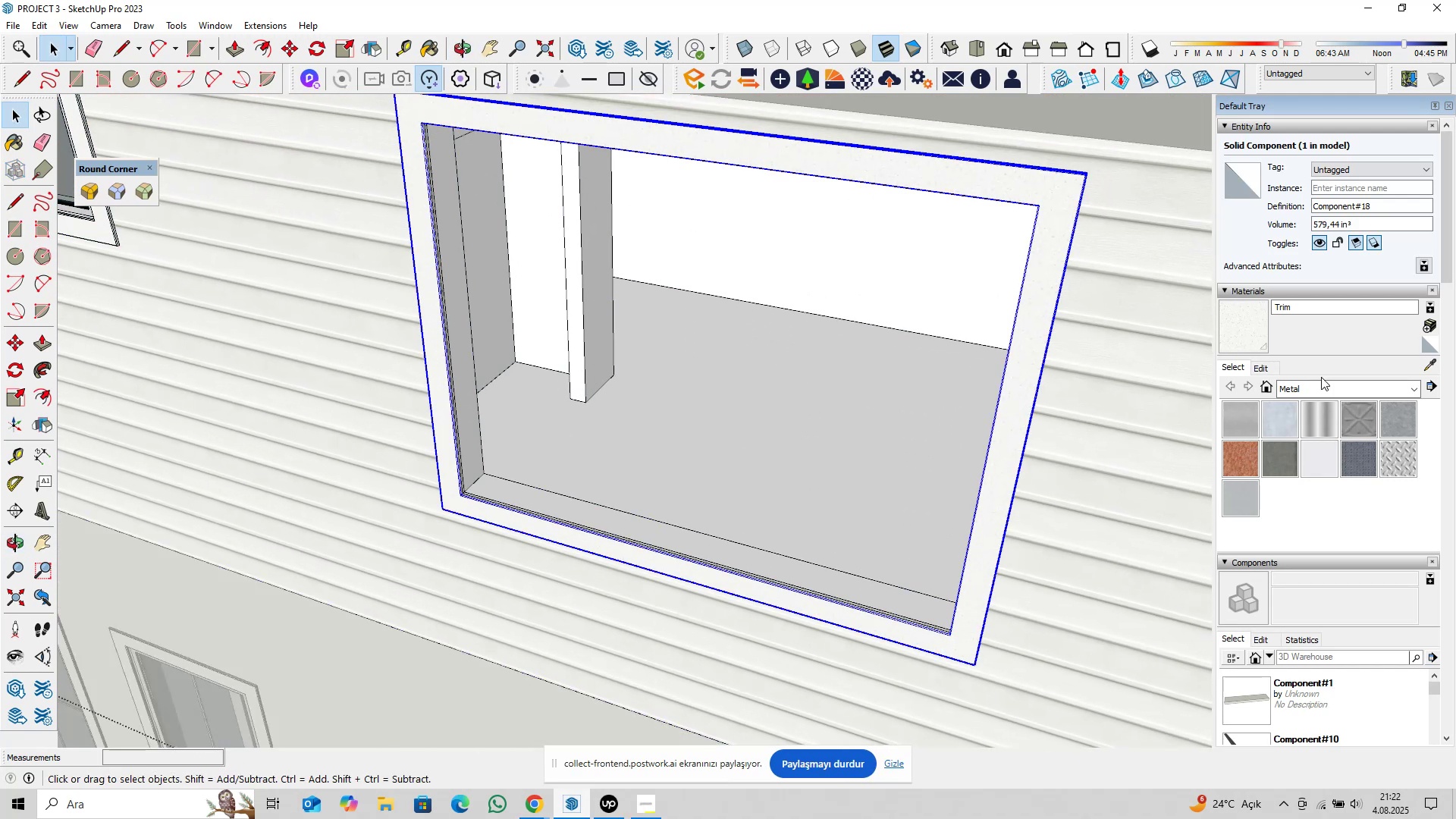 
key(Delete)
 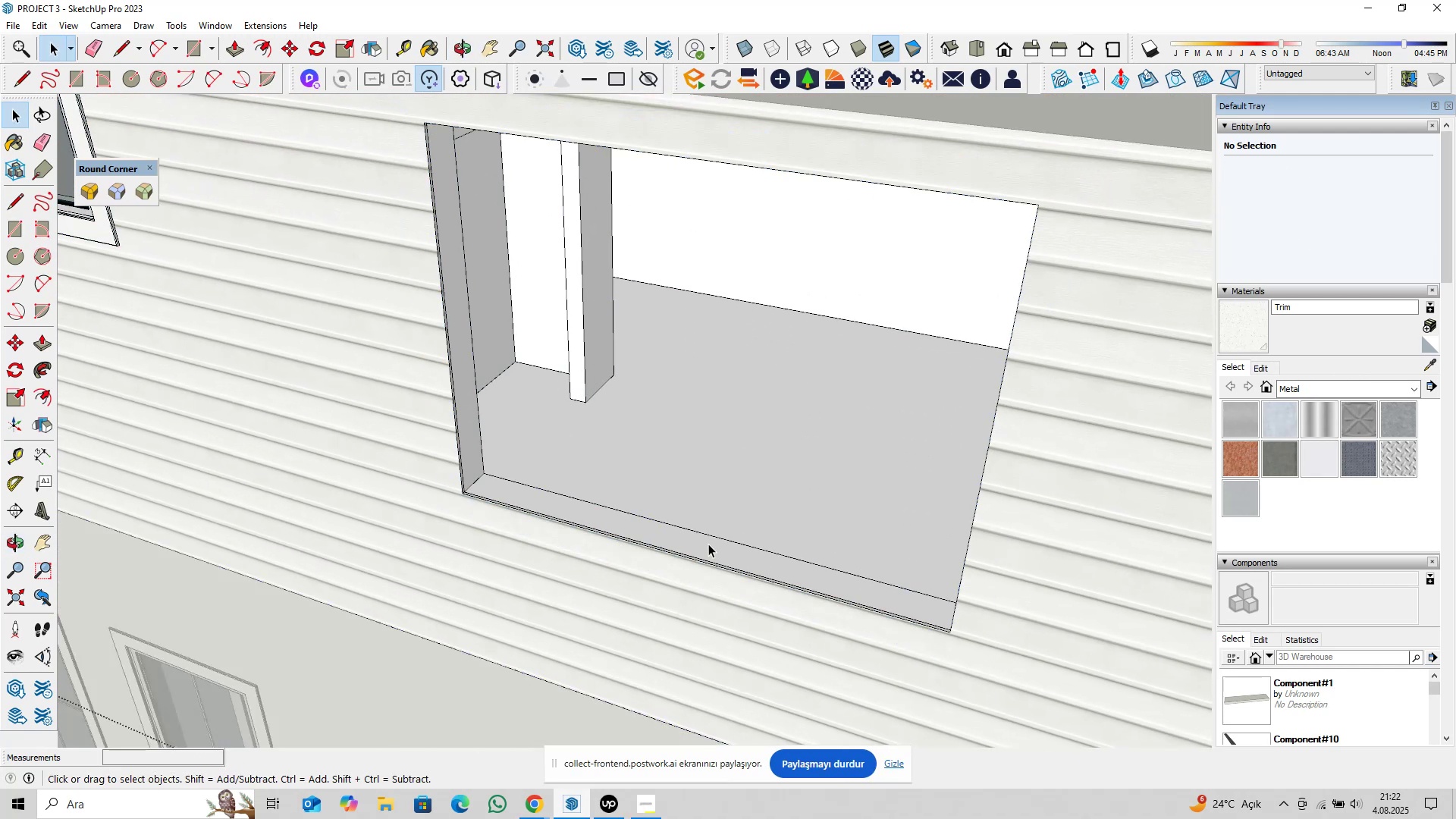 
double_click([708, 544])
 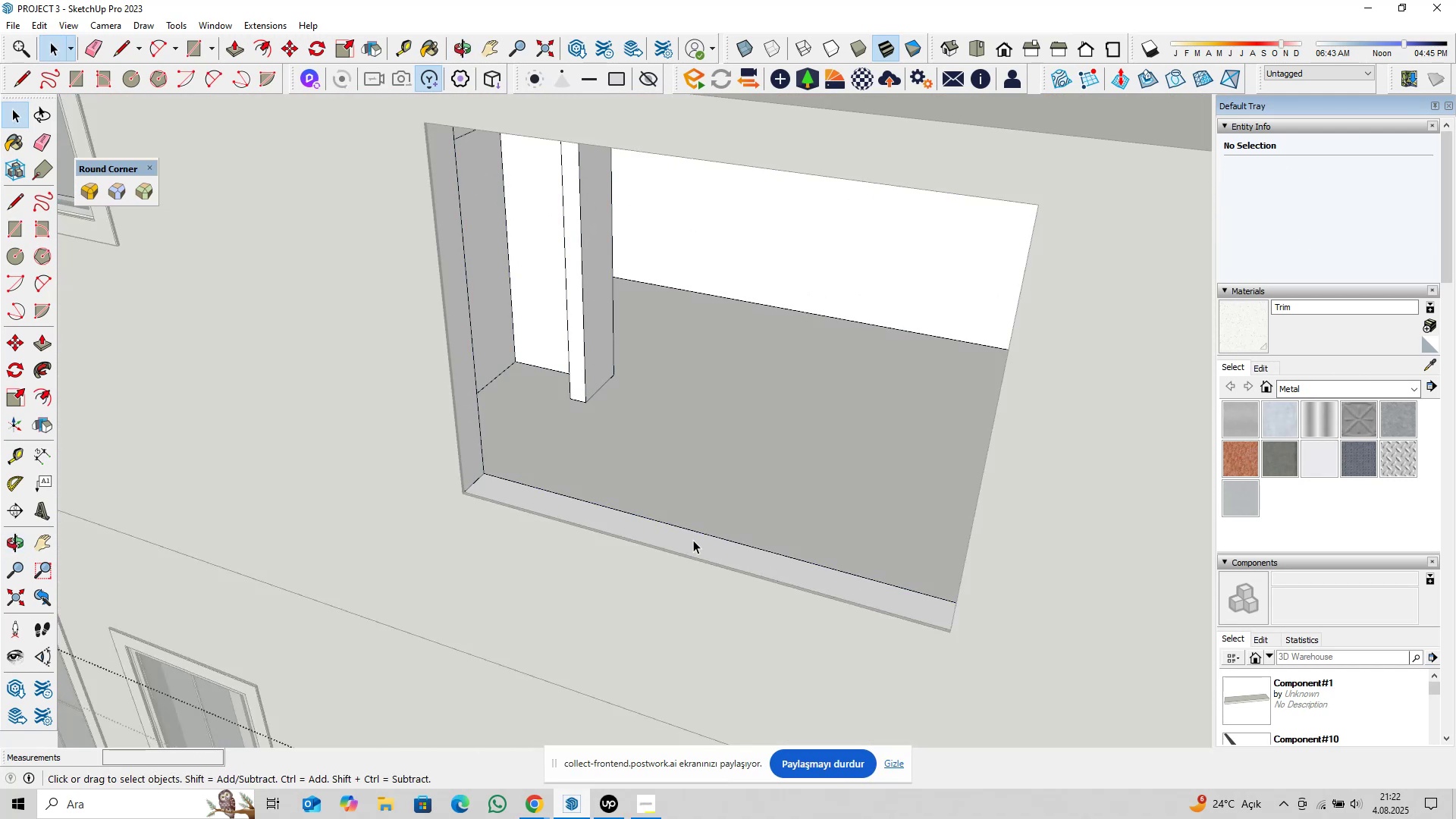 
triple_click([693, 540])
 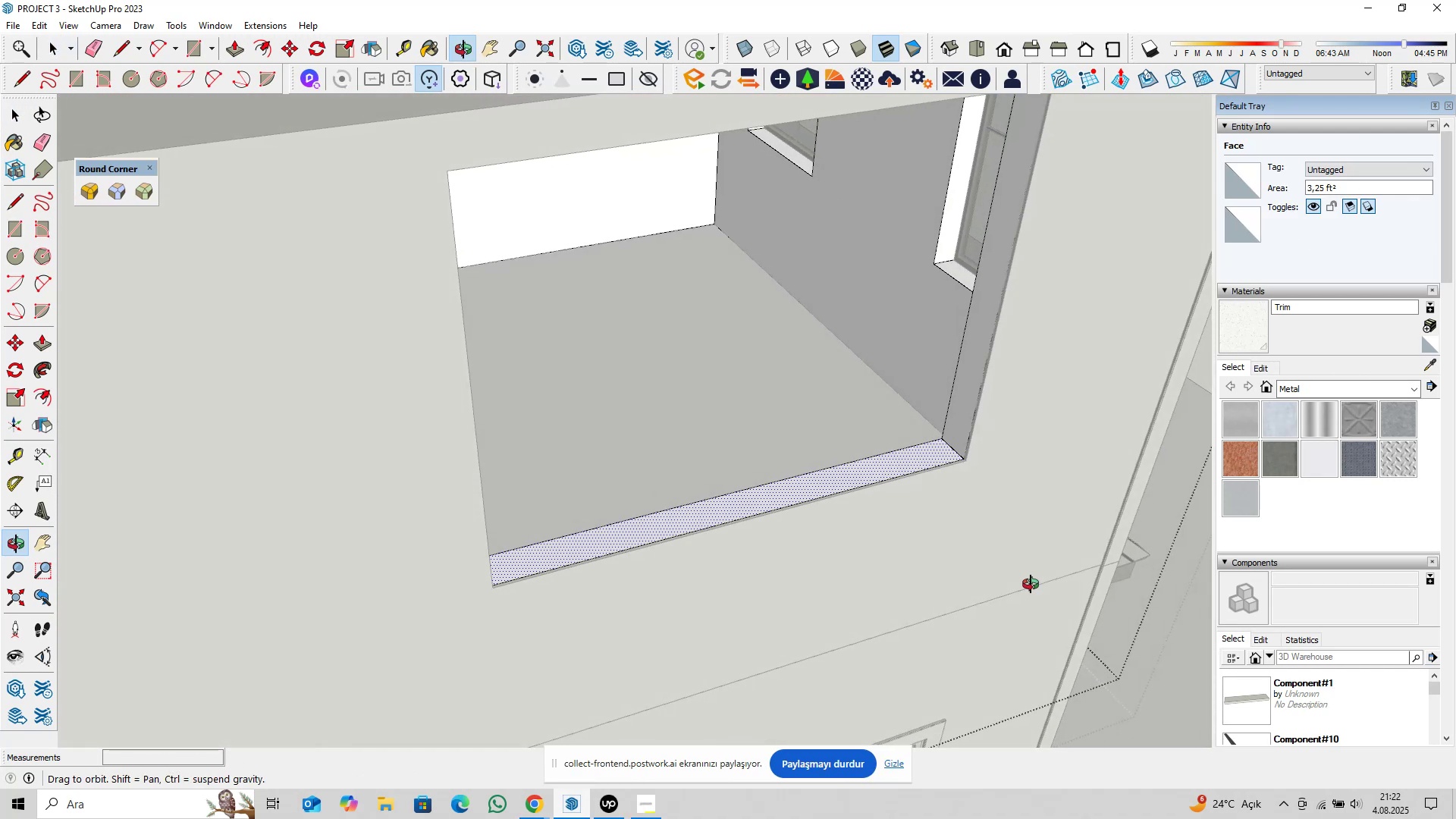 
scroll: coordinate [945, 474], scroll_direction: up, amount: 5.0
 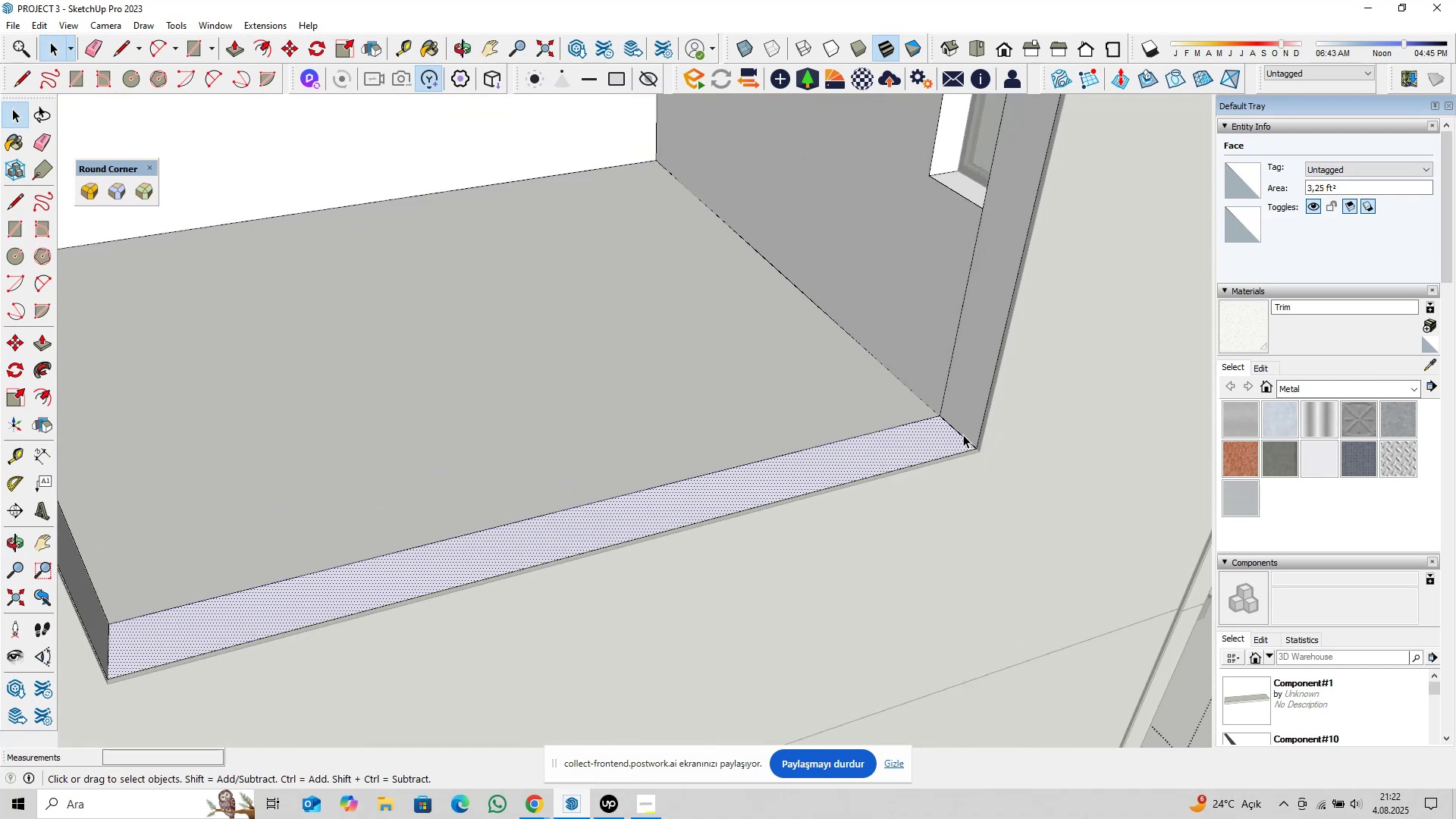 
left_click([962, 435])
 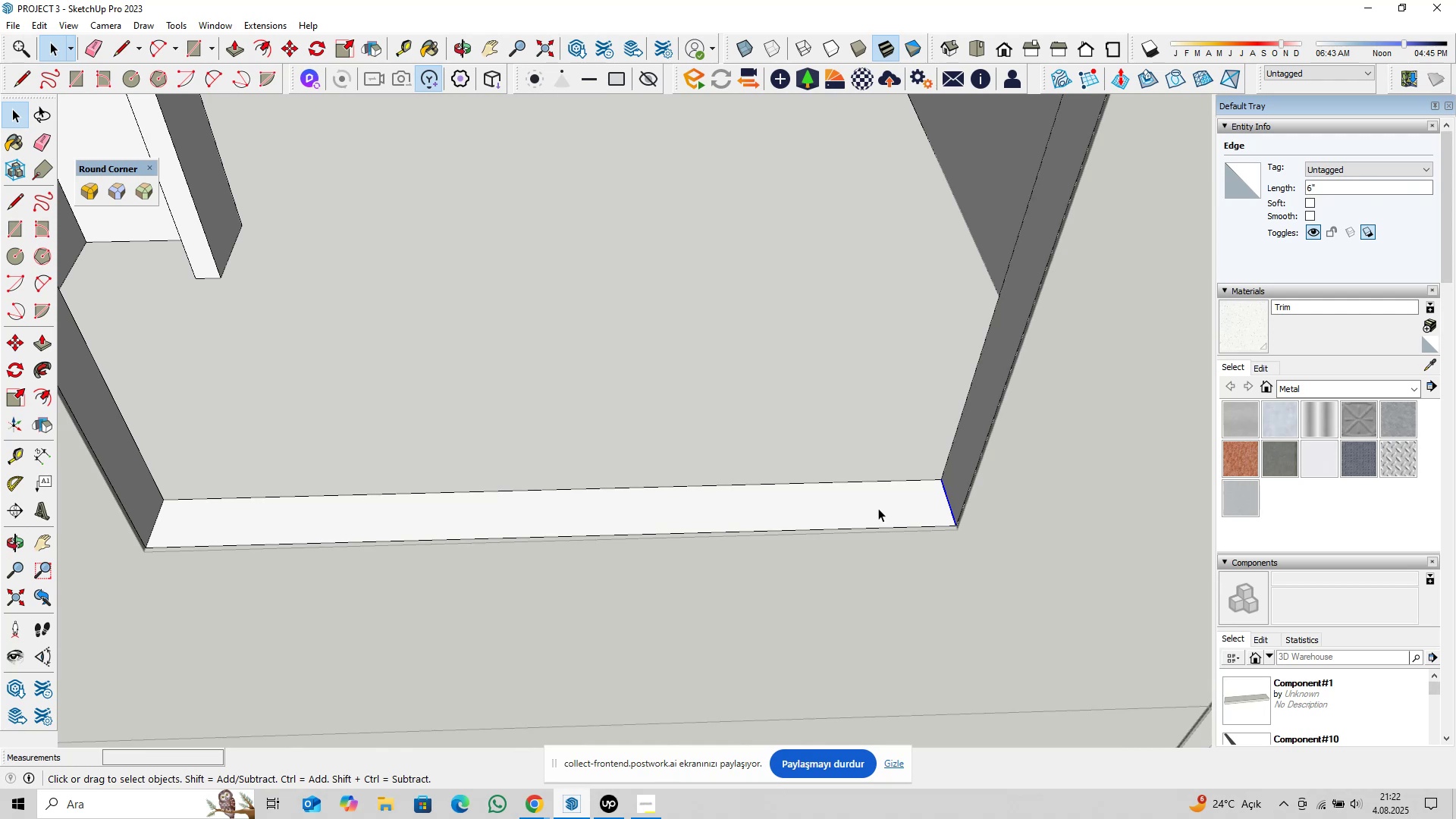 
key(M)
 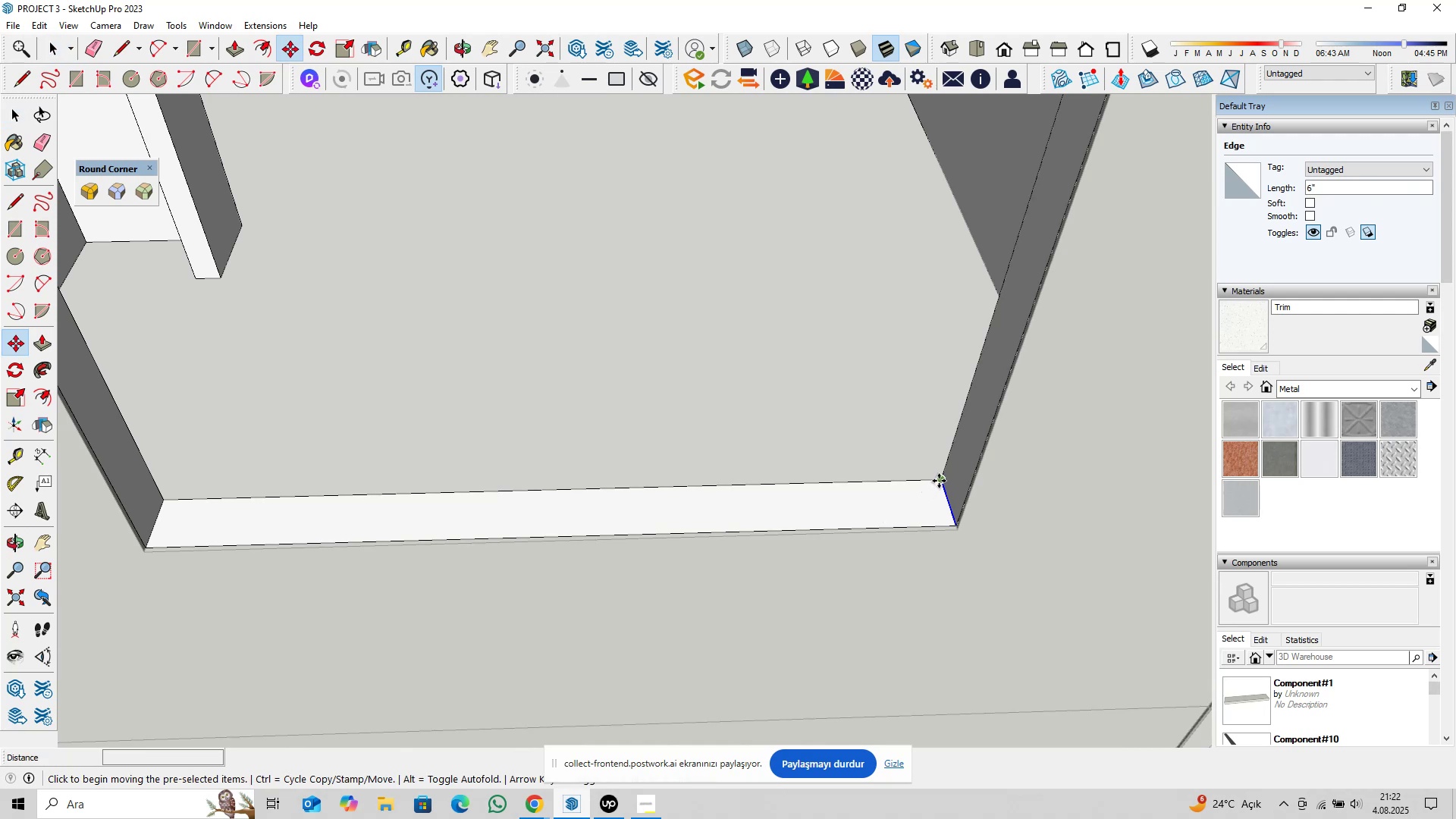 
left_click([939, 481])
 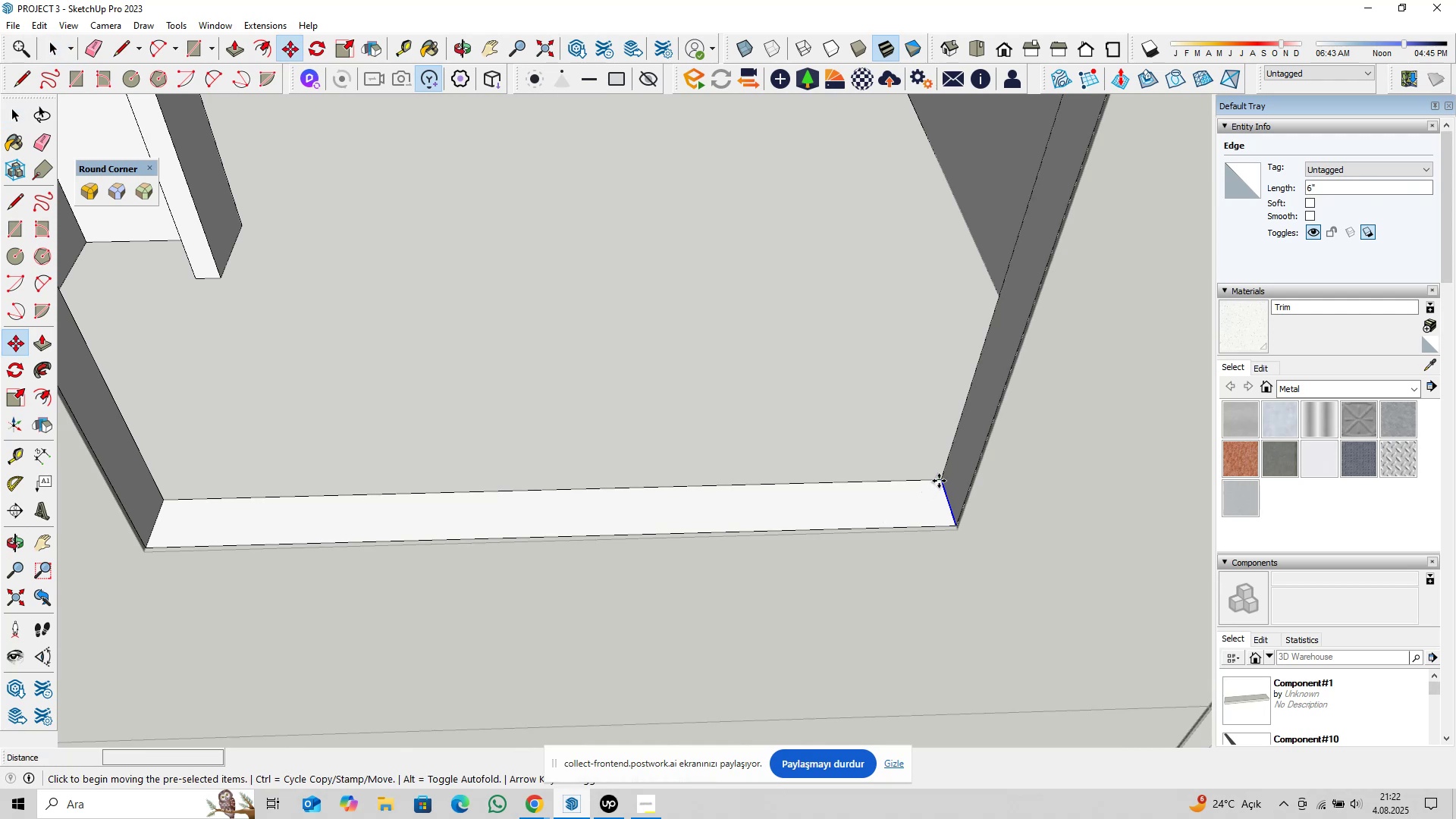 
key(Control+ControlLeft)
 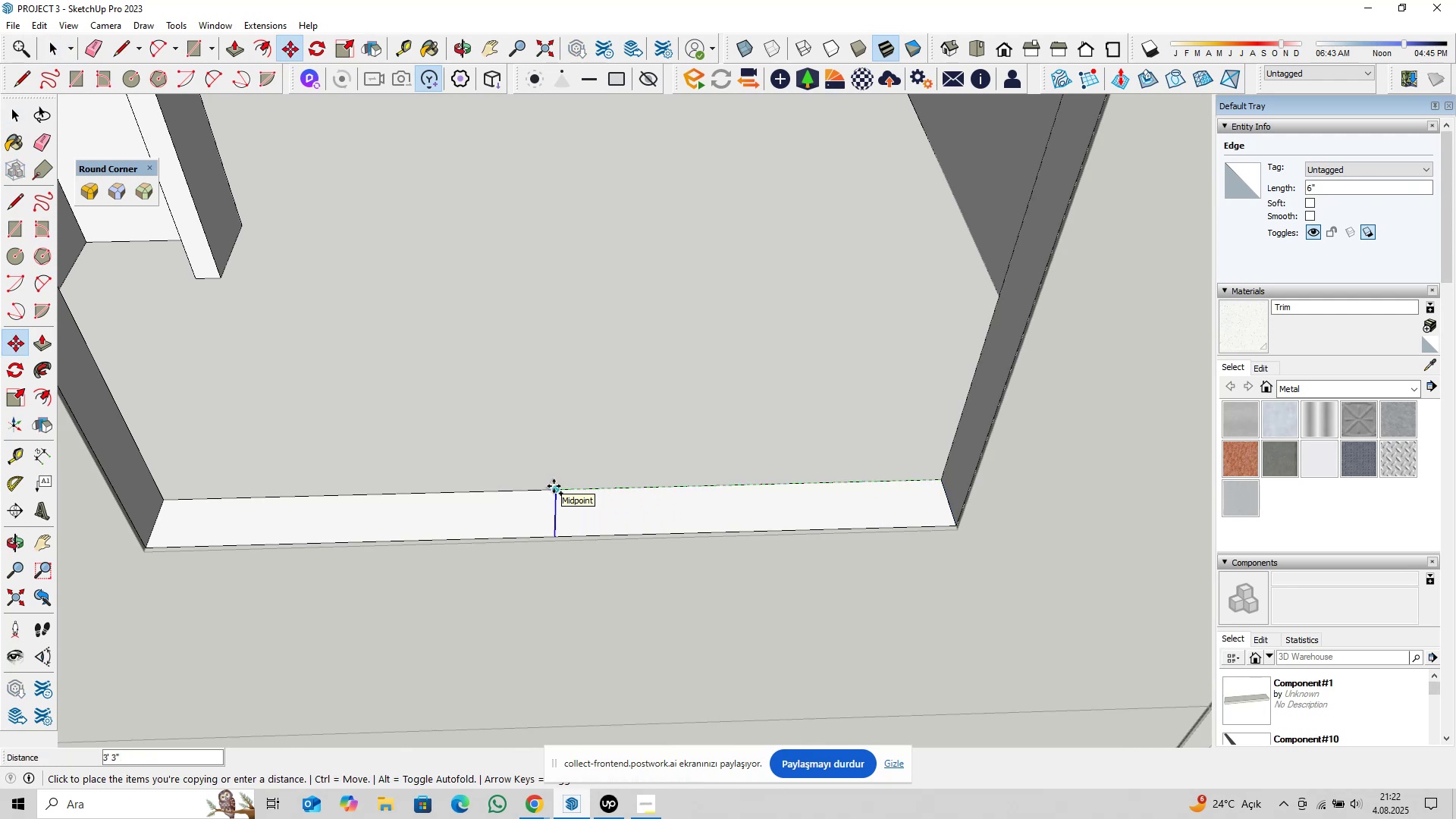 
type(3@)
 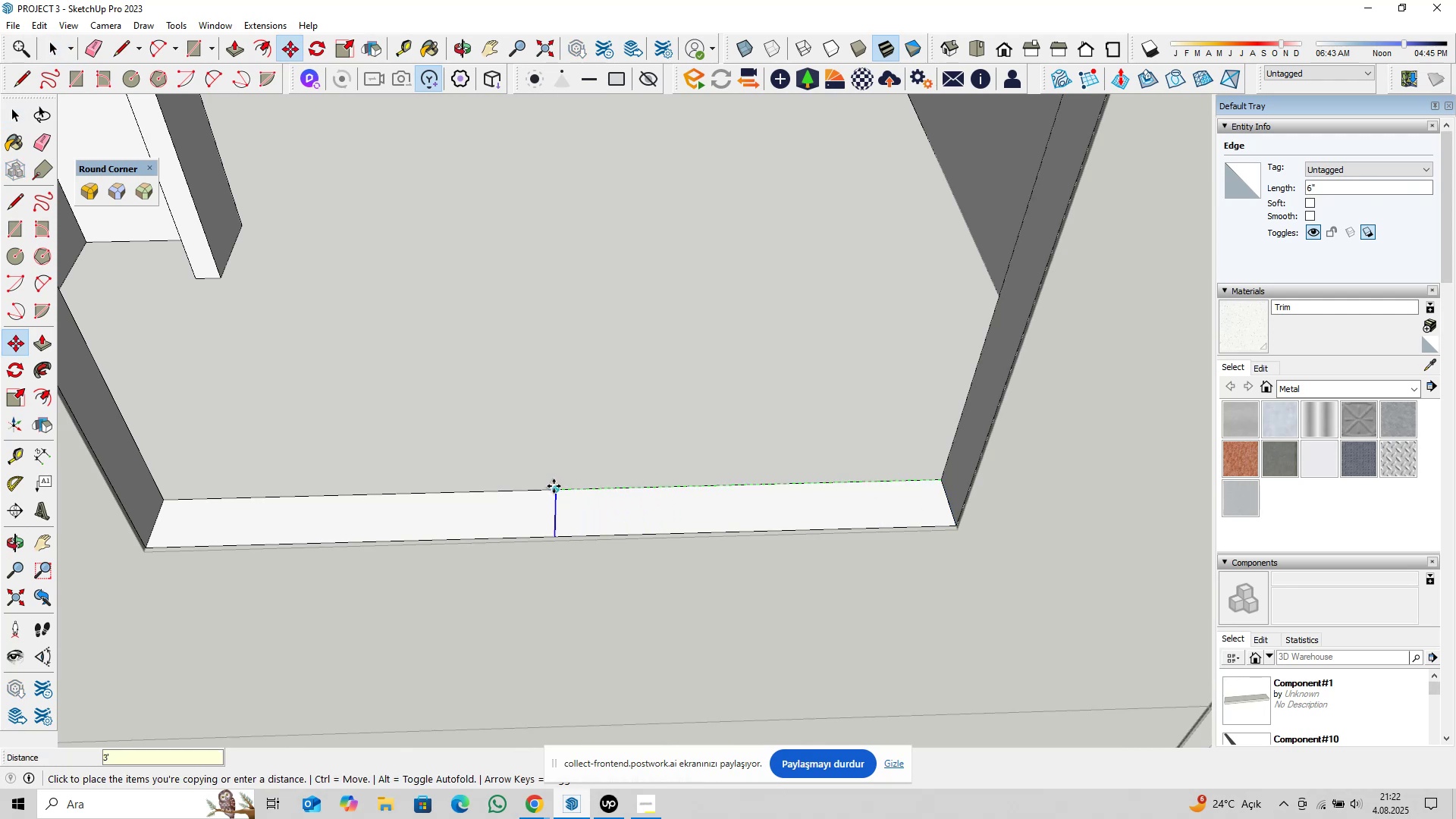 
 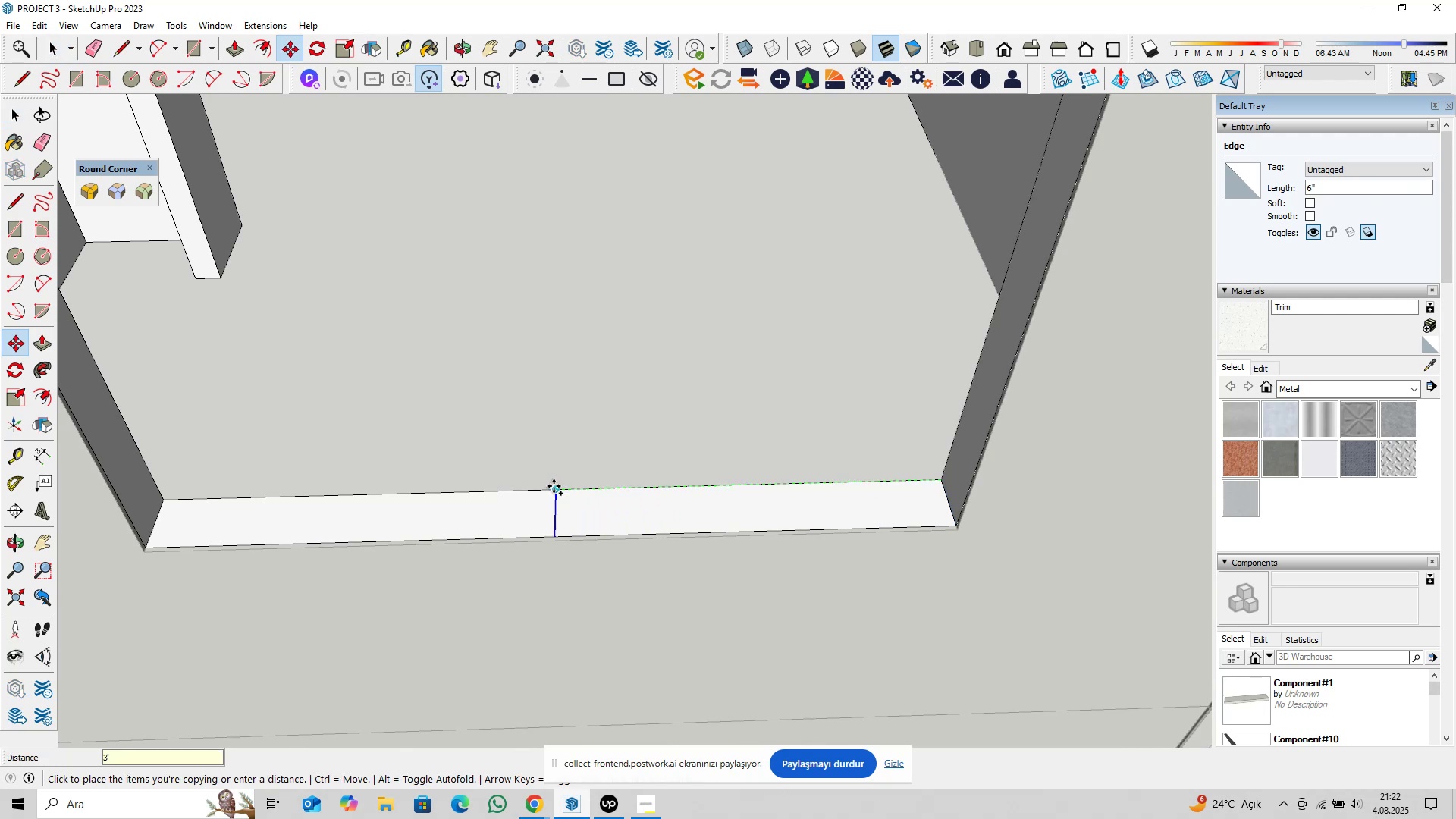 
key(Enter)
 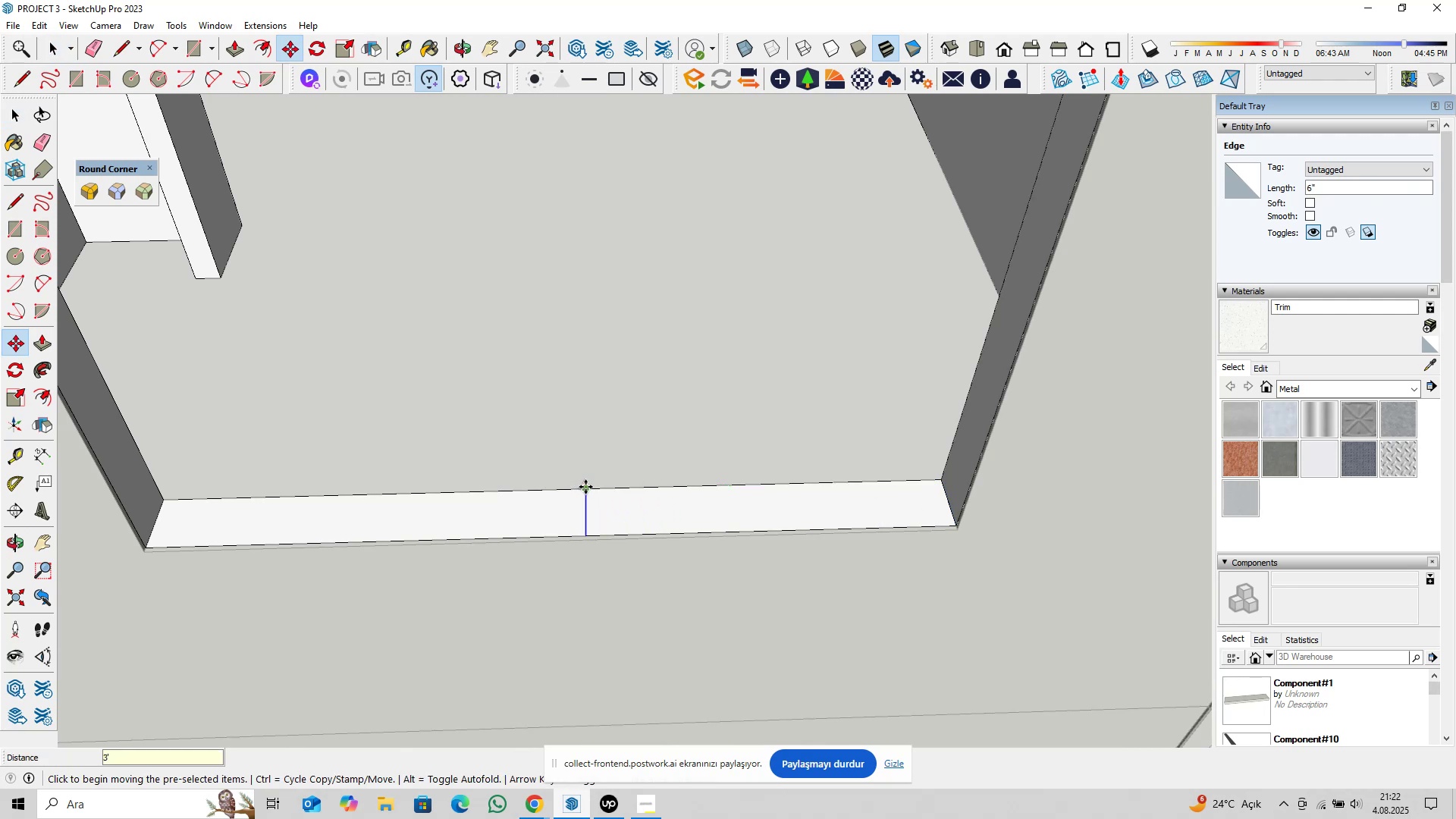 
left_click([585, 487])
 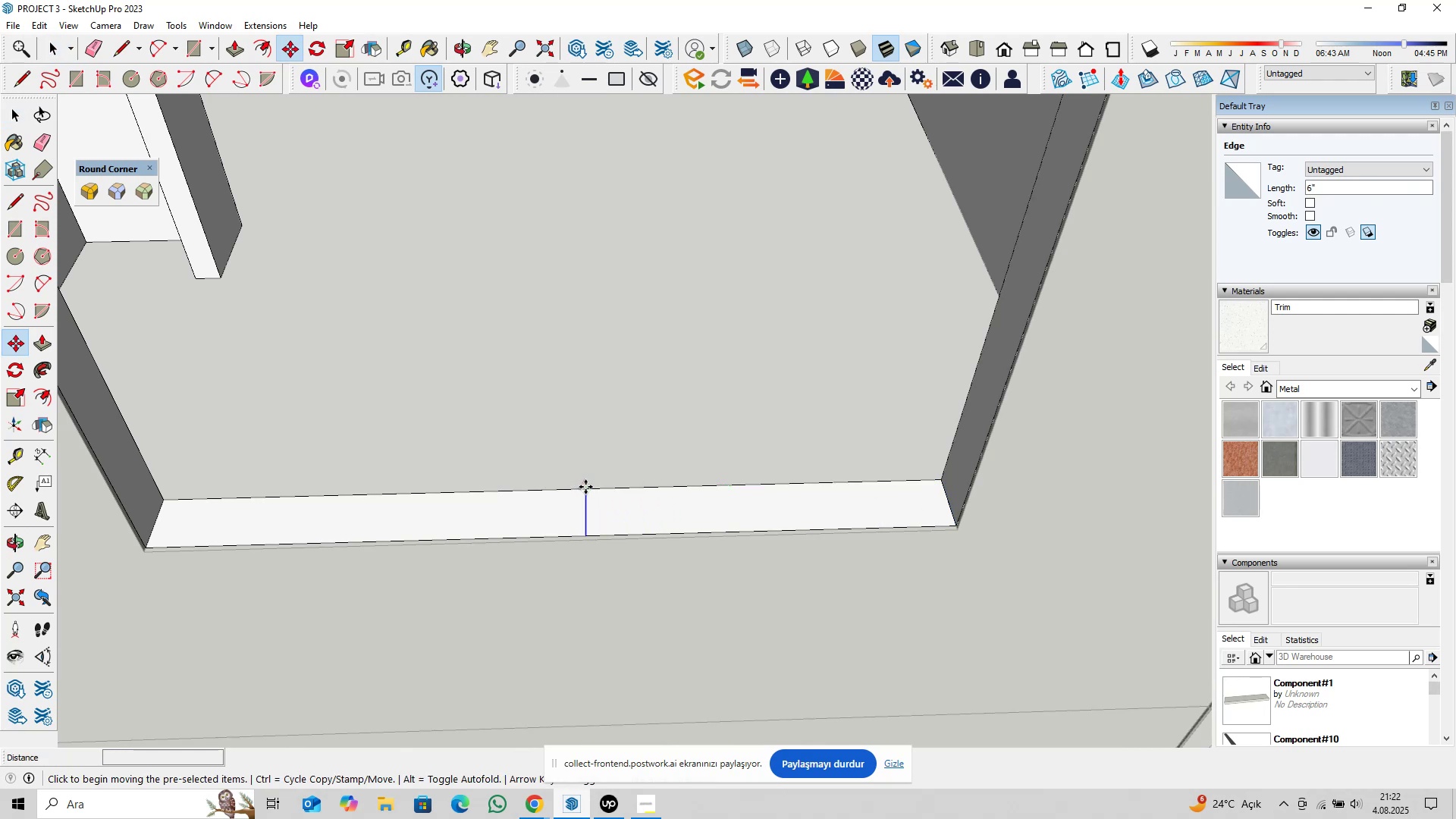 
key(Control+ControlLeft)
 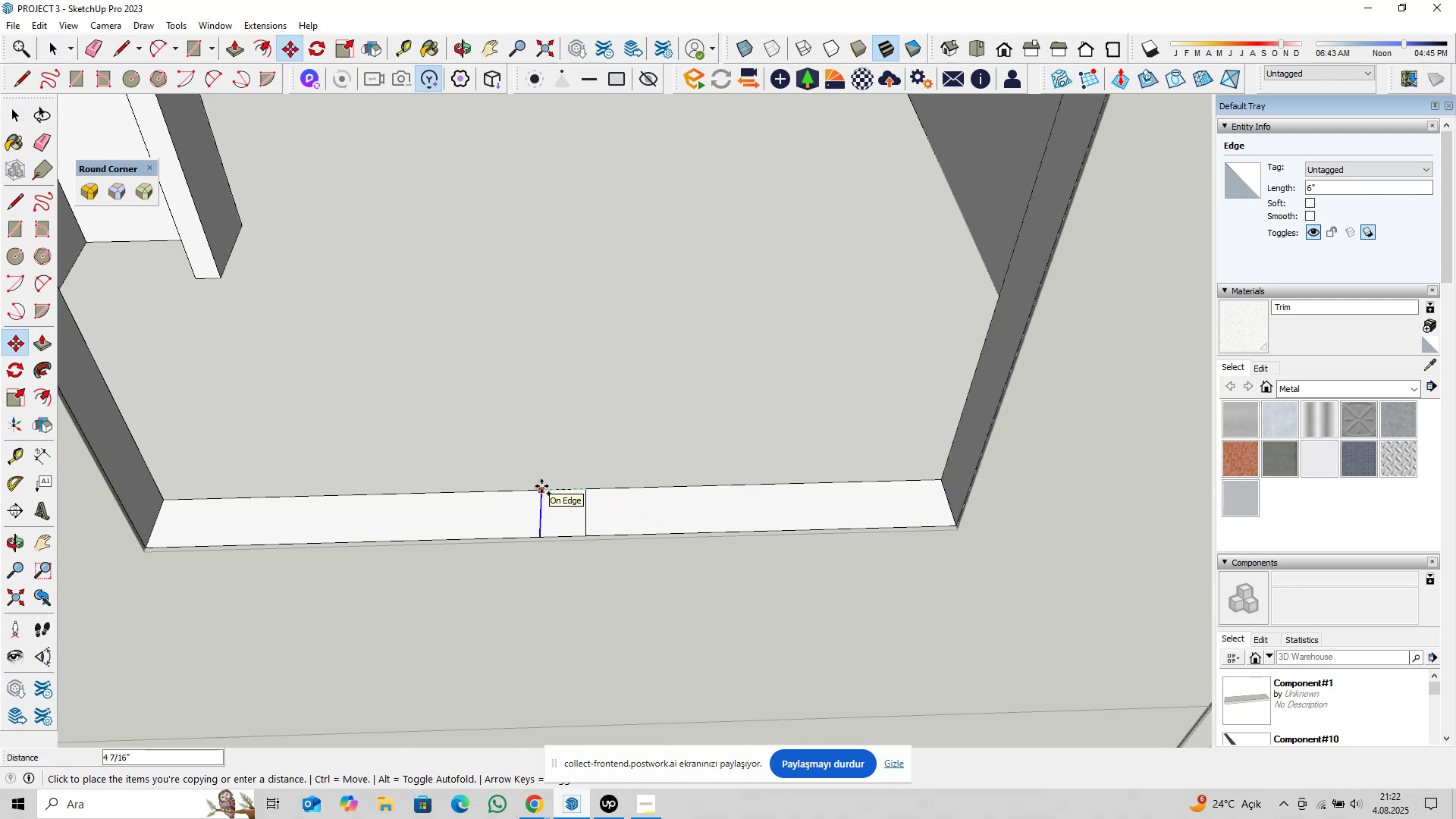 
key(6)
 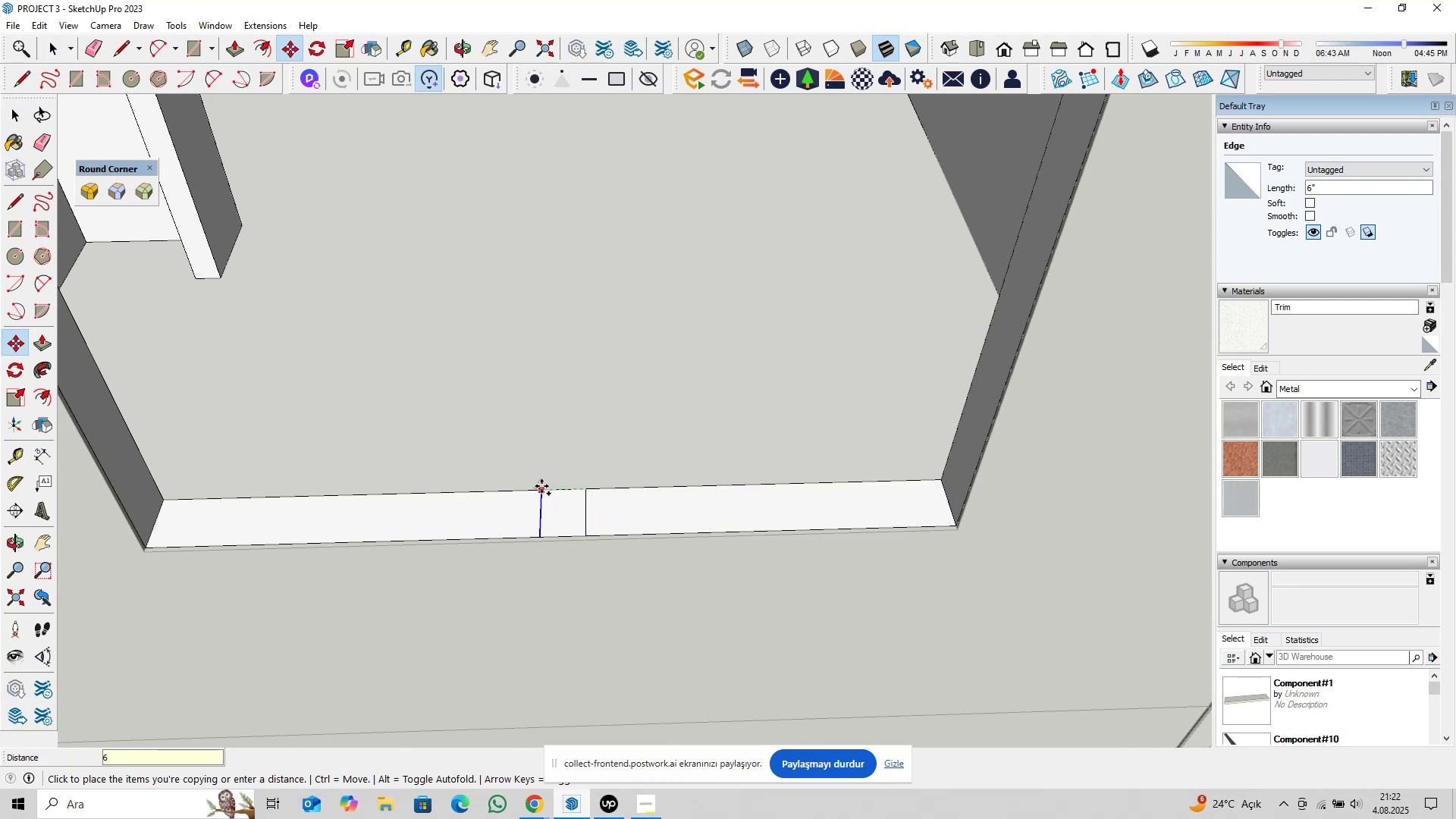 
key(Enter)
 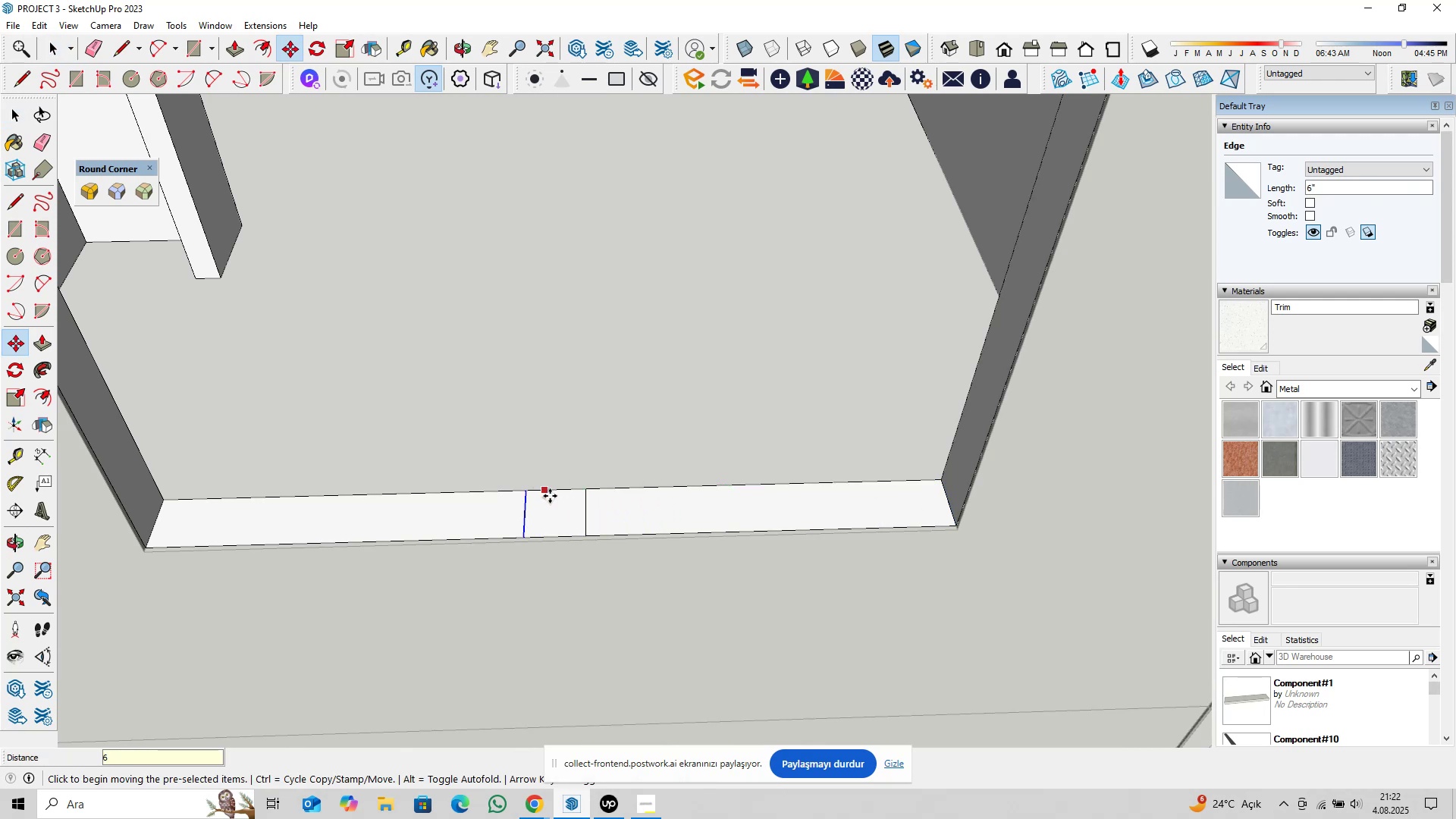 
key(Space)
 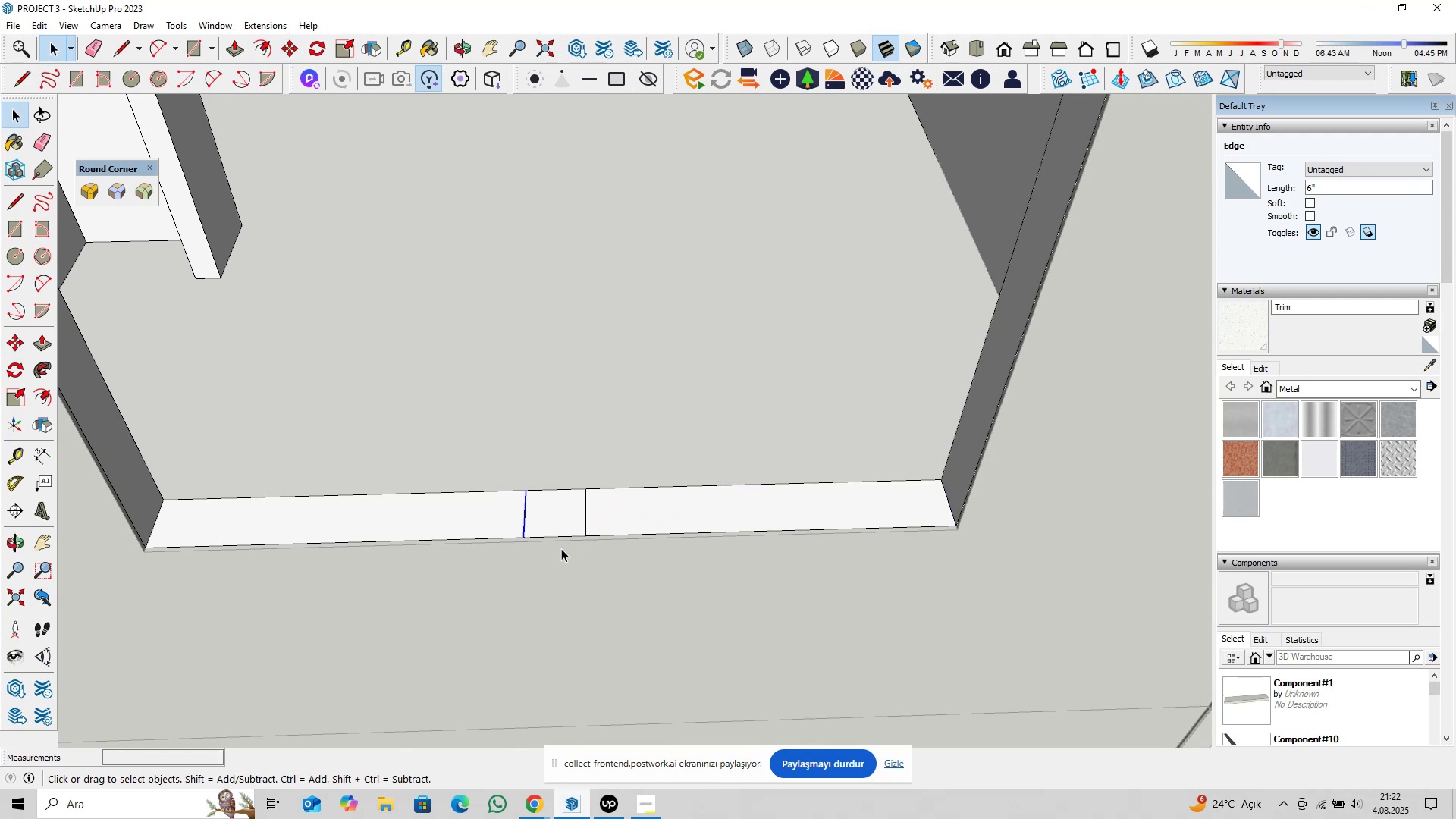 
key(P)
 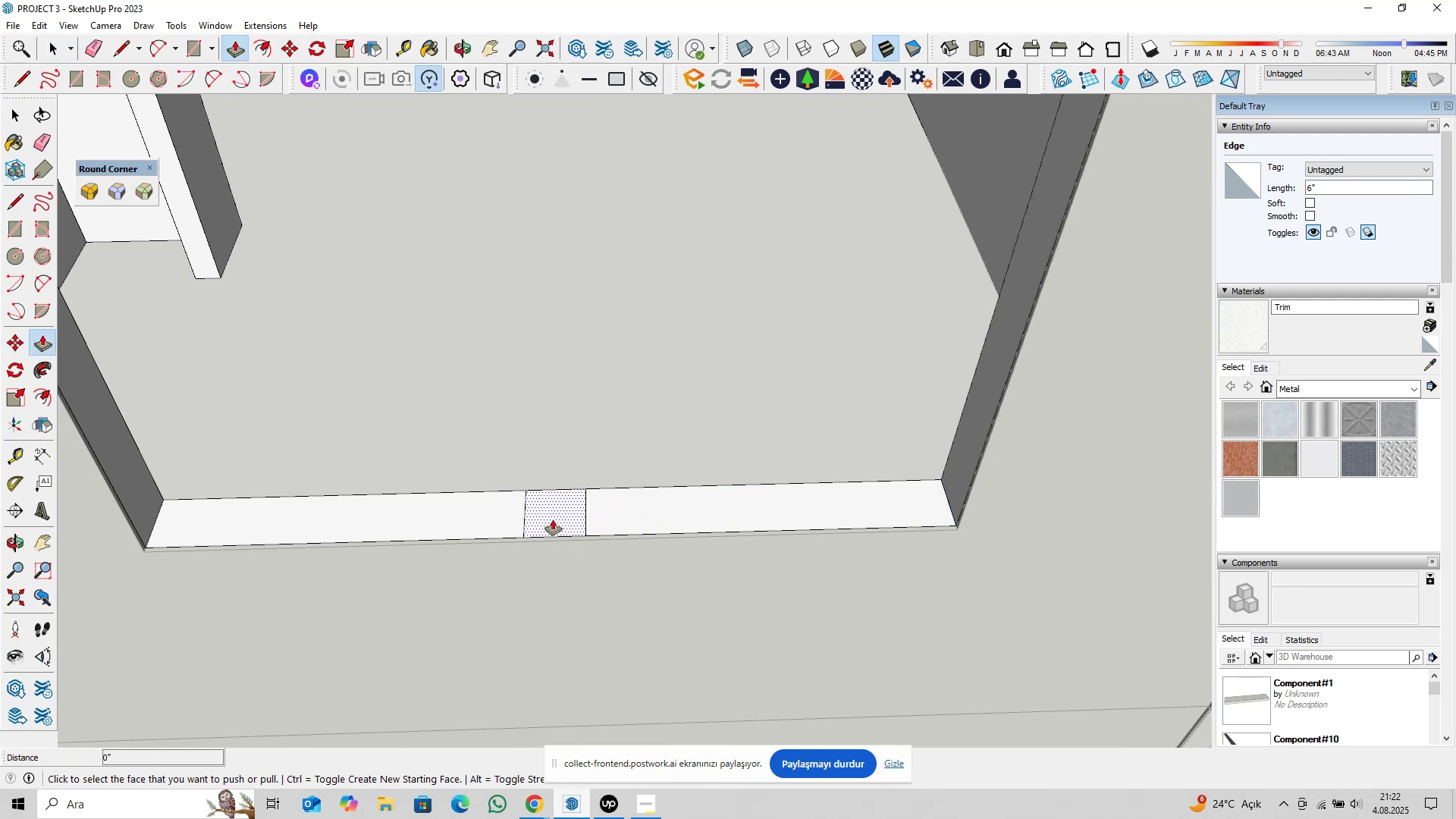 
left_click([553, 519])
 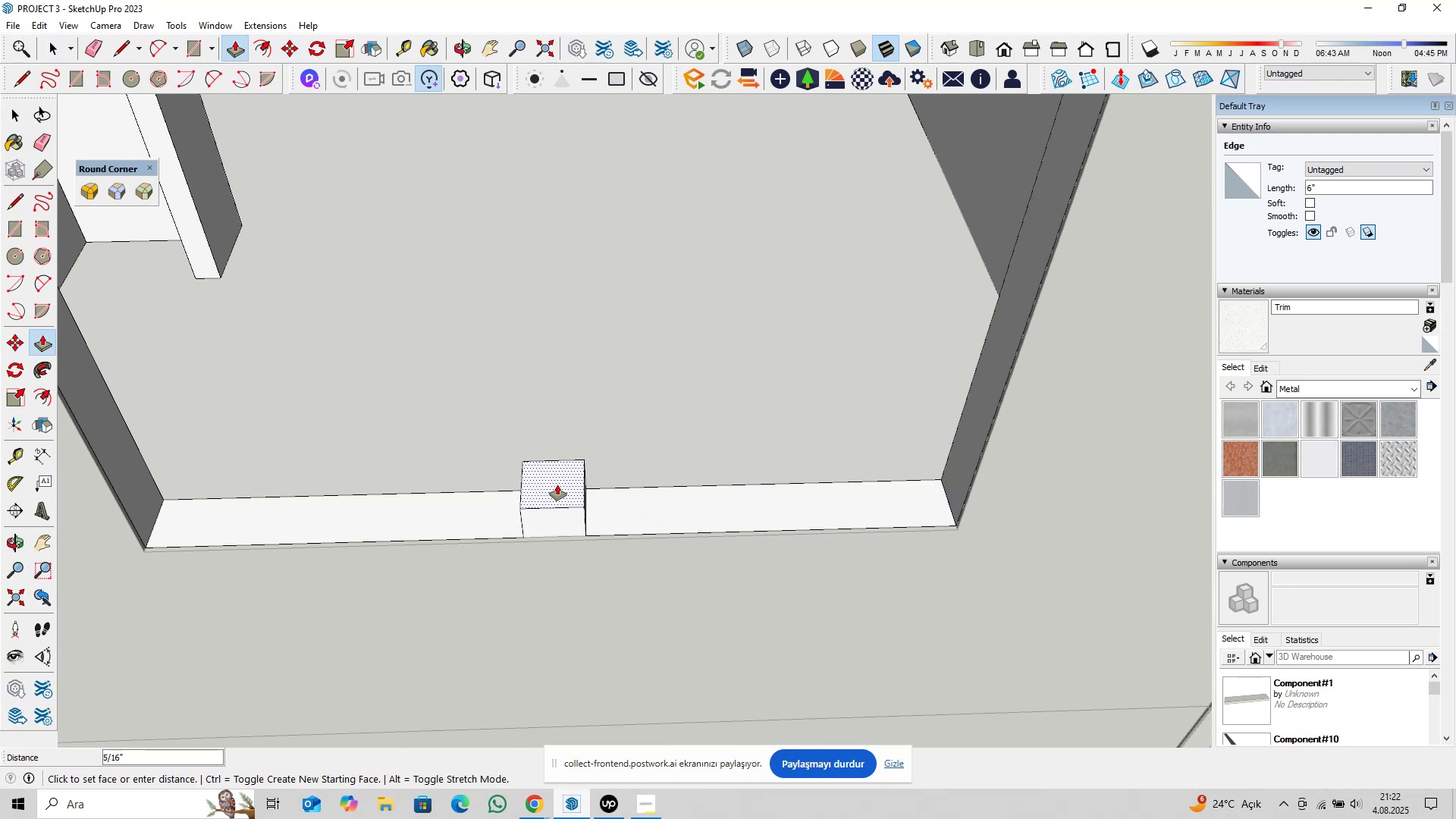 
scroll: coordinate [557, 484], scroll_direction: down, amount: 5.0
 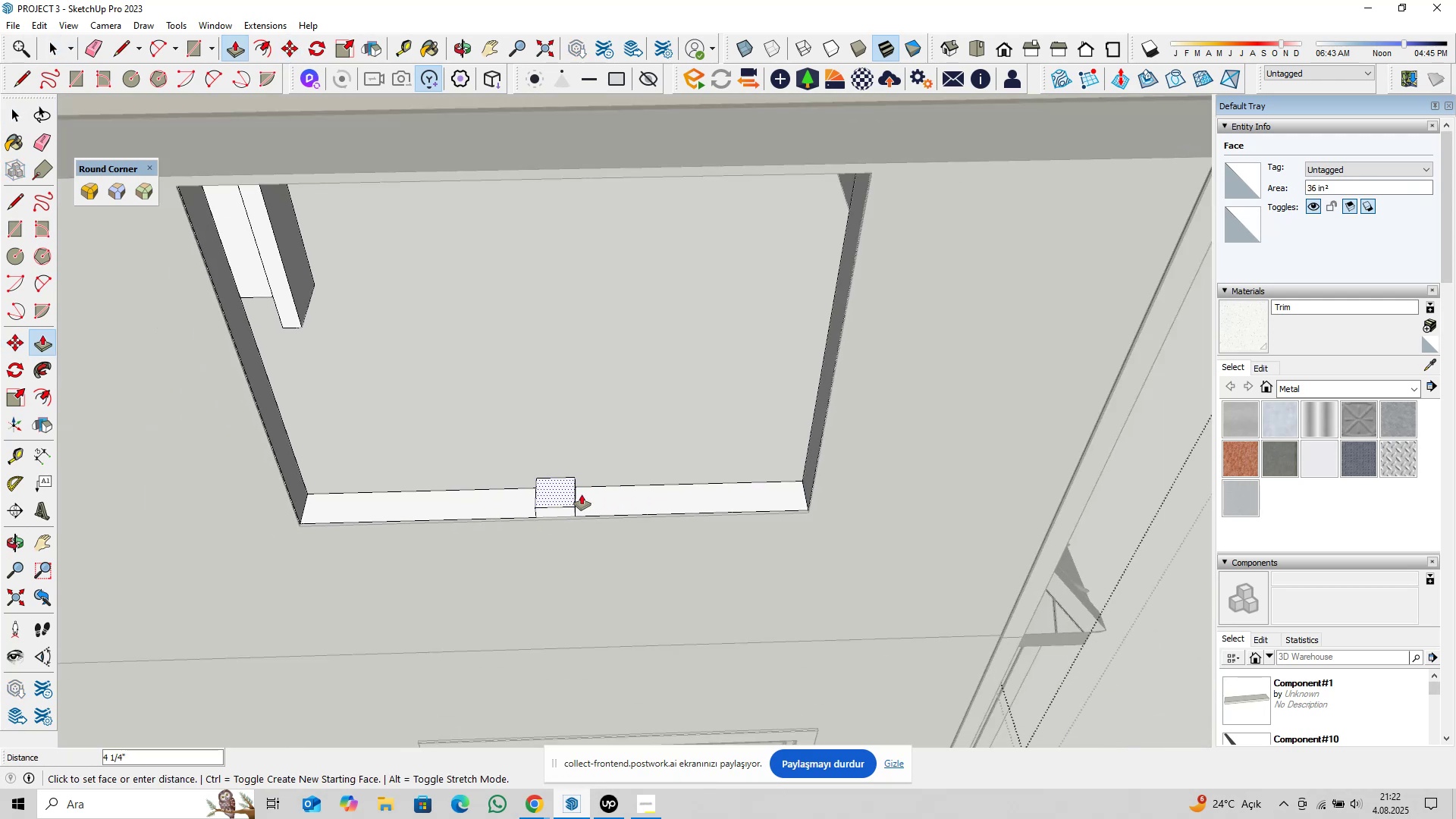 
hold_key(key=ShiftLeft, duration=0.36)
 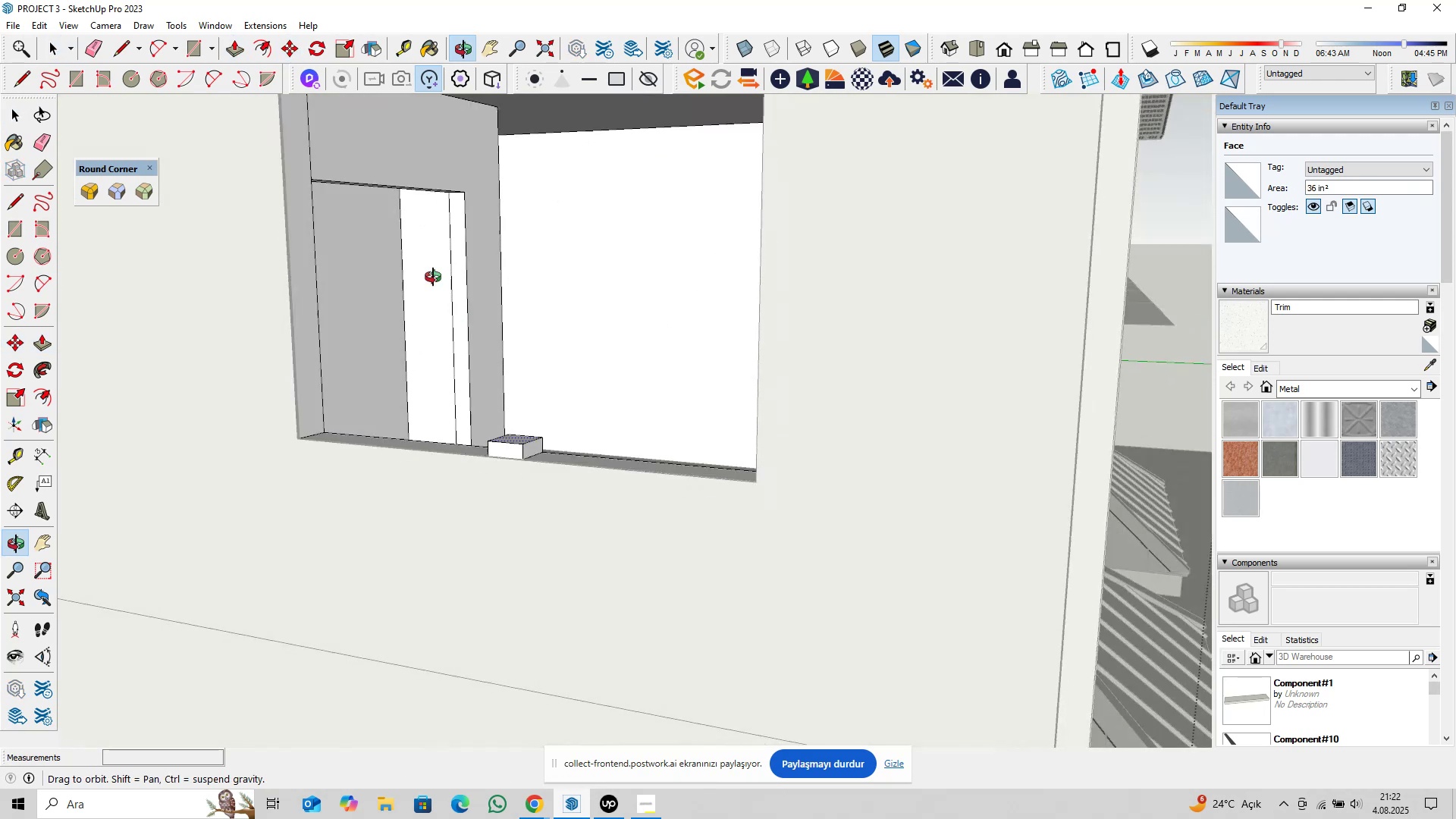 
hold_key(key=ShiftLeft, duration=0.59)
 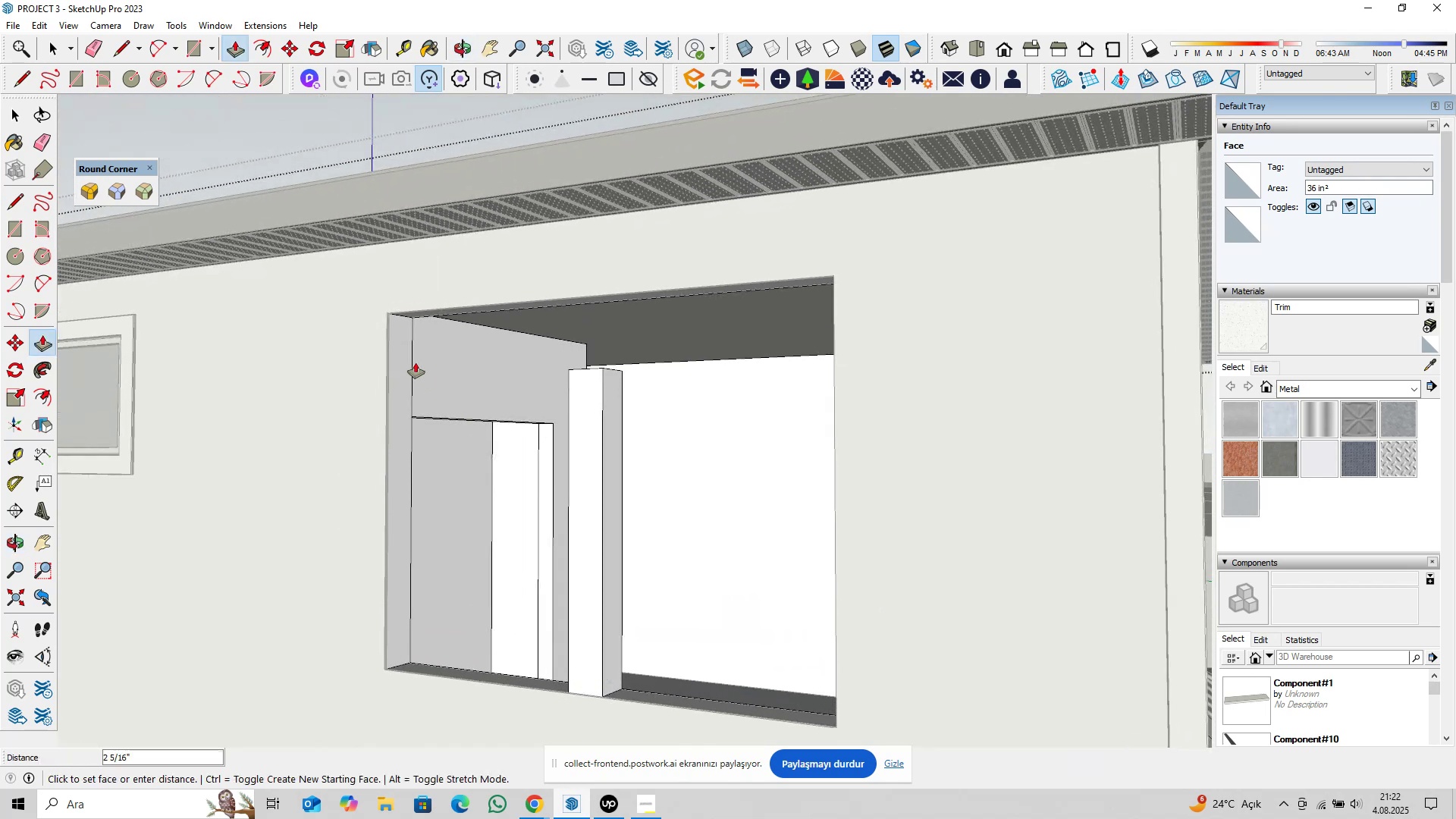 
scroll: coordinate [413, 352], scroll_direction: up, amount: 4.0
 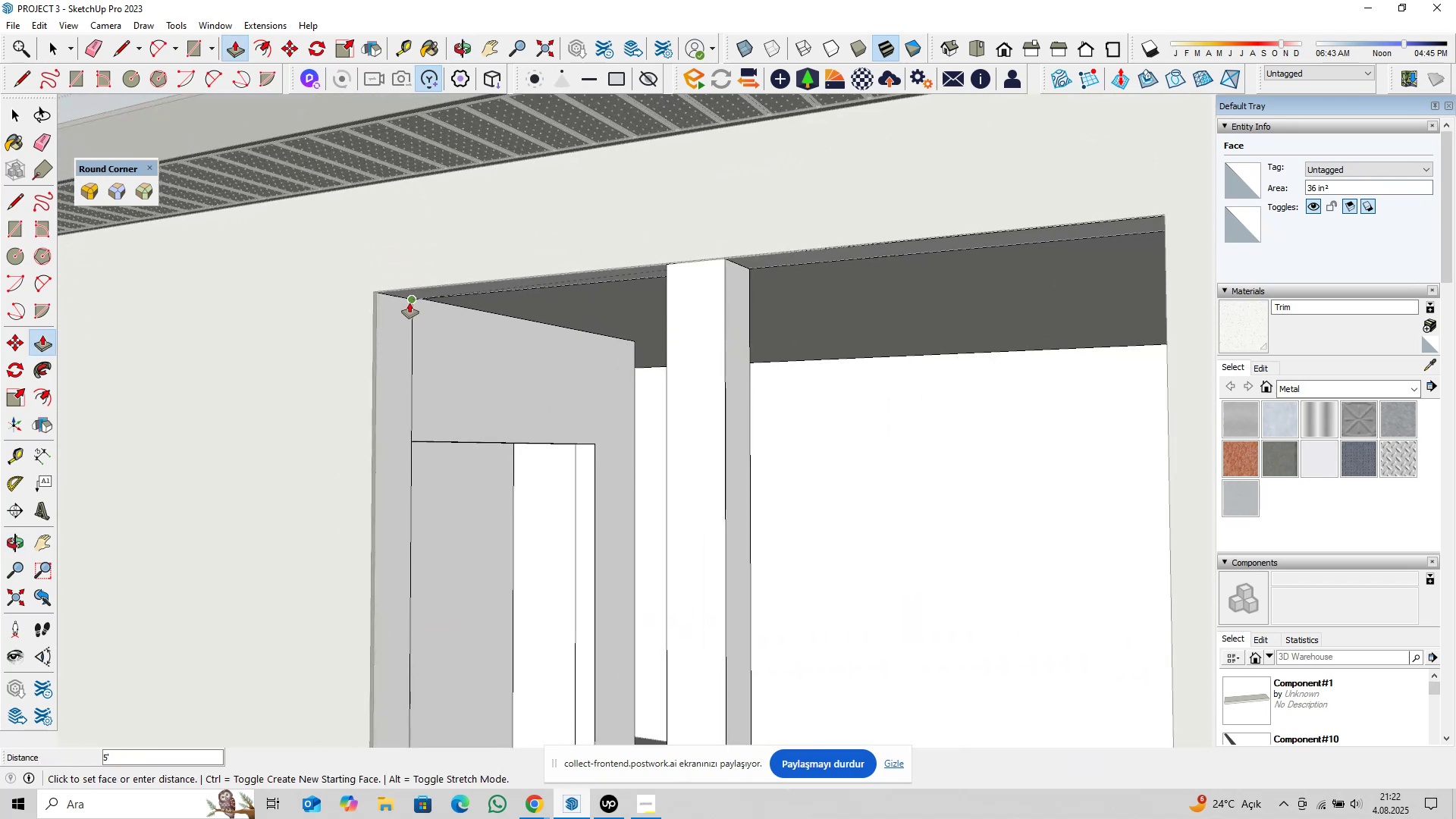 
left_click([410, 303])
 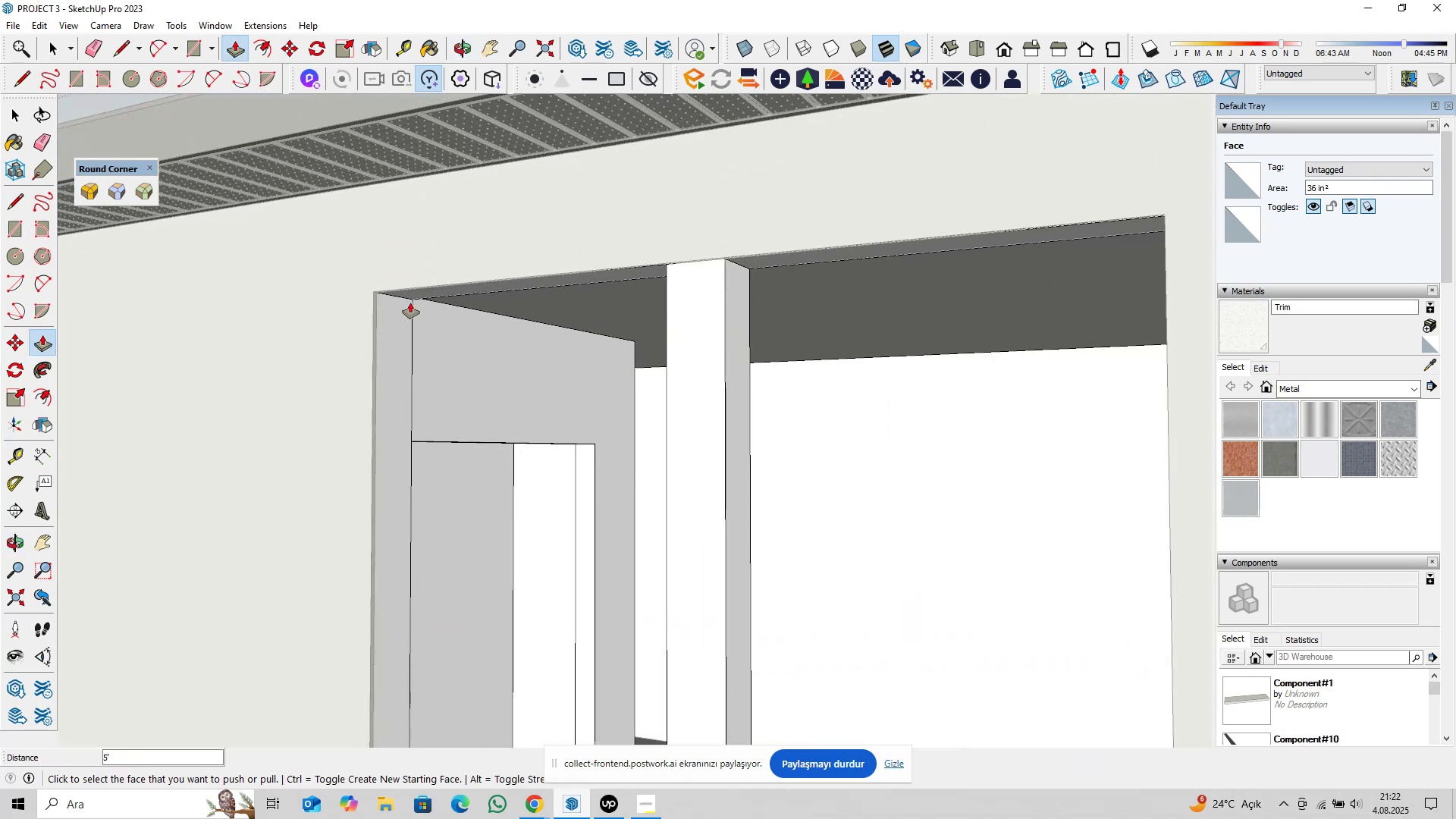 
key(Space)
 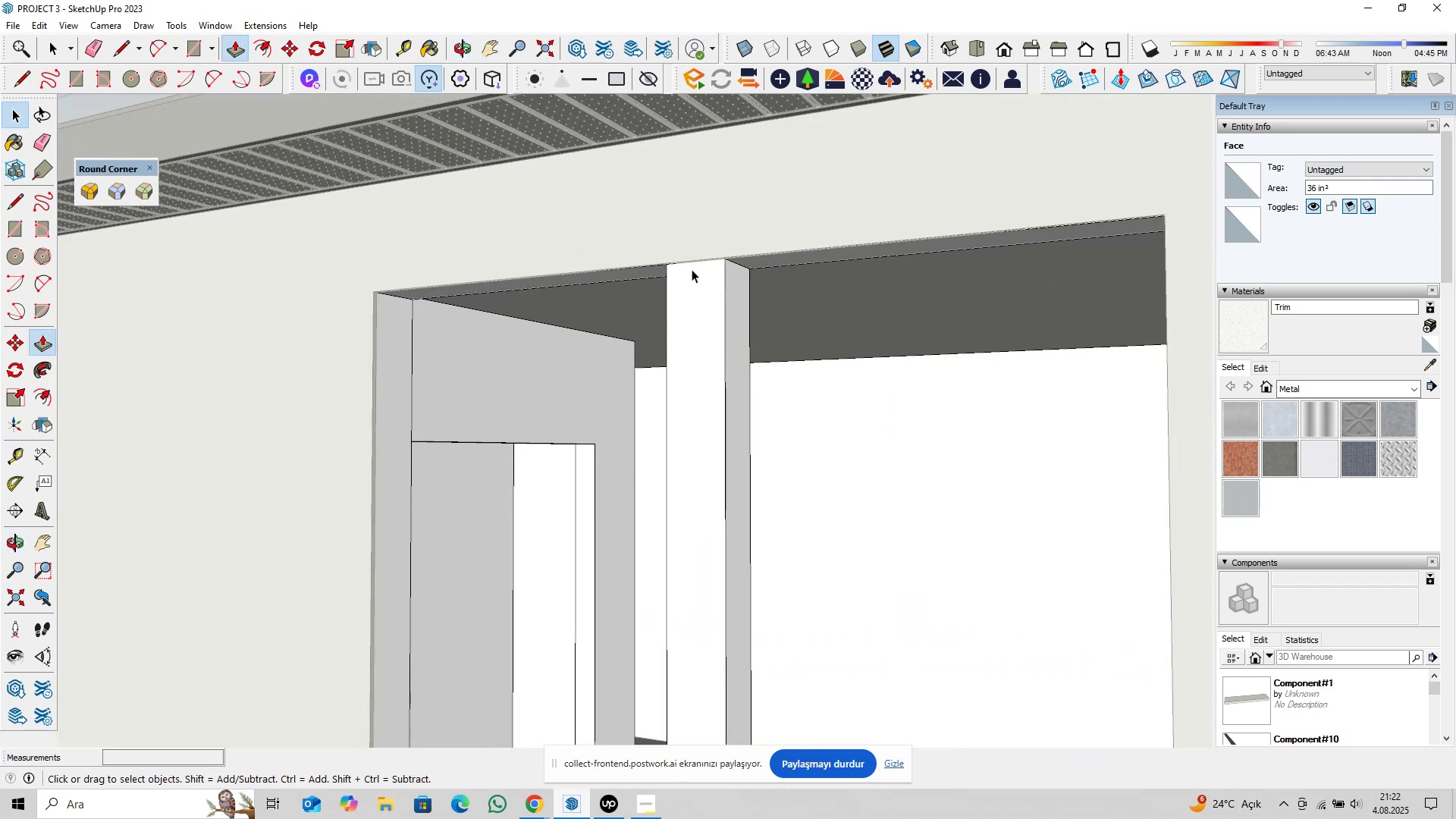 
scroll: coordinate [703, 273], scroll_direction: up, amount: 10.0
 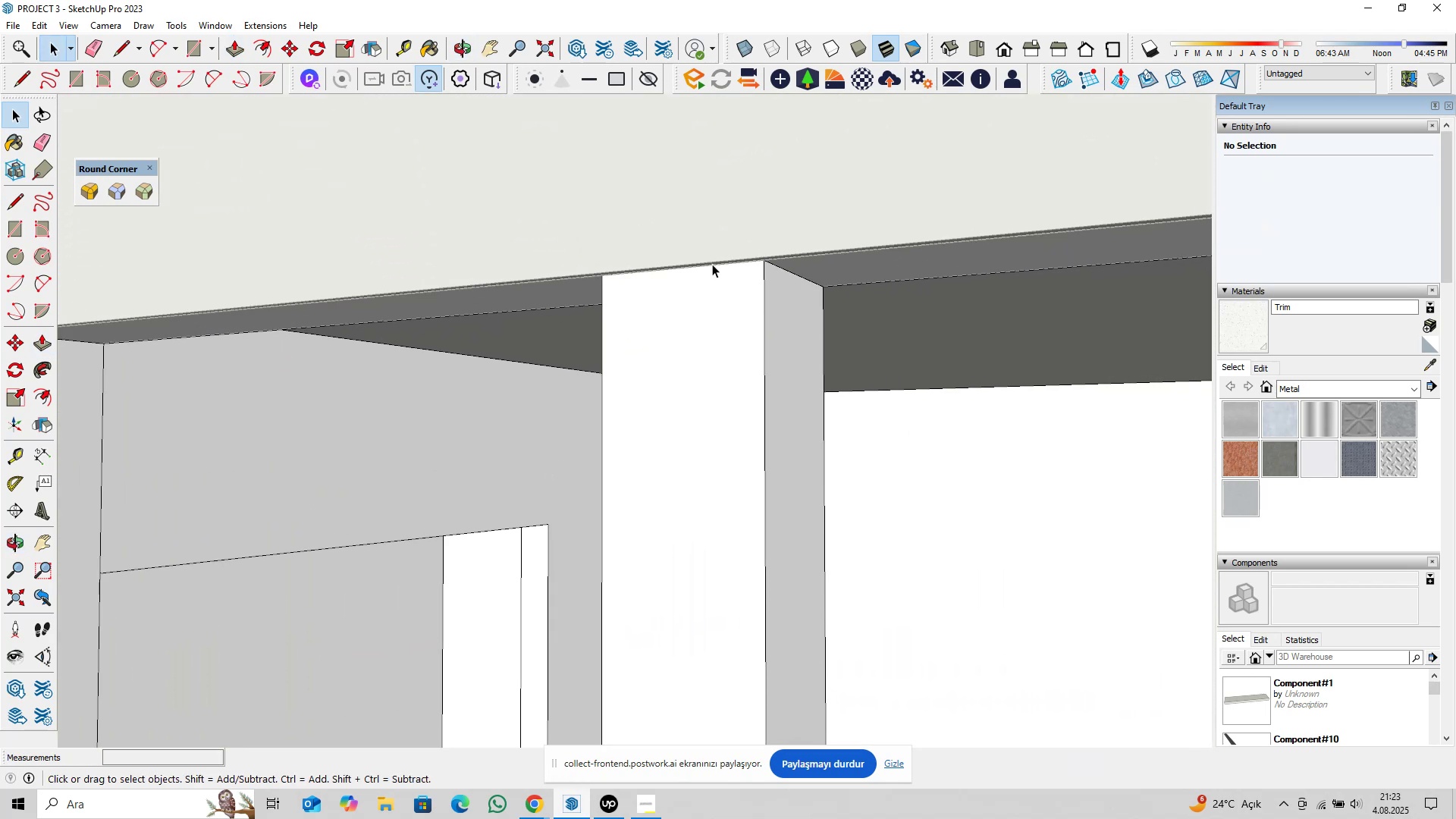 
left_click([712, 264])
 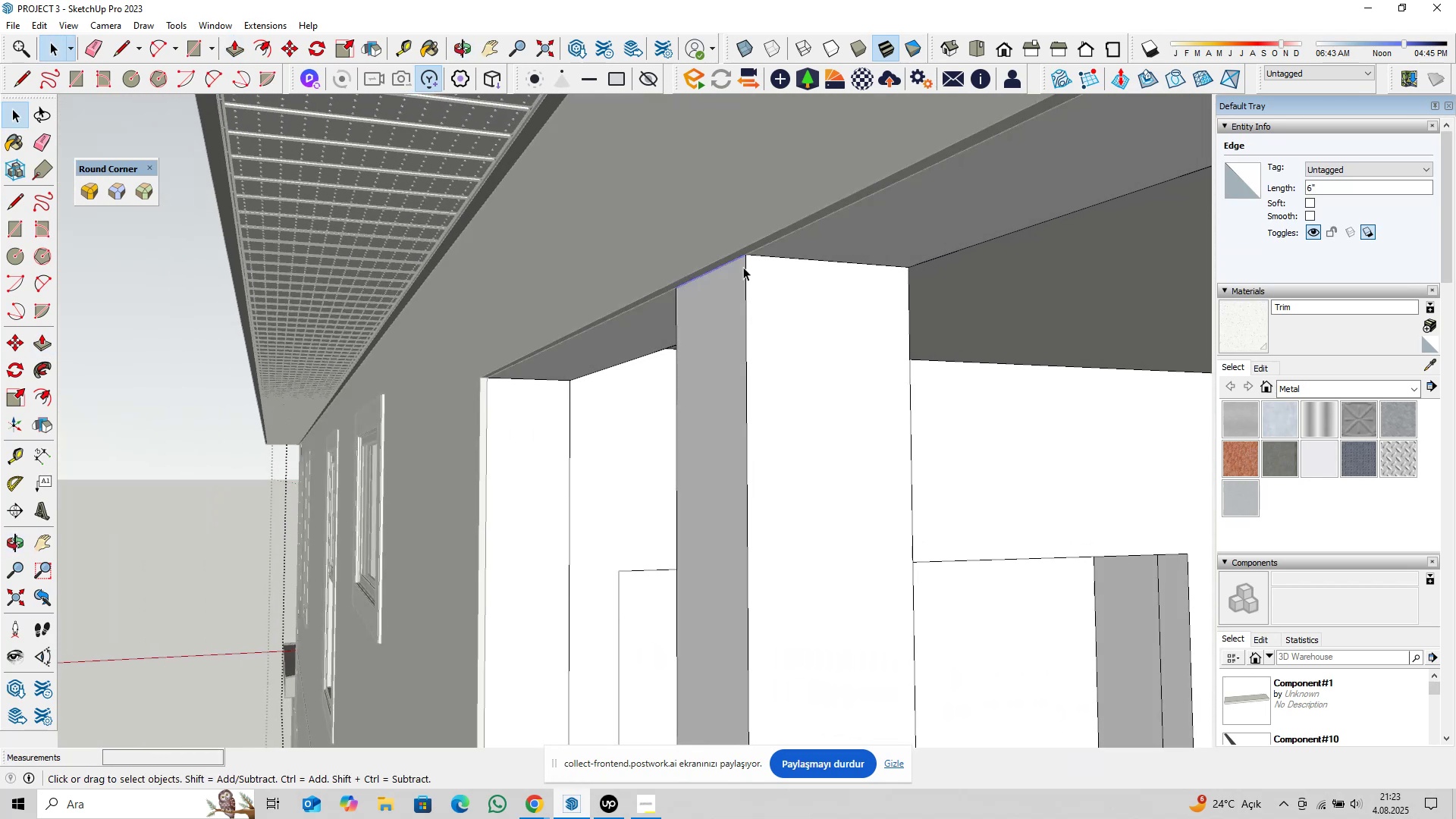 
scroll: coordinate [796, 290], scroll_direction: up, amount: 5.0
 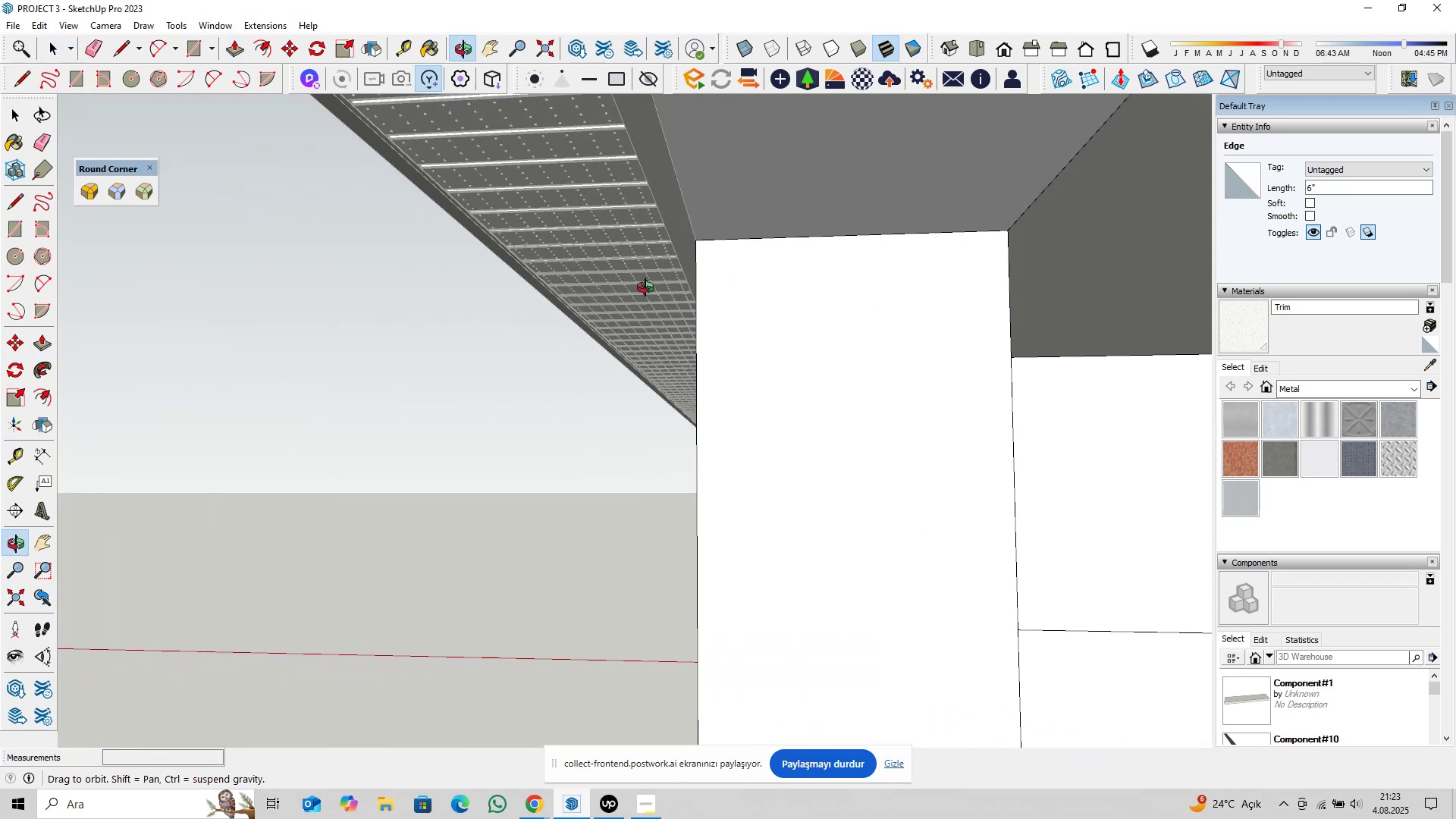 
key(Delete)
 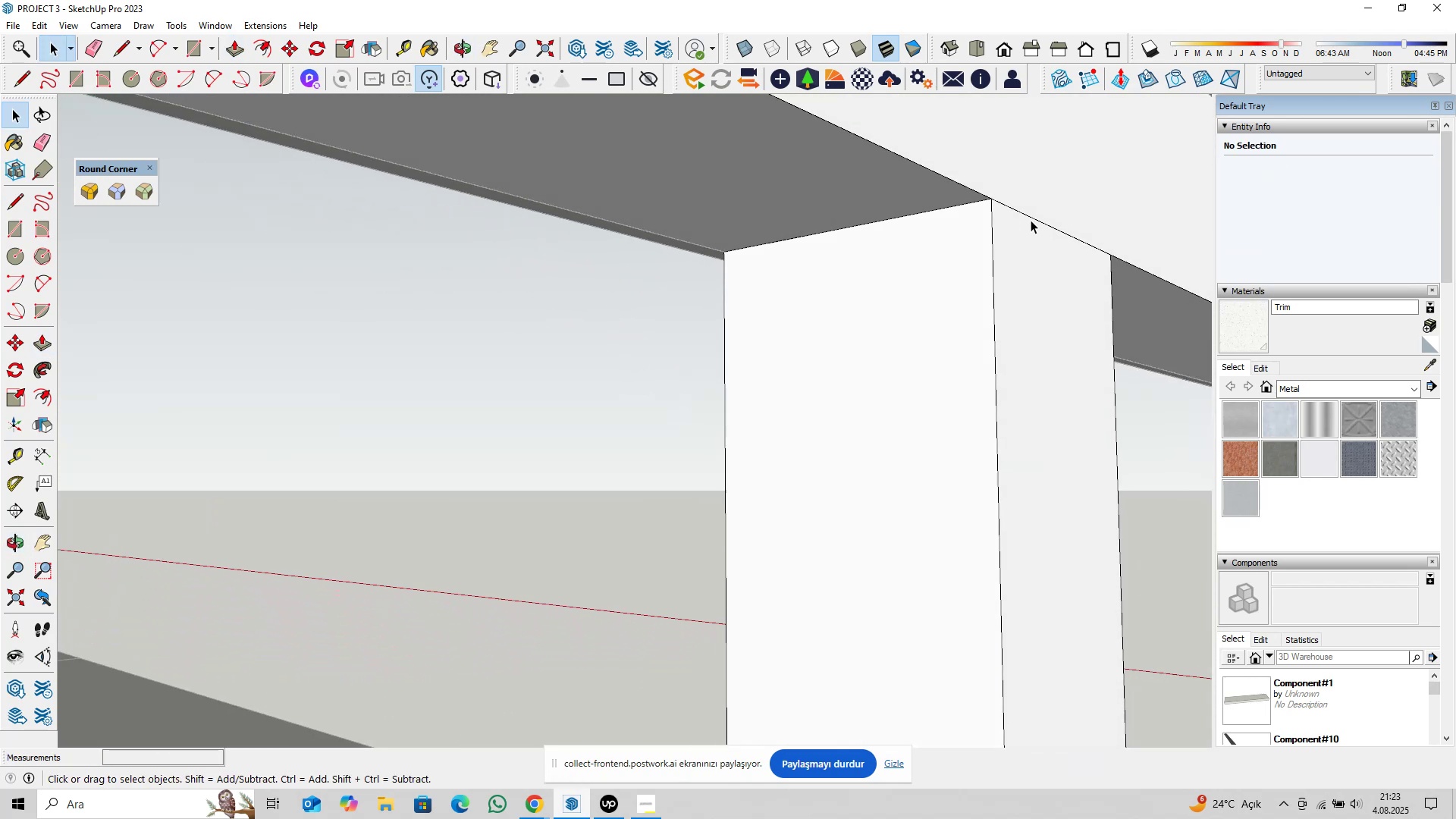 
left_click([1034, 217])
 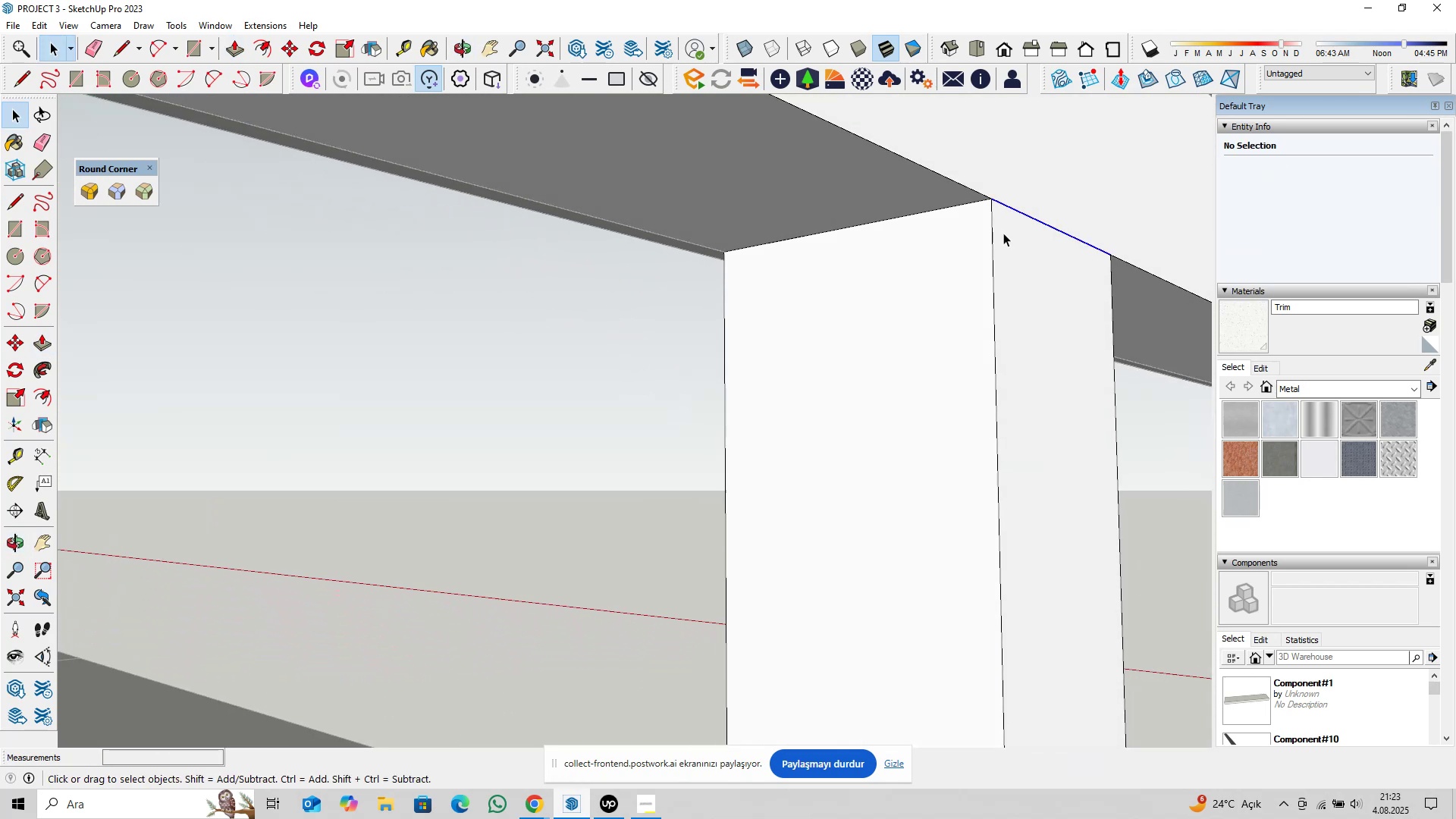 
key(Delete)
 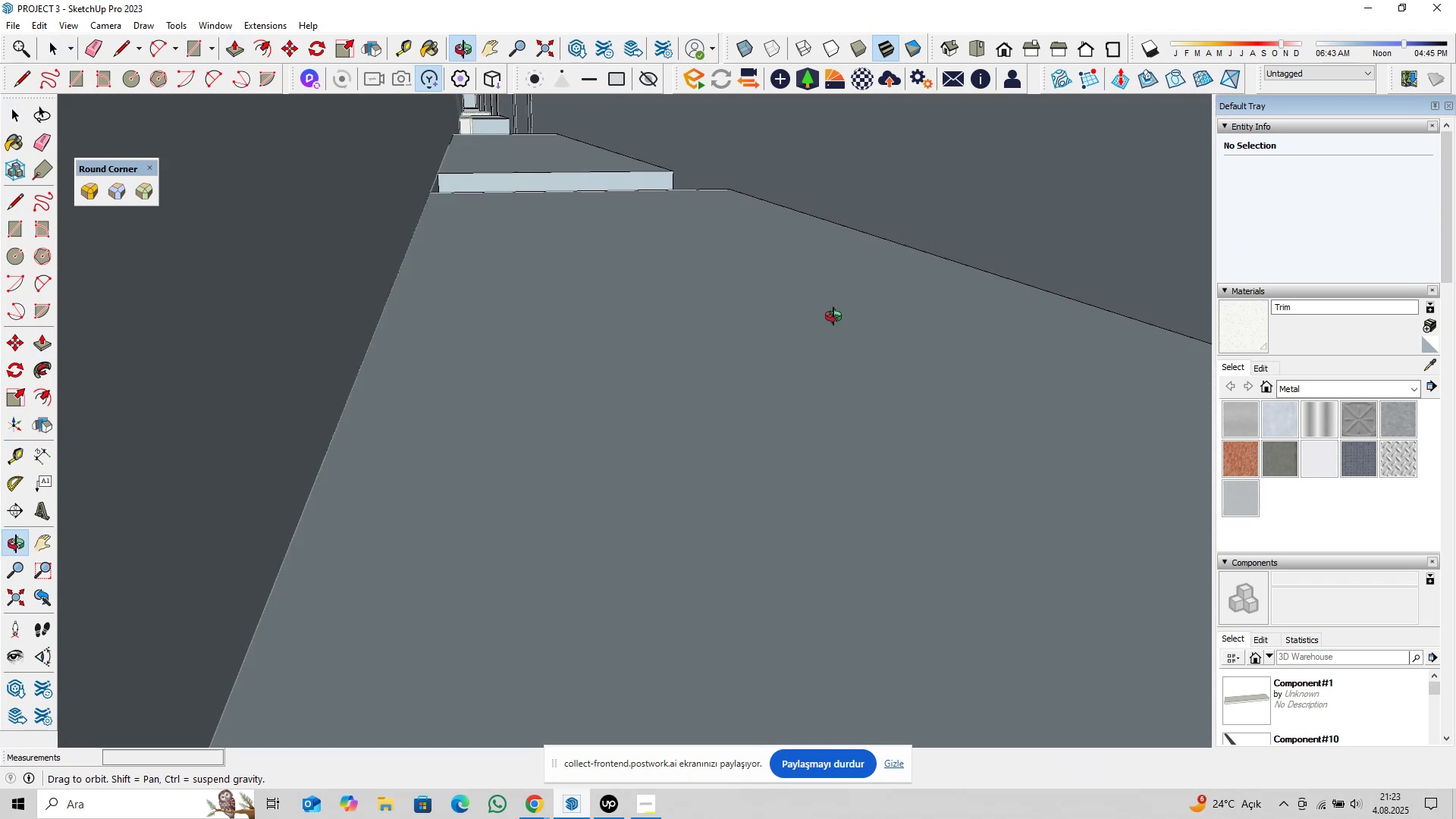 
scroll: coordinate [372, 324], scroll_direction: down, amount: 25.0
 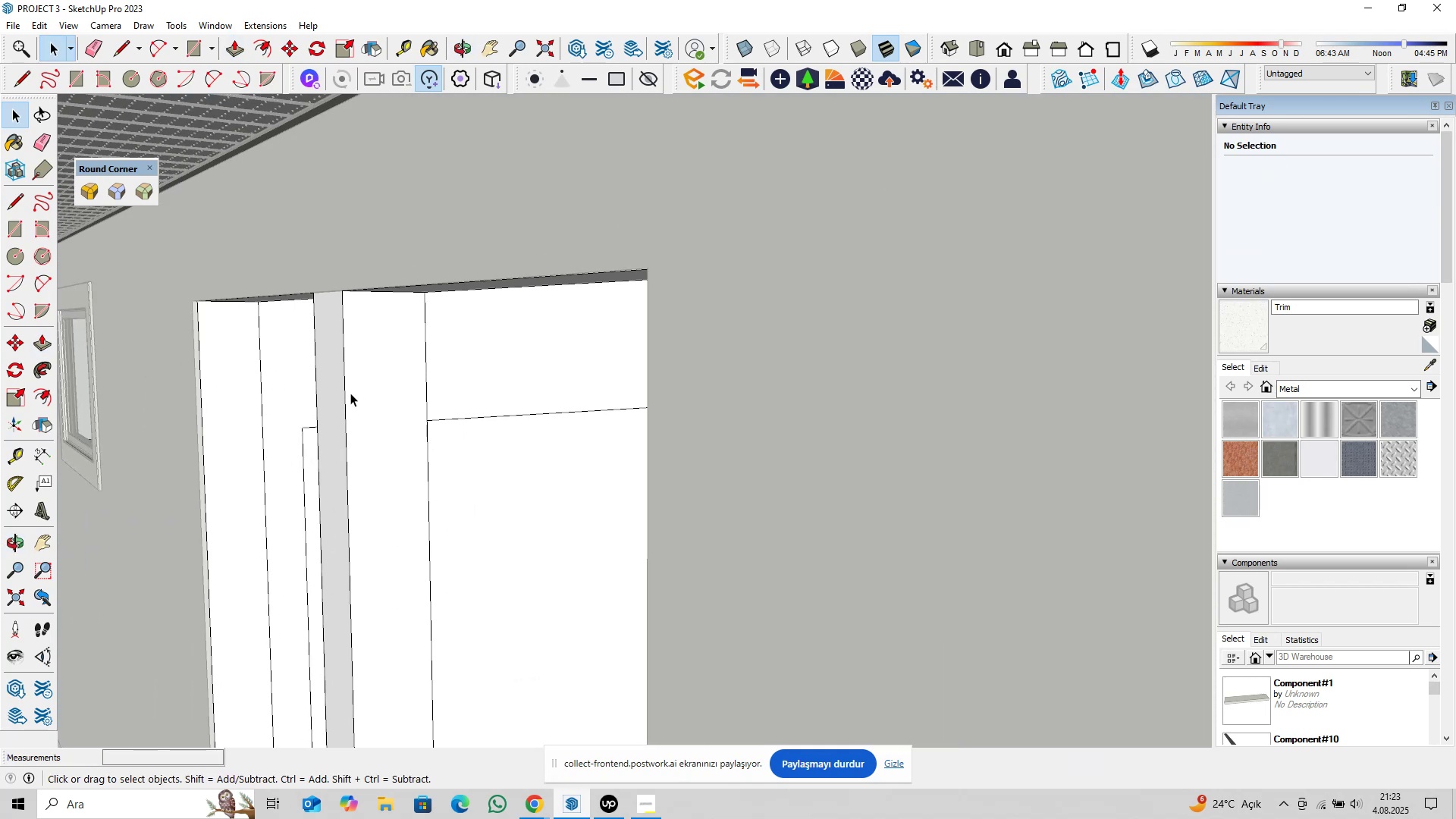 
hold_key(key=ShiftLeft, duration=0.33)
 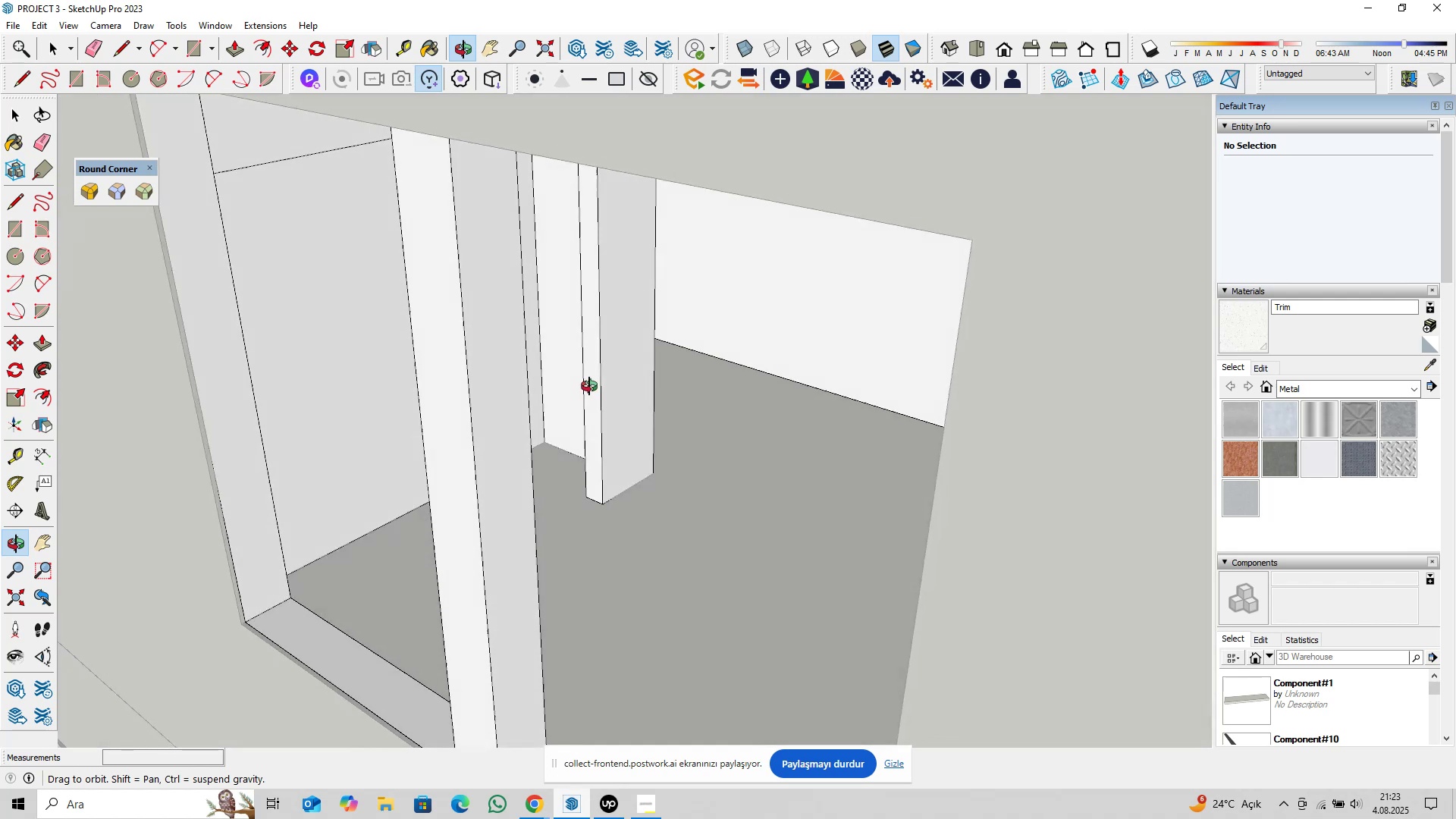 
hold_key(key=ShiftLeft, duration=0.59)
 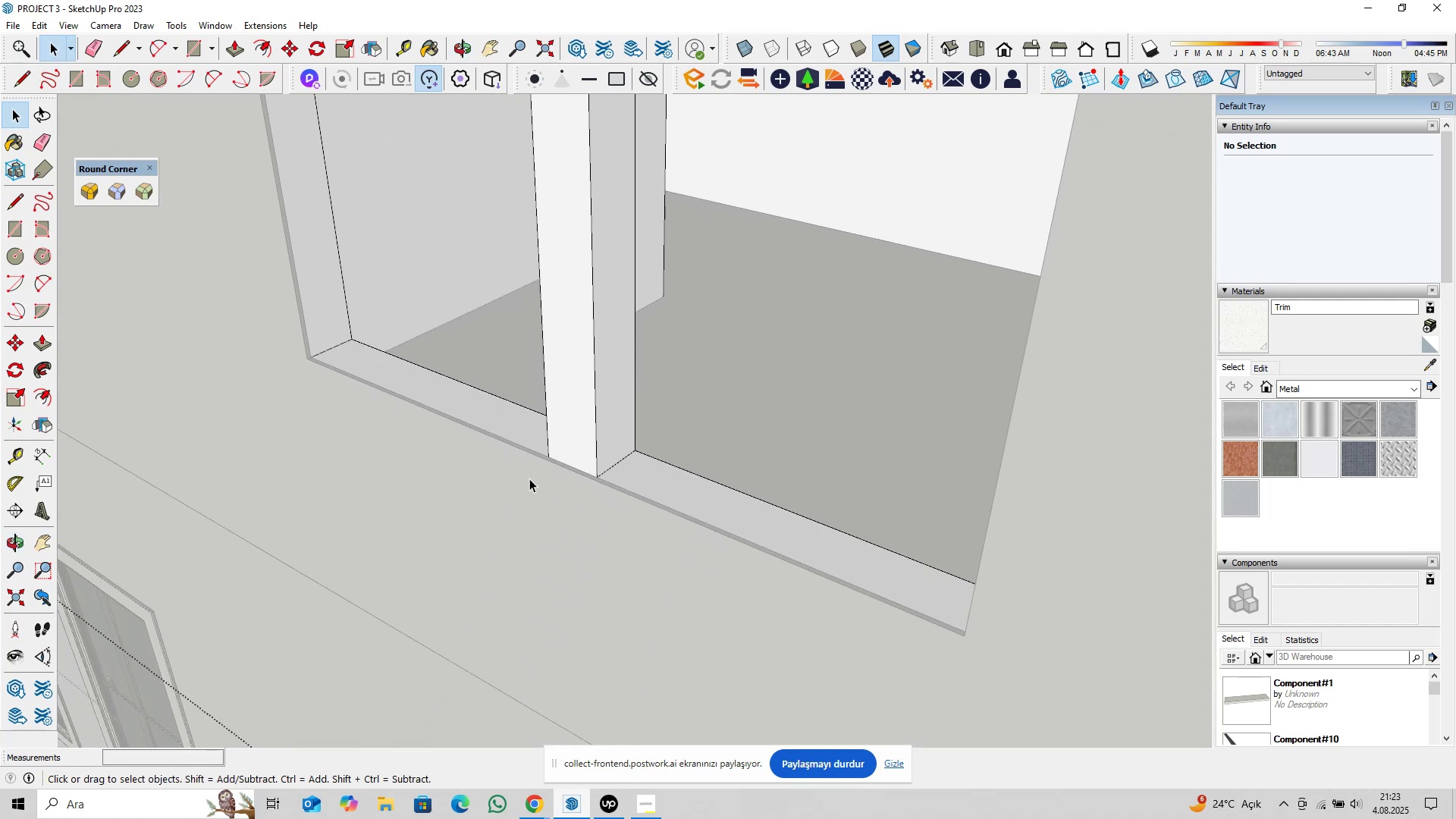 
scroll: coordinate [529, 482], scroll_direction: up, amount: 2.0
 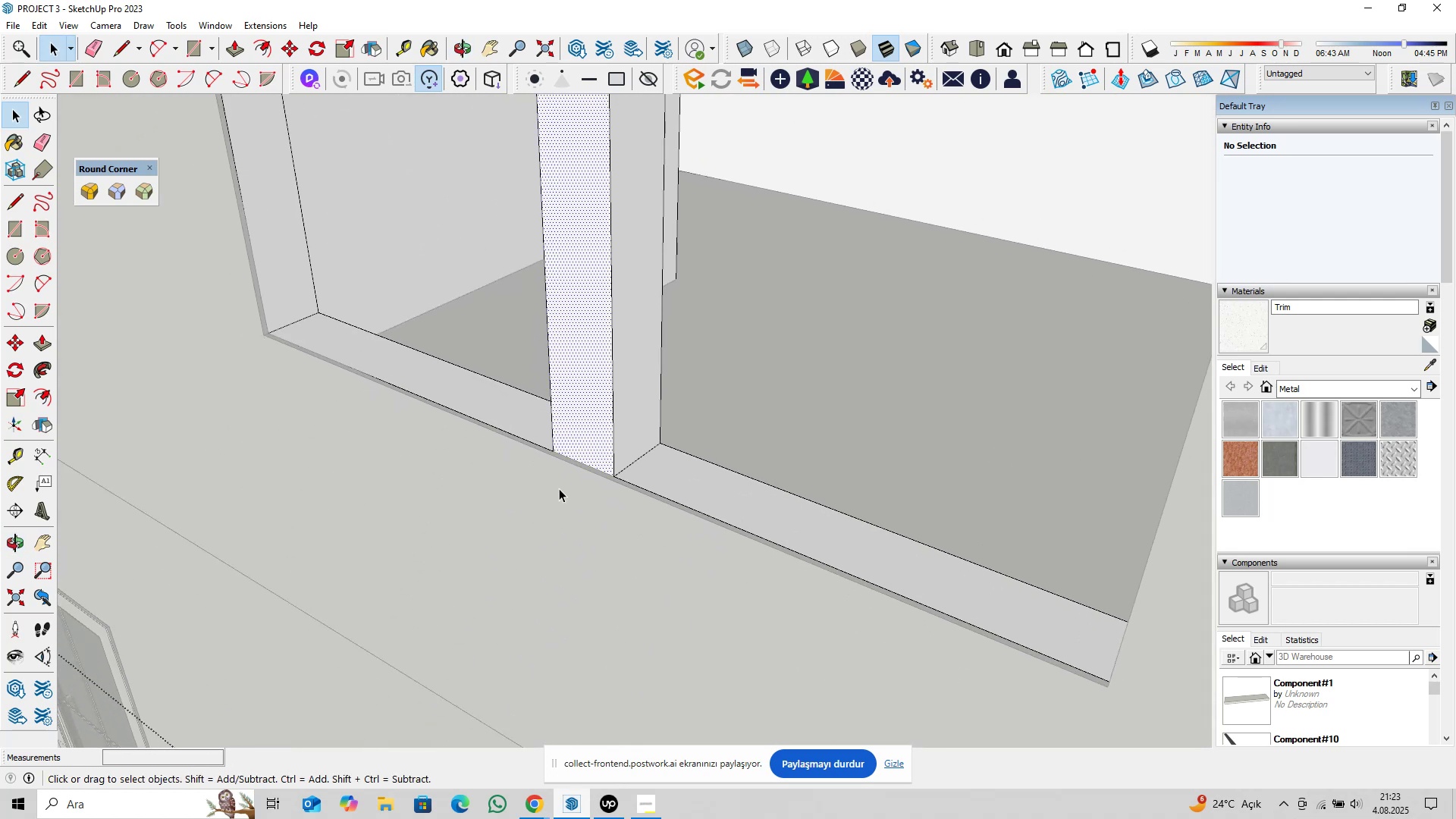 
double_click([559, 488])
 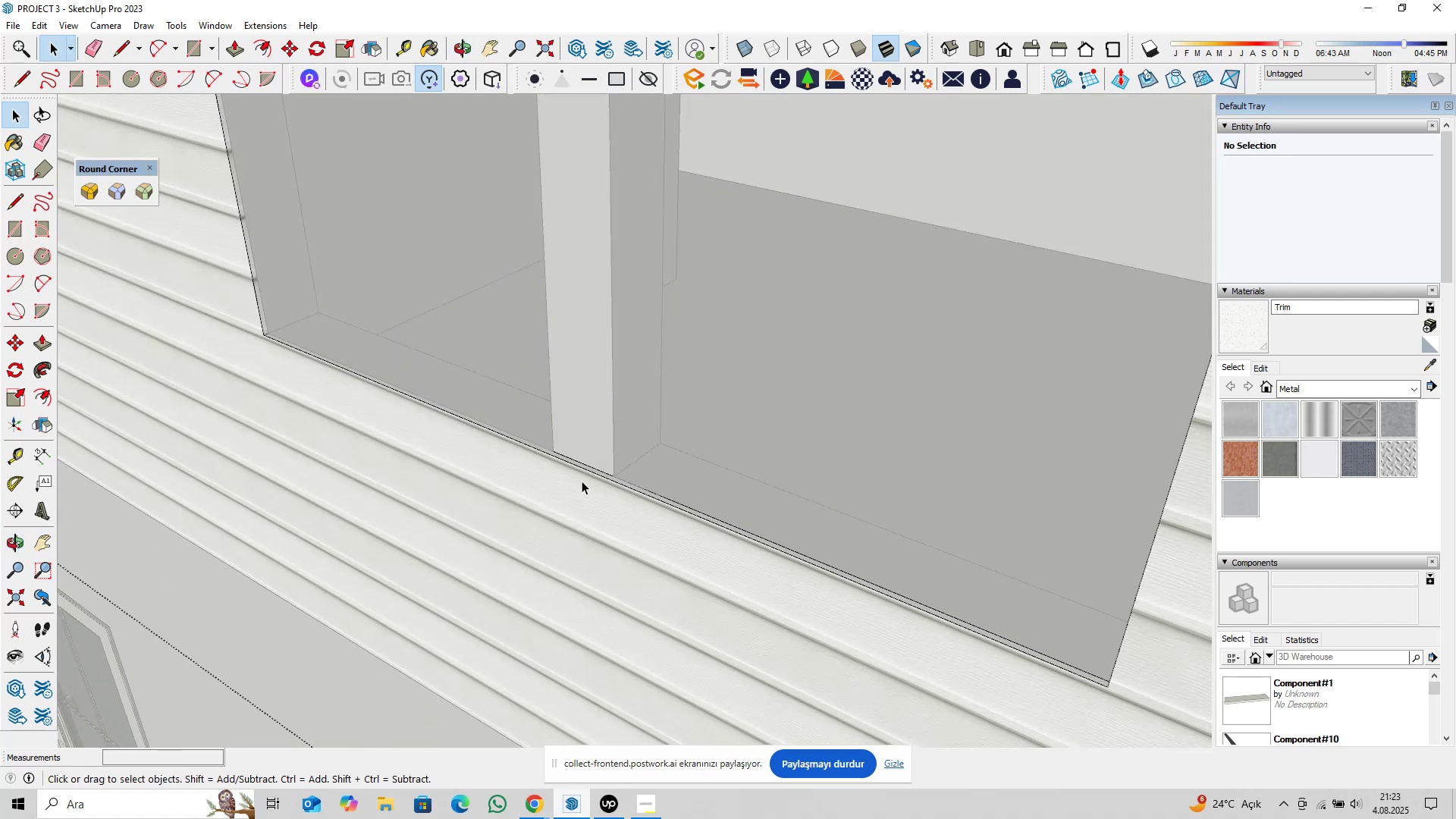 
scroll: coordinate [612, 483], scroll_direction: up, amount: 11.0
 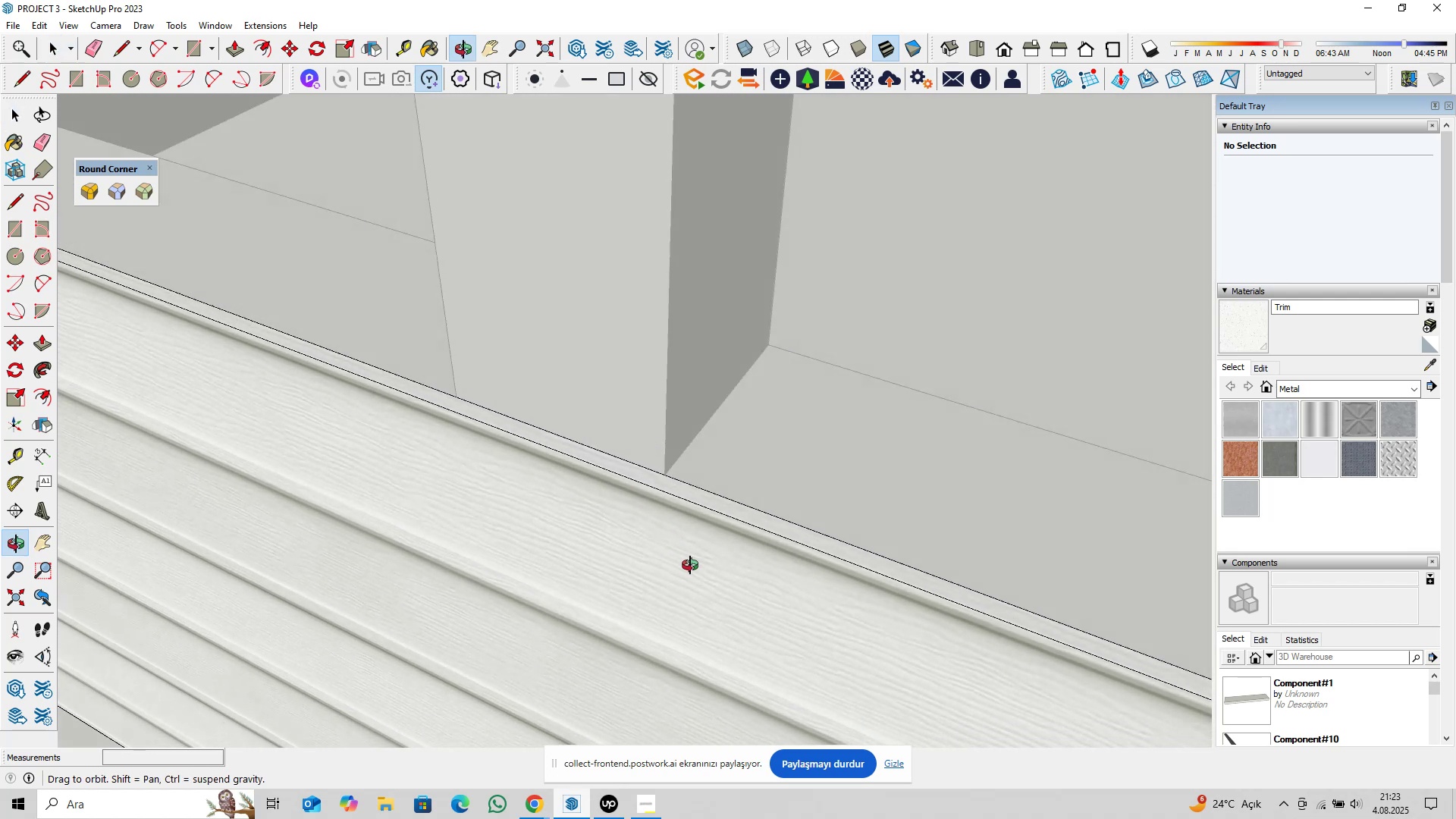 
type(pl)
 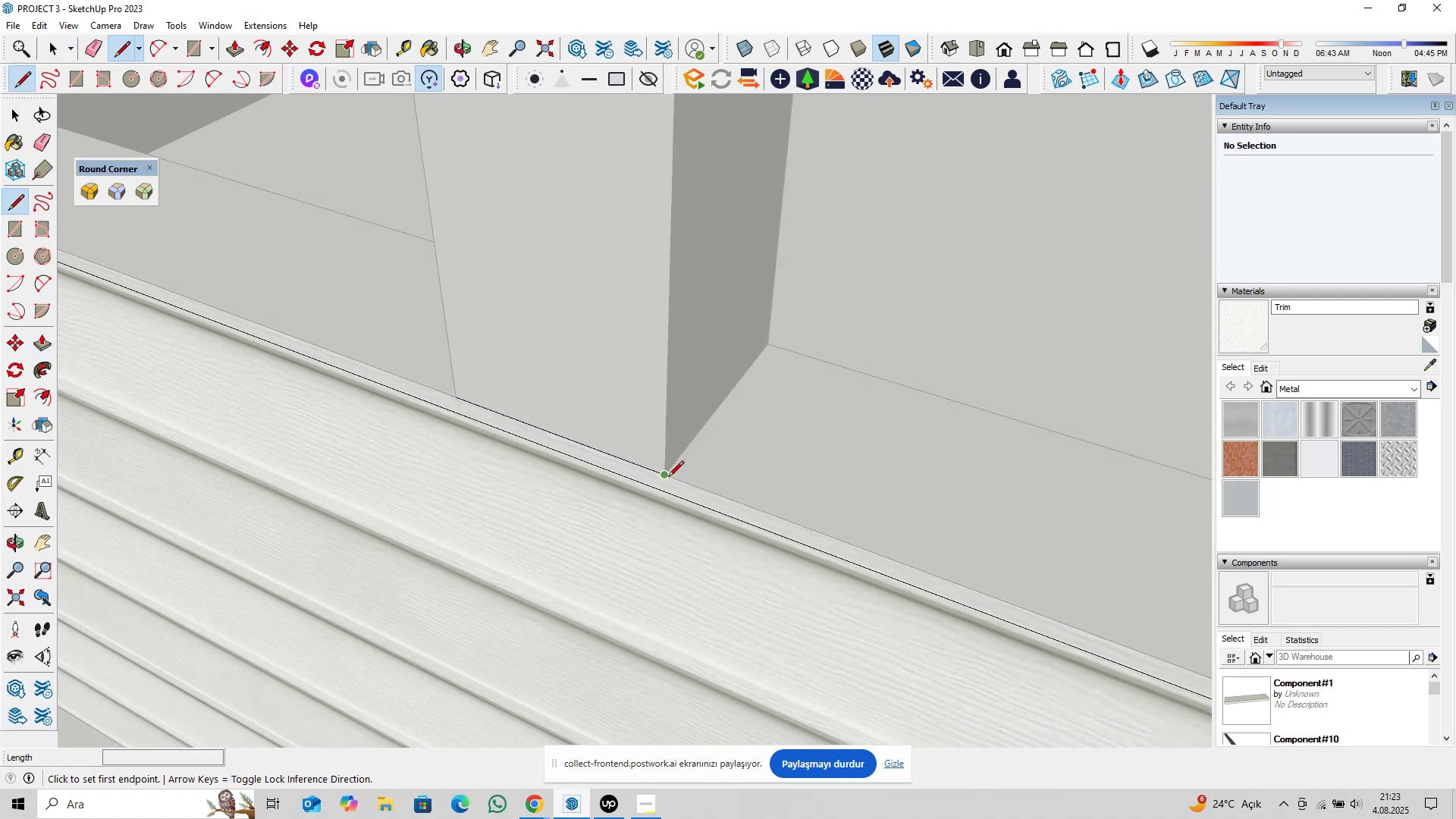 
left_click([668, 477])
 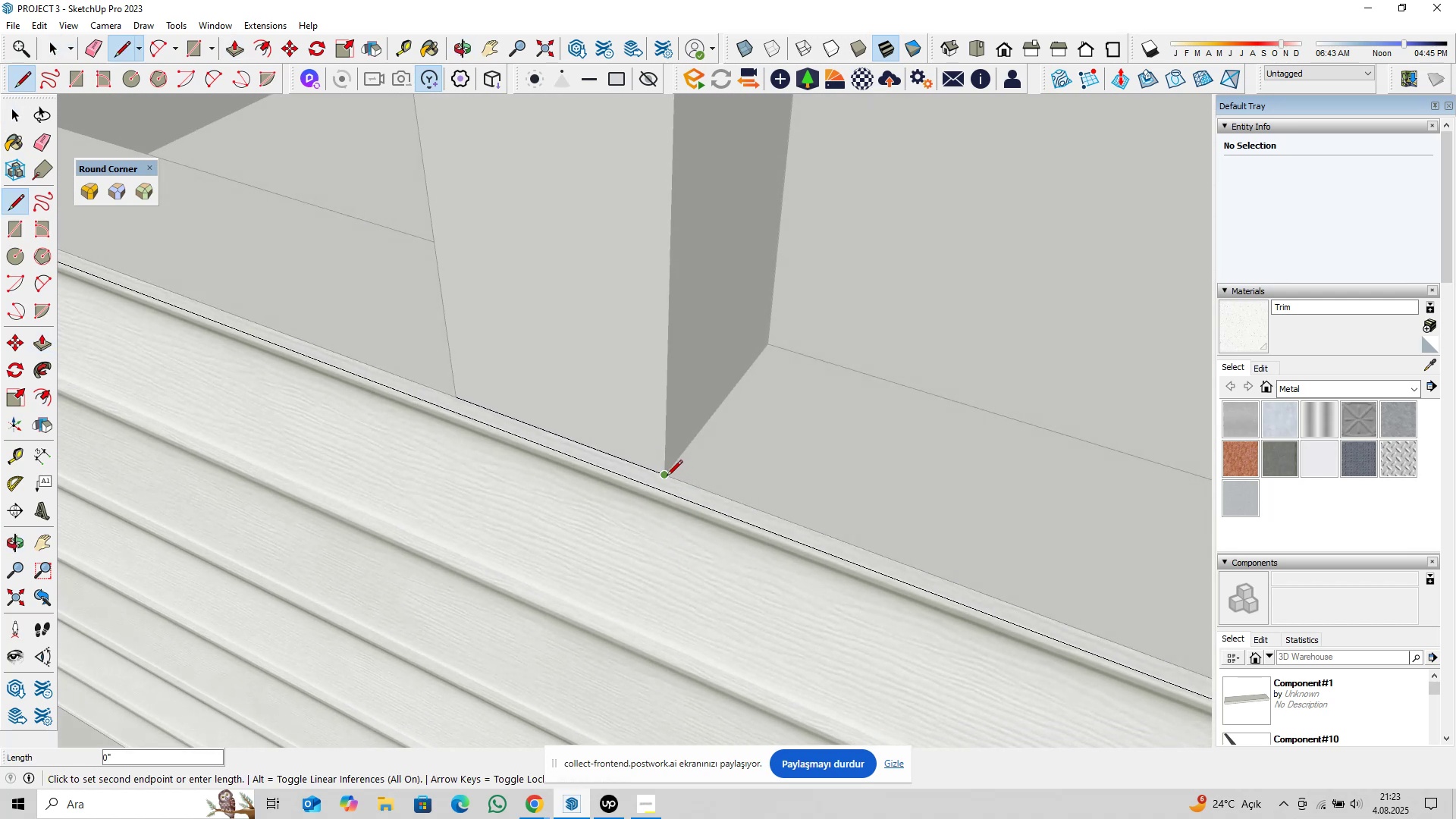 
scroll: coordinate [666, 477], scroll_direction: up, amount: 3.0
 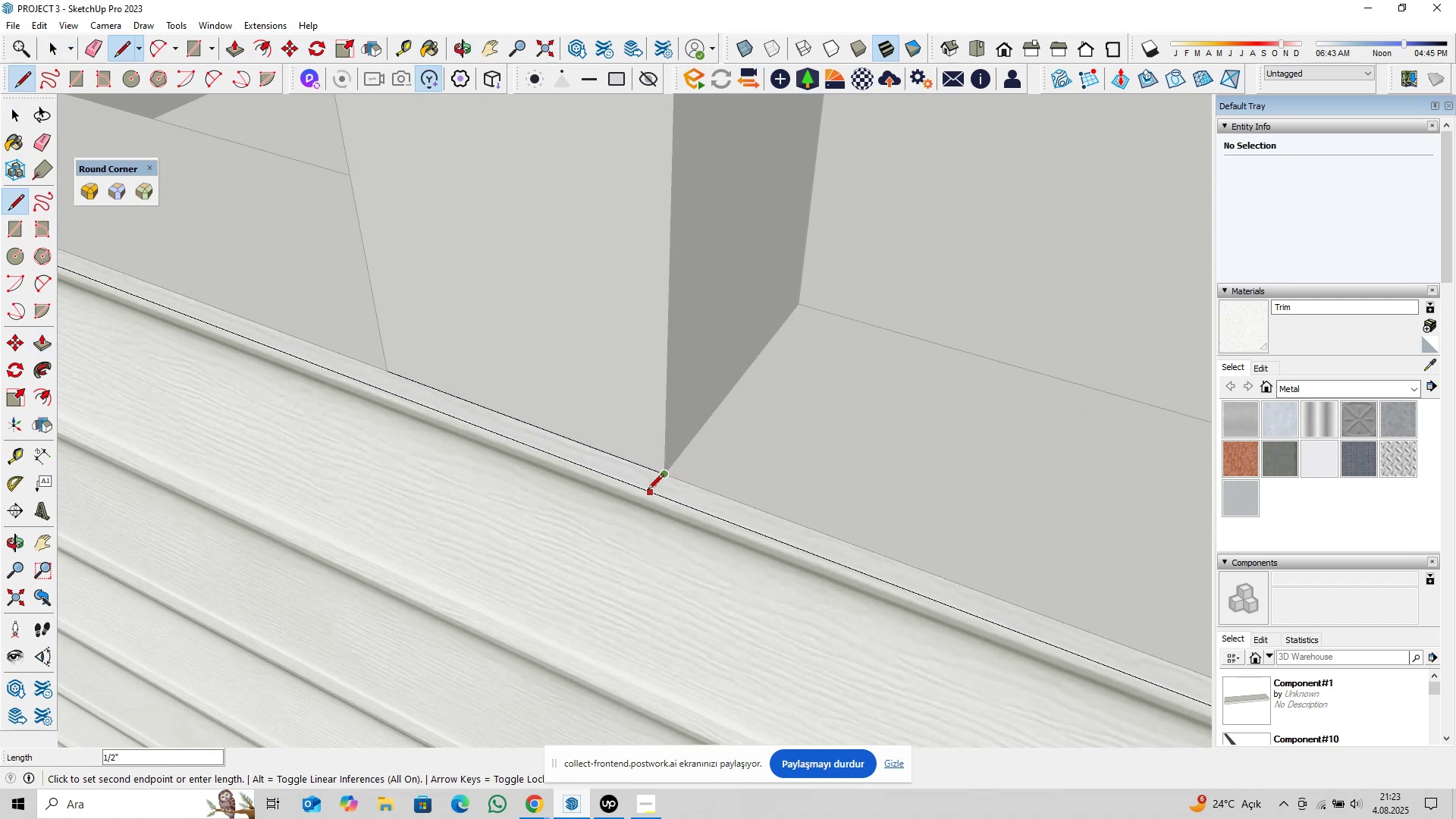 
left_click([648, 491])
 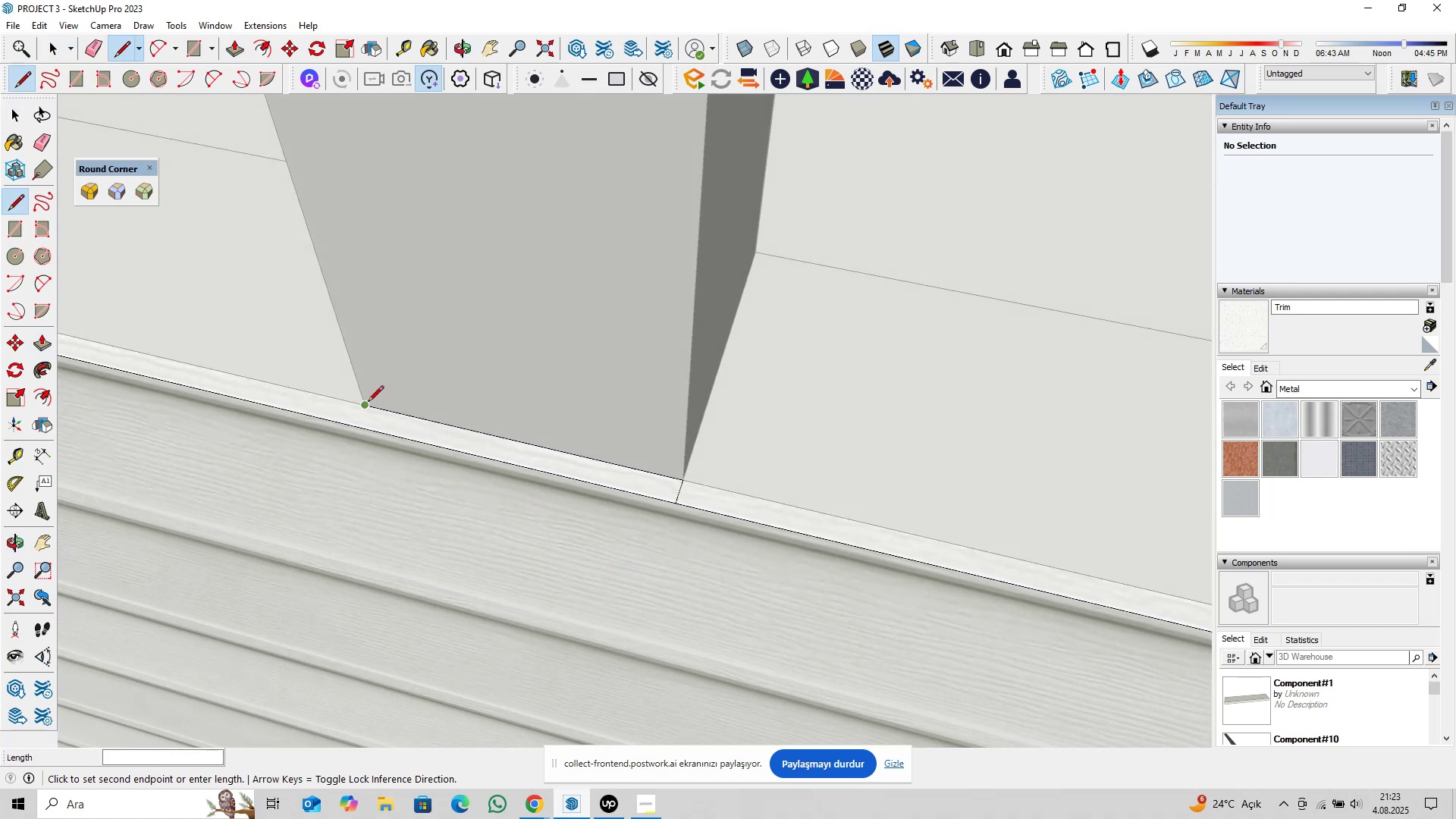 
double_click([357, 427])
 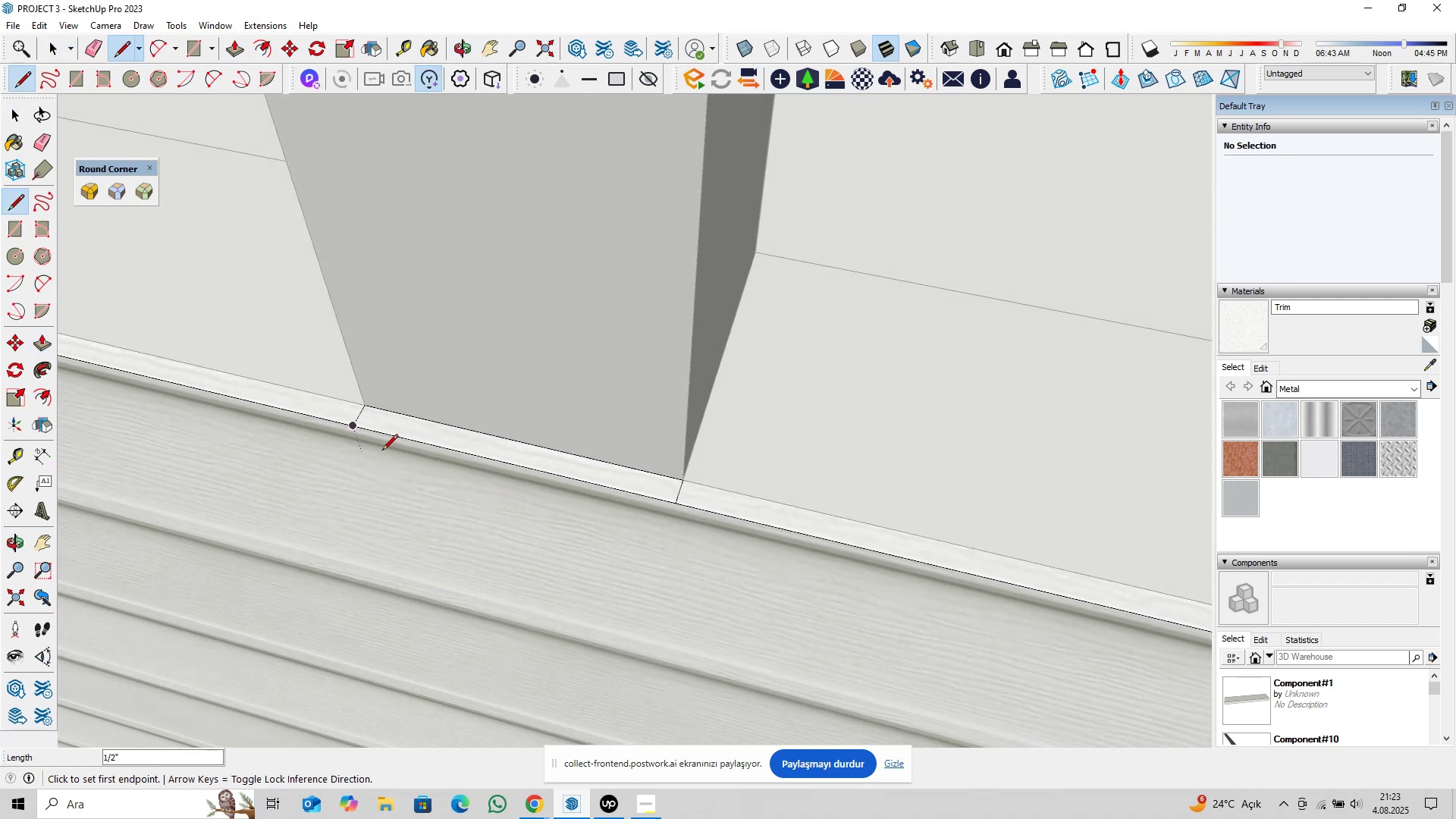 
key(Space)
 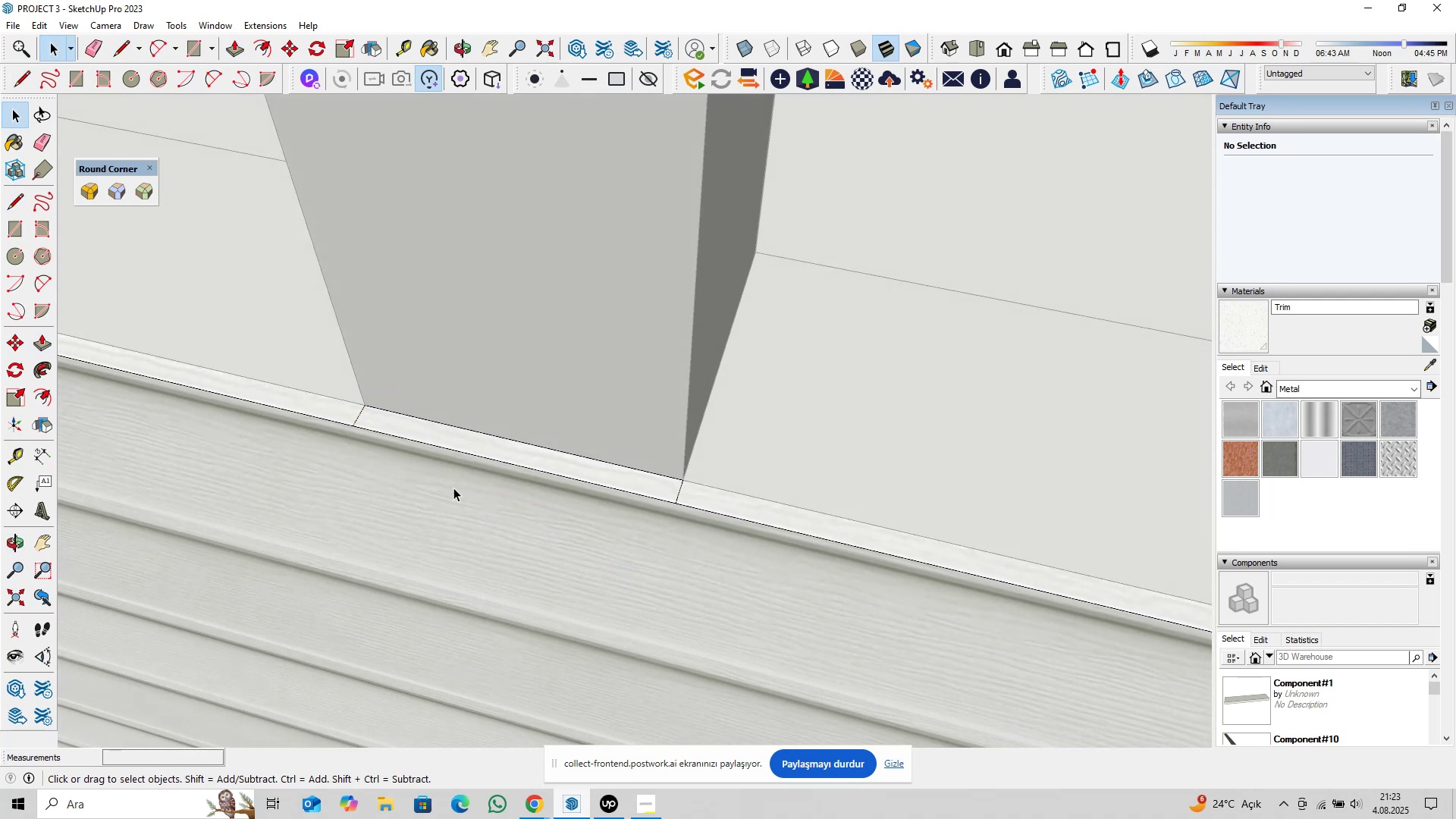 
key(P)
 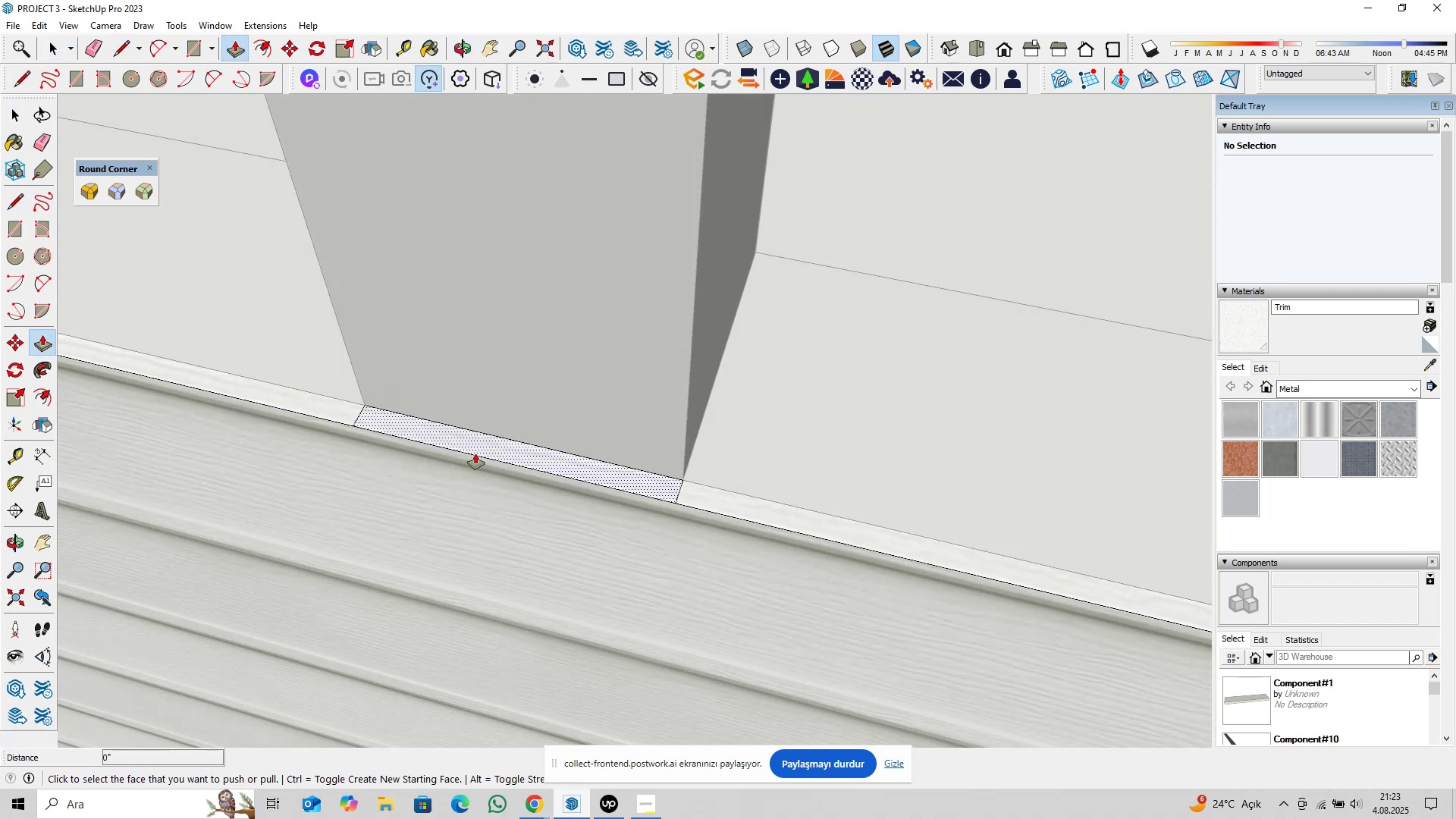 
left_click([475, 453])
 